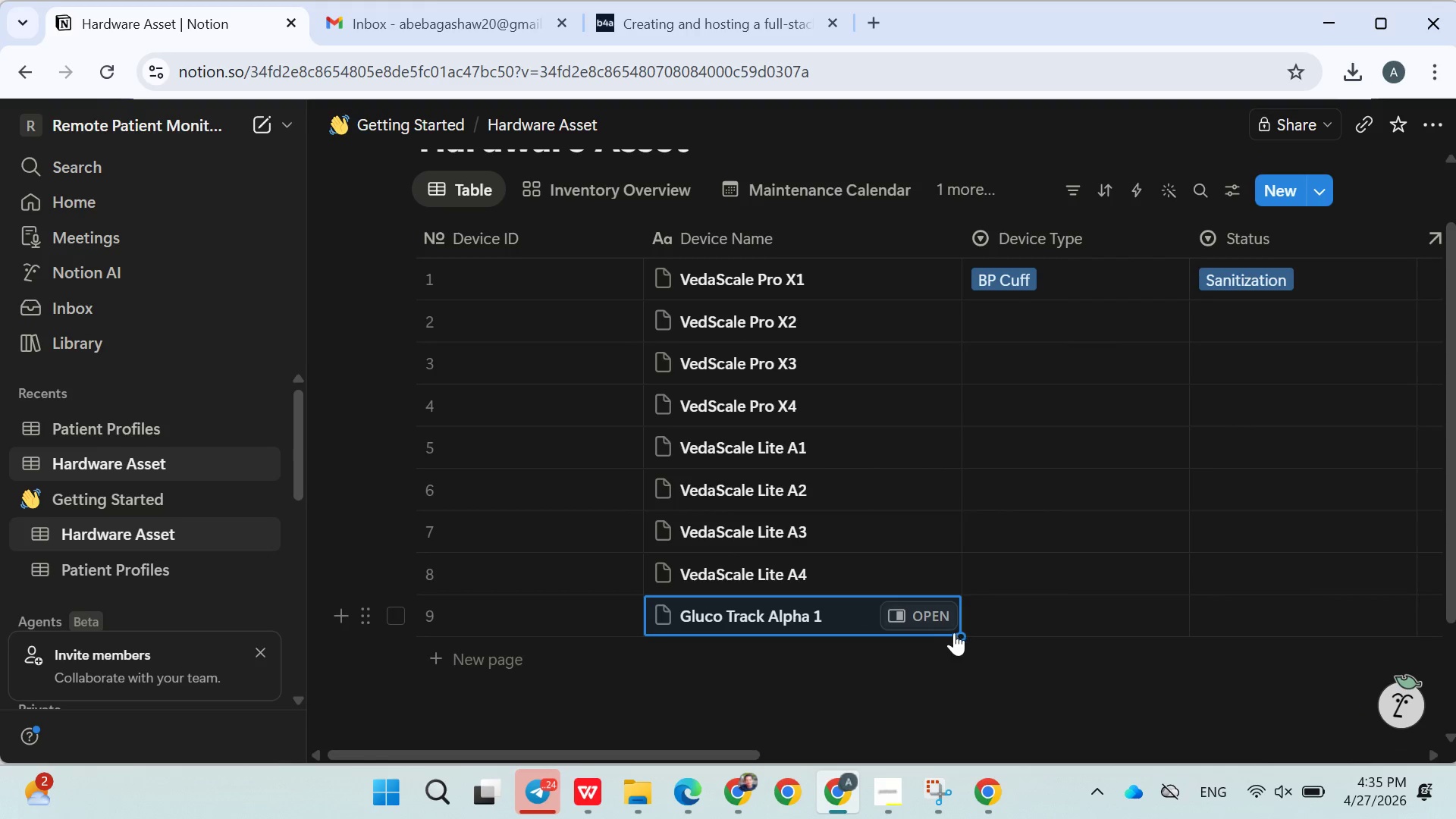 
left_click_drag(start_coordinate=[958, 632], to_coordinate=[958, 639])
 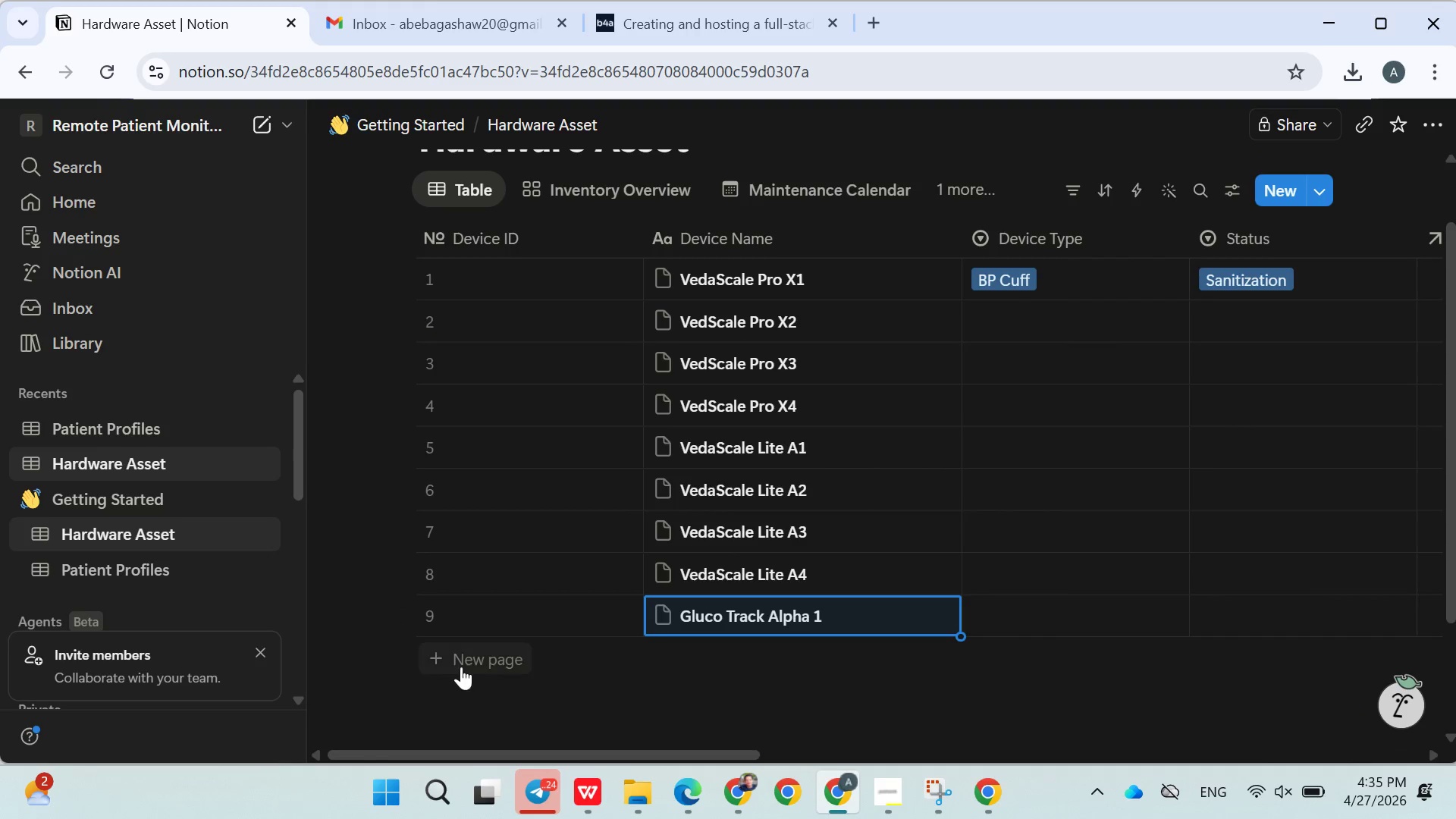 
left_click([461, 656])
 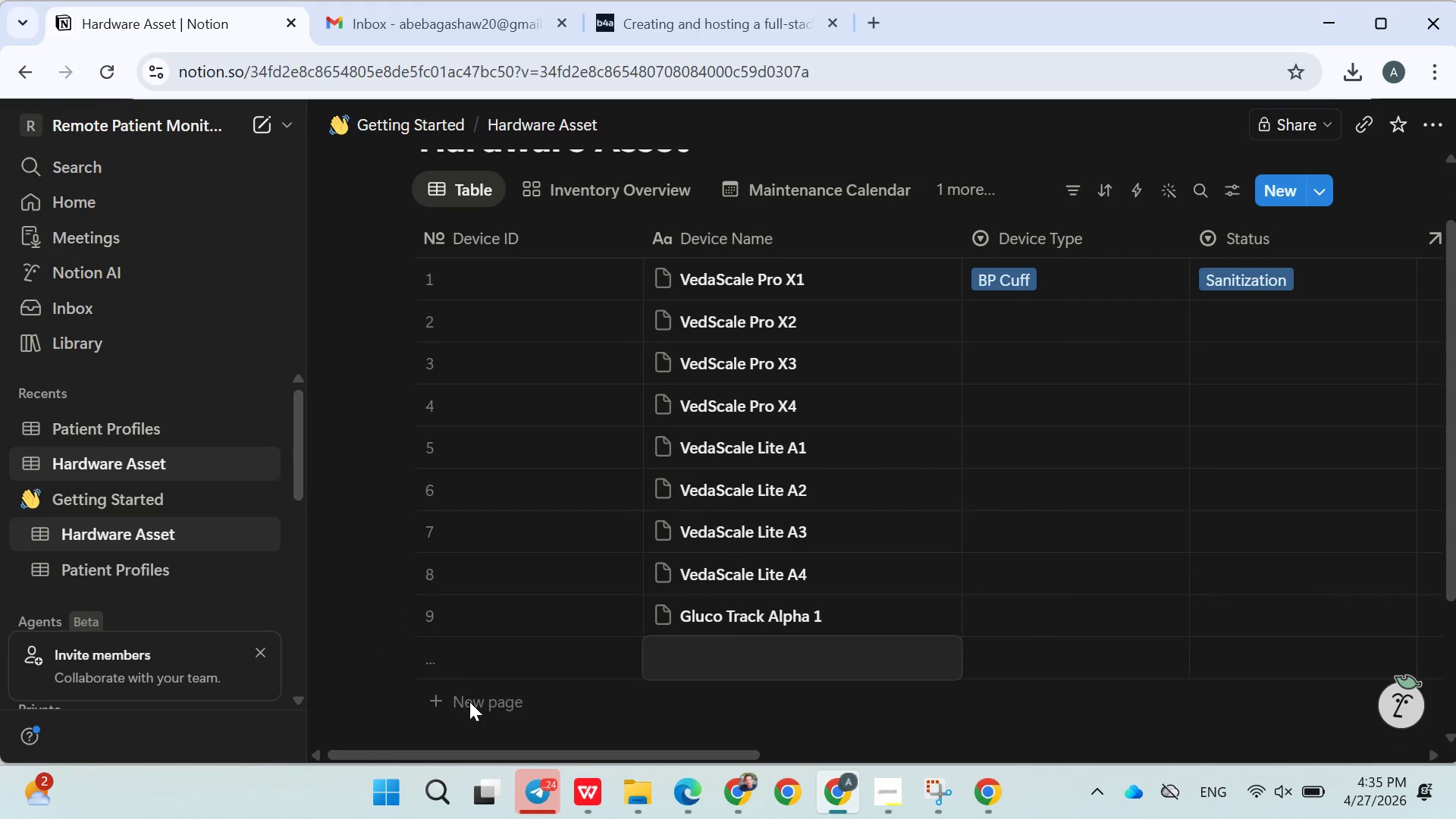 
double_click([469, 702])
 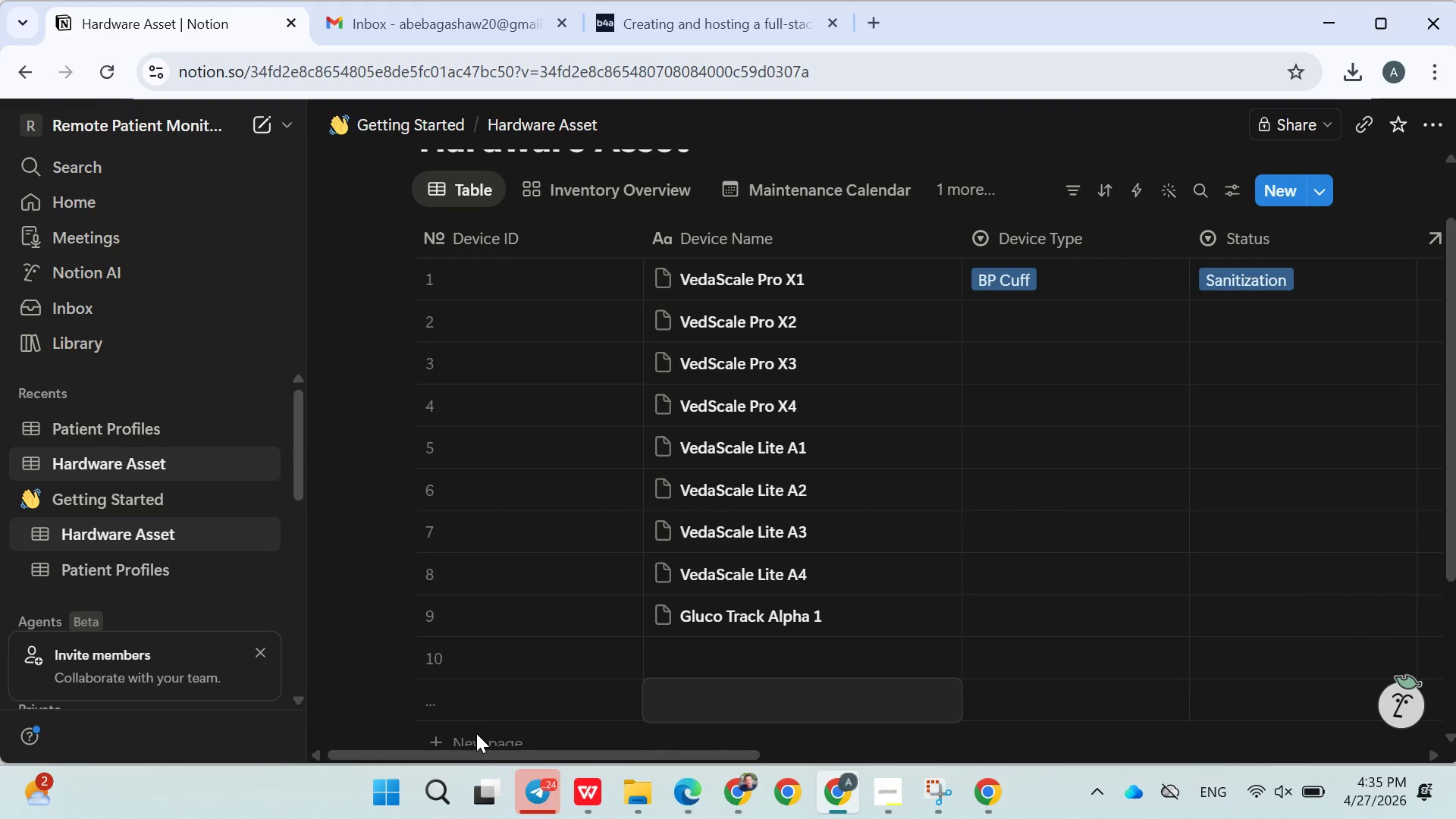 
double_click([476, 733])
 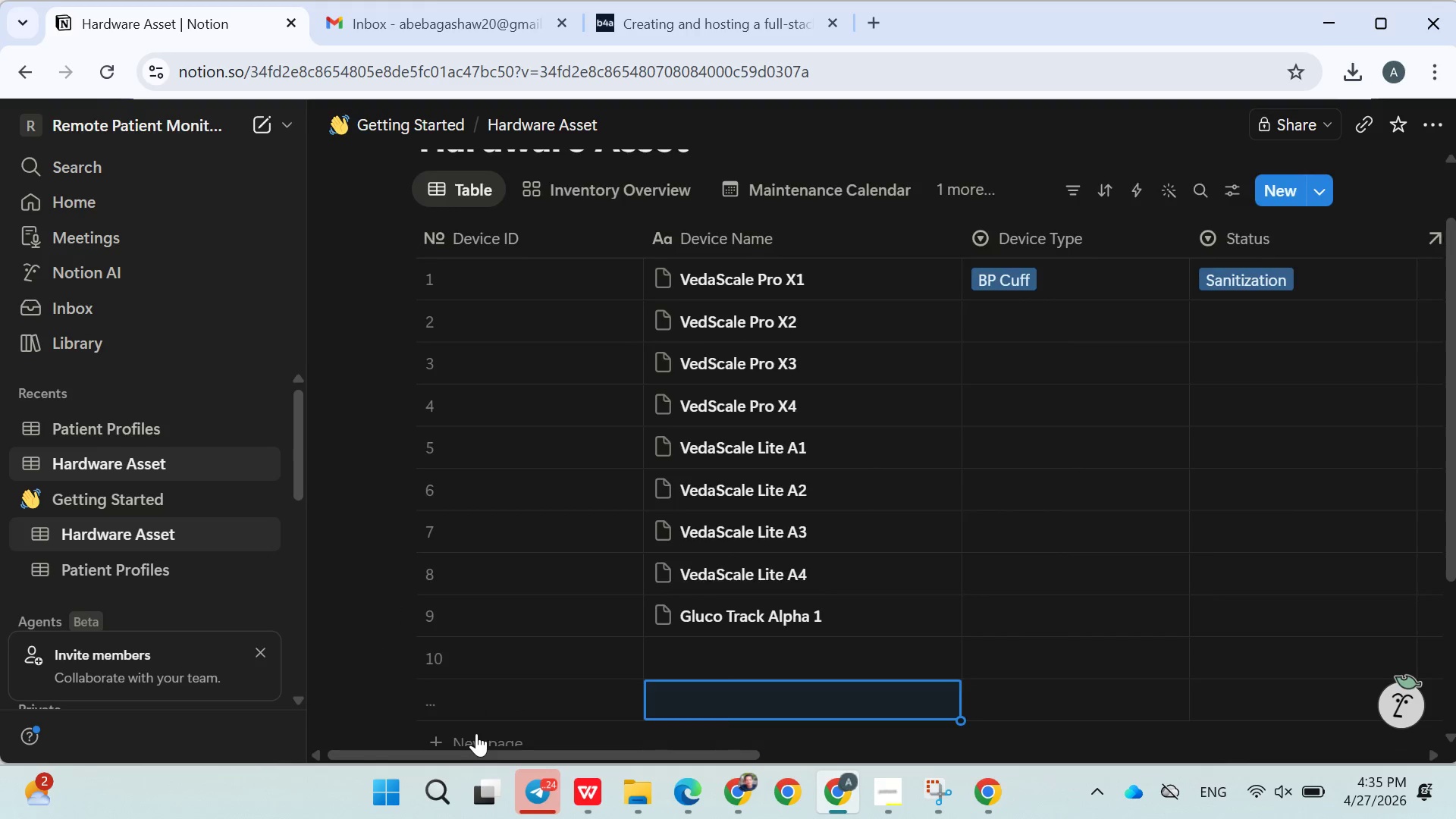 
triple_click([476, 733])
 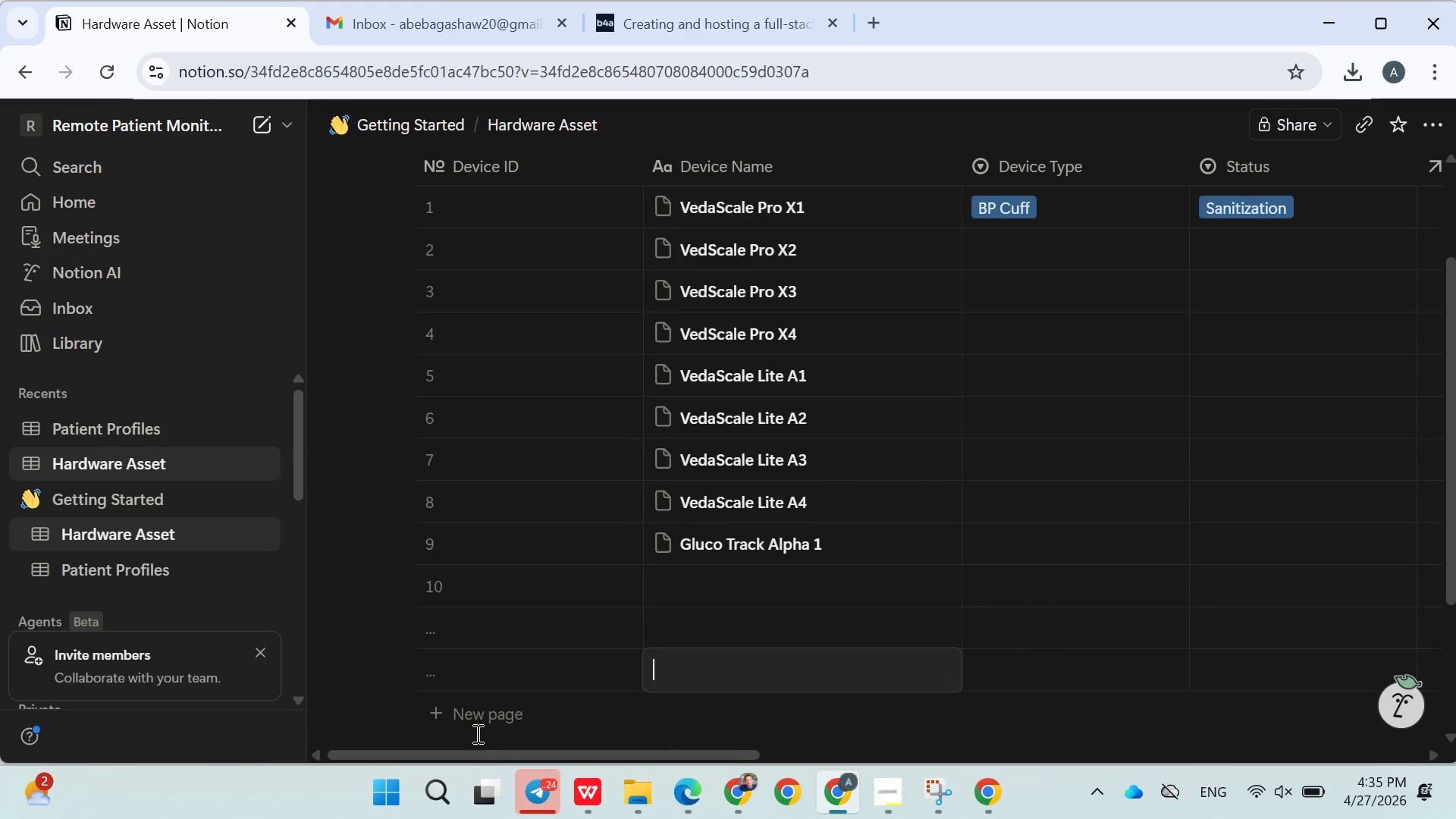 
triple_click([476, 733])
 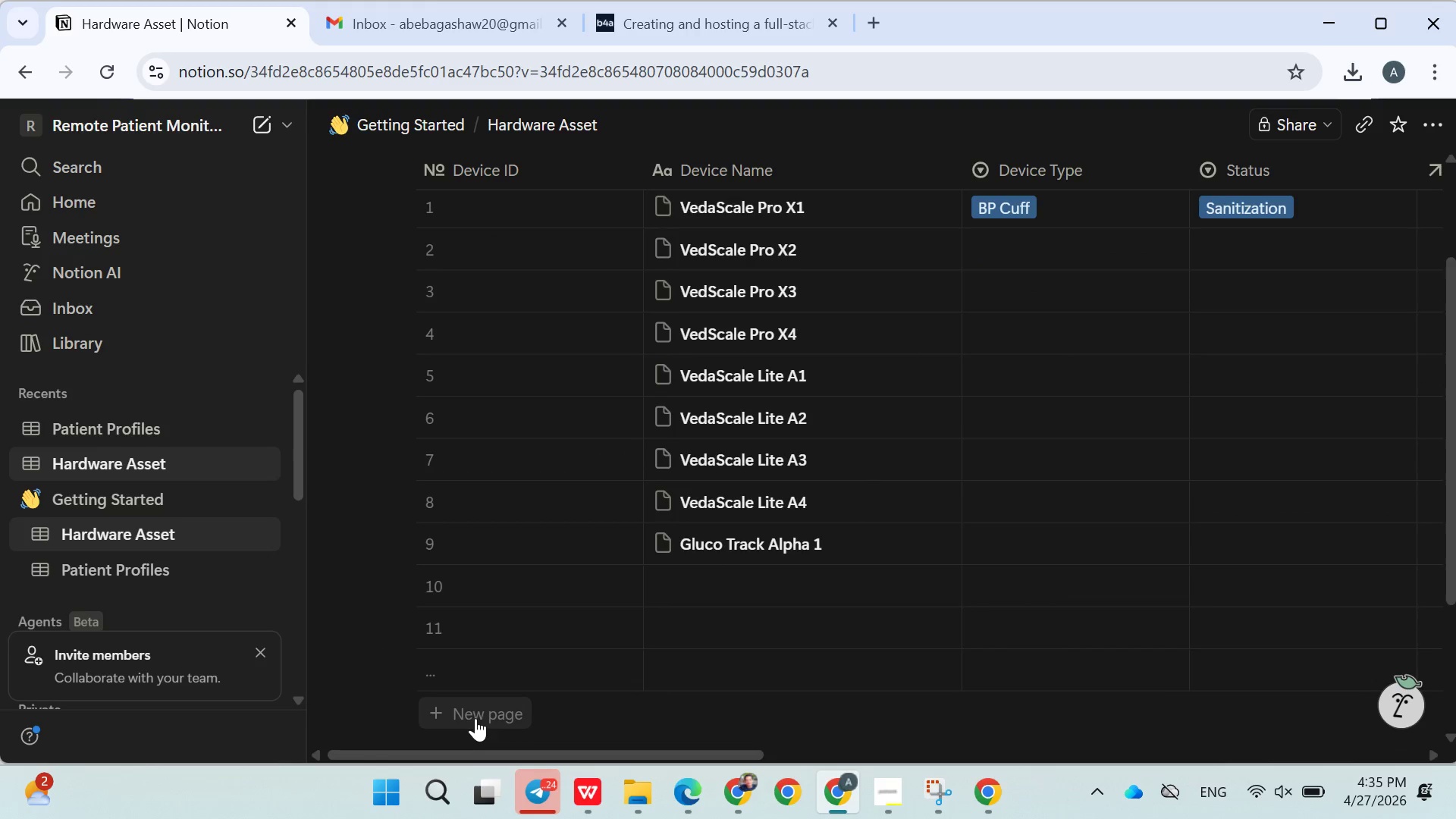 
double_click([475, 718])
 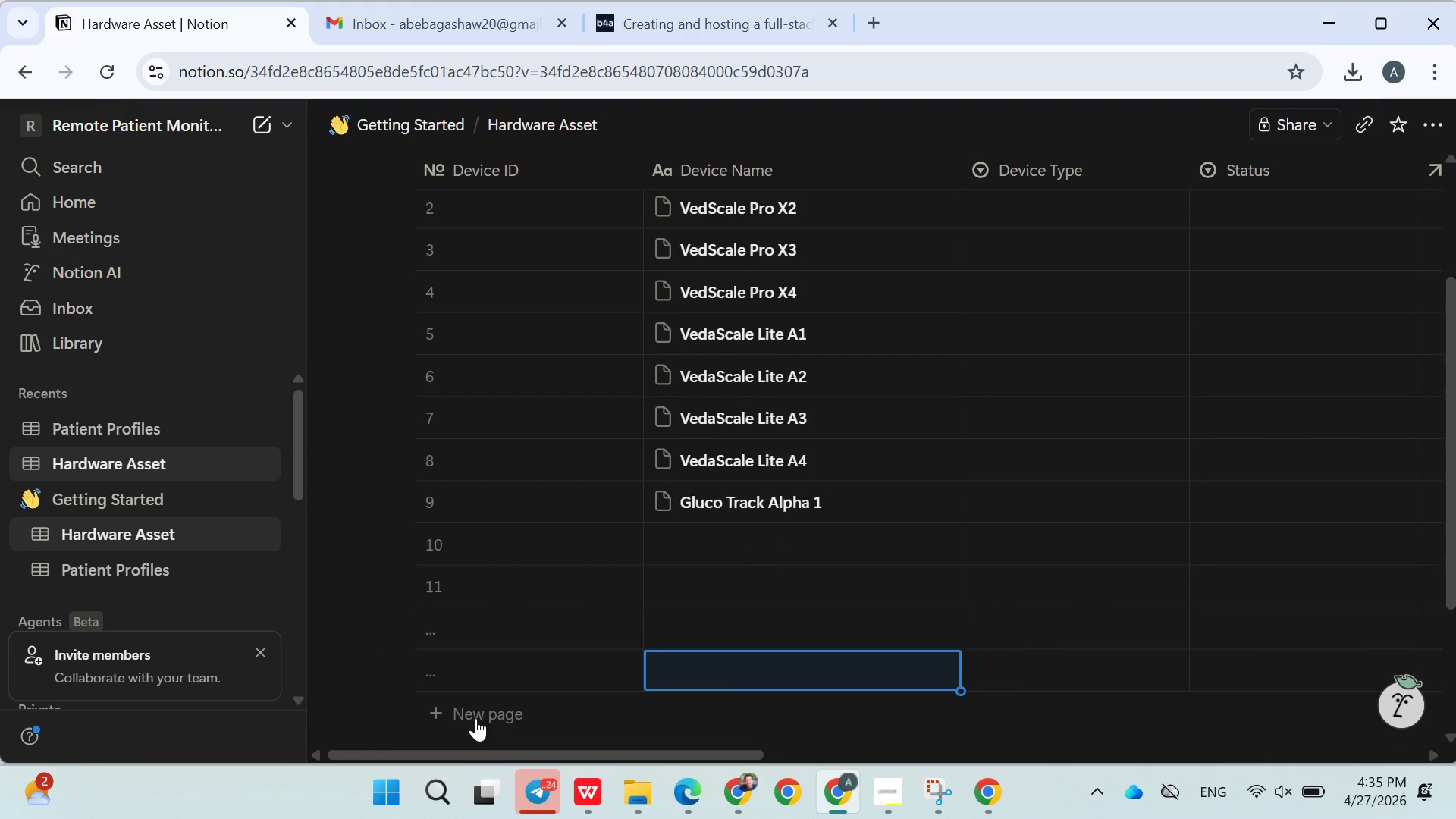 
triple_click([475, 718])
 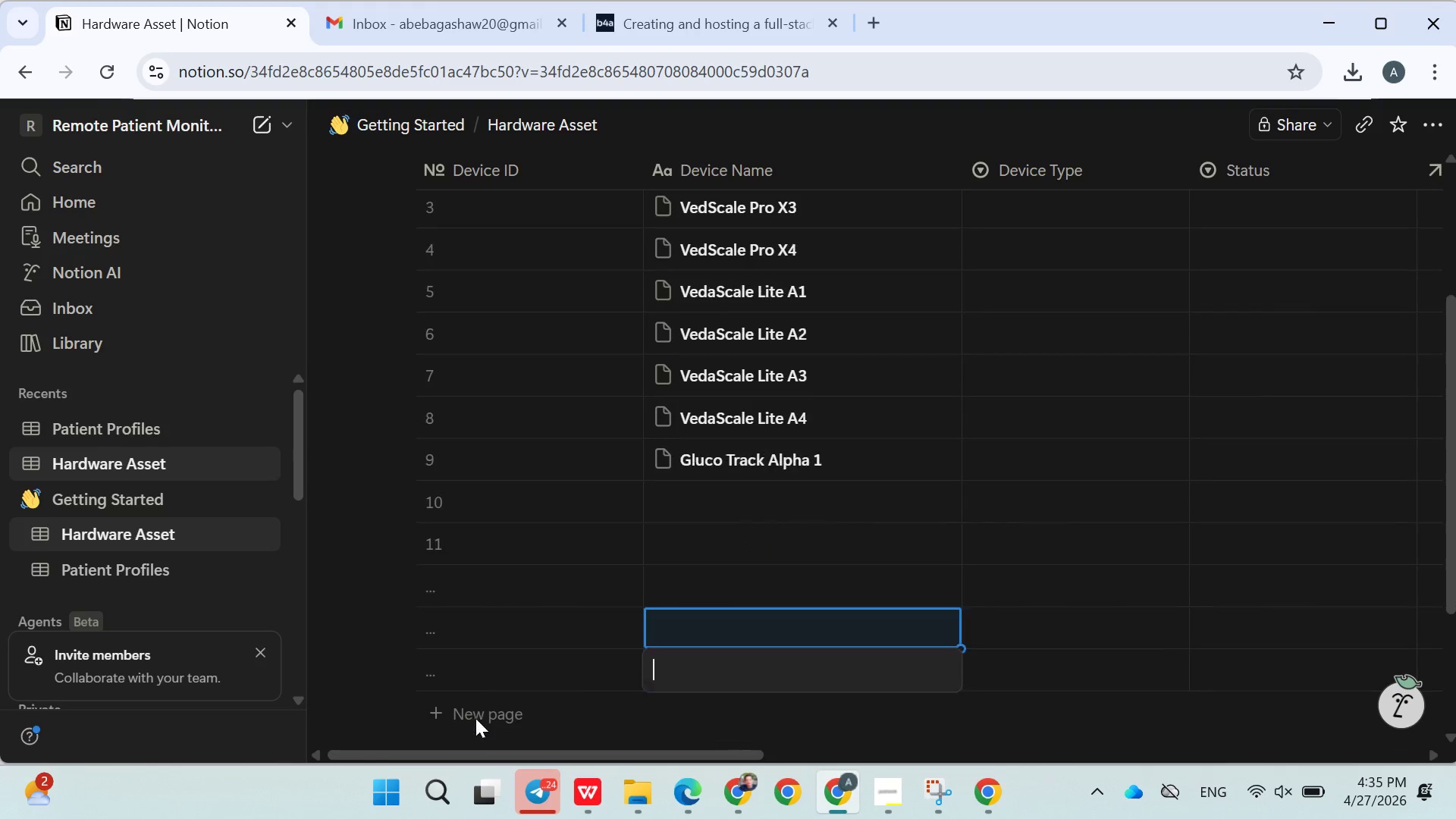 
triple_click([475, 718])
 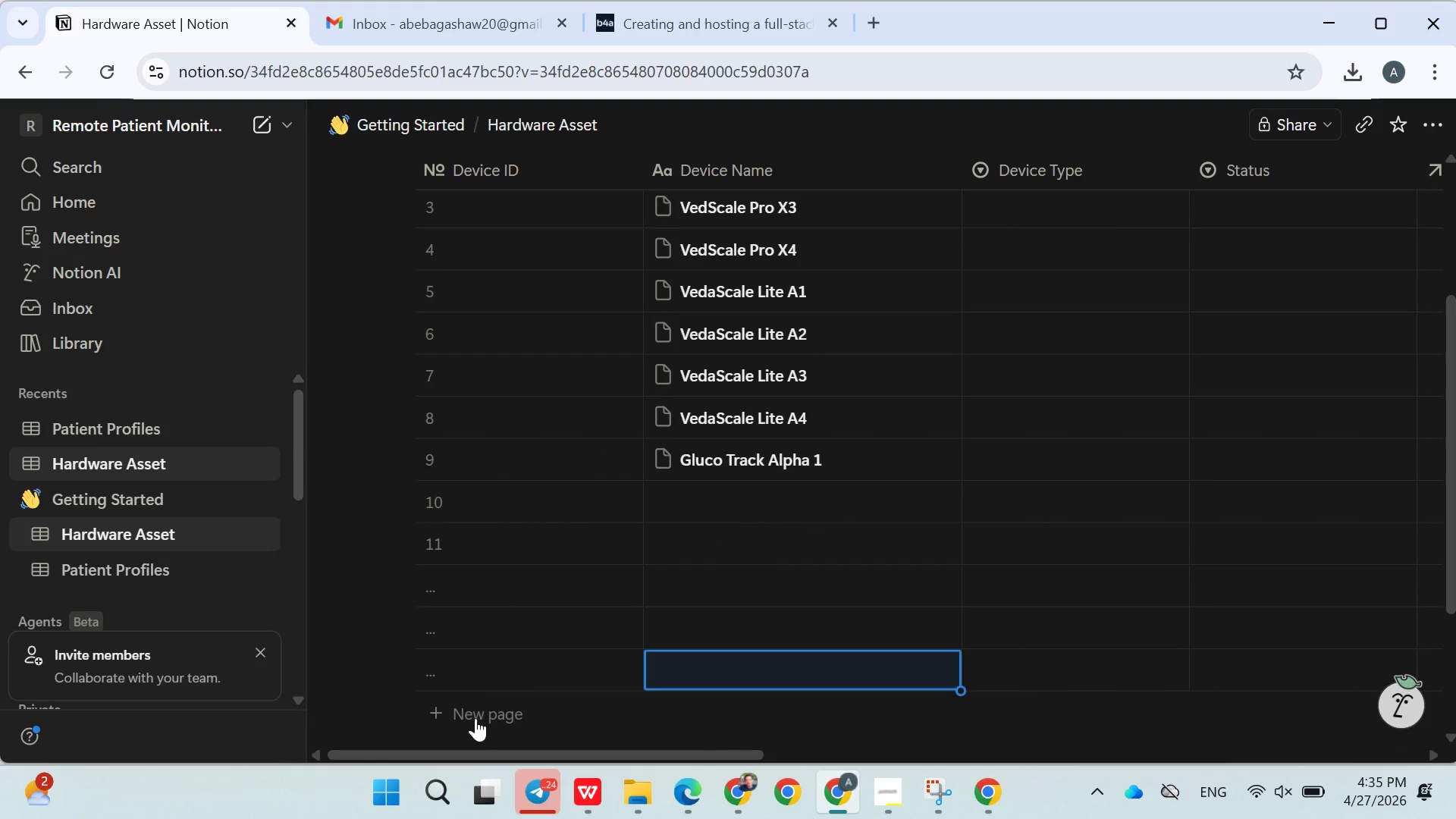 
triple_click([475, 718])
 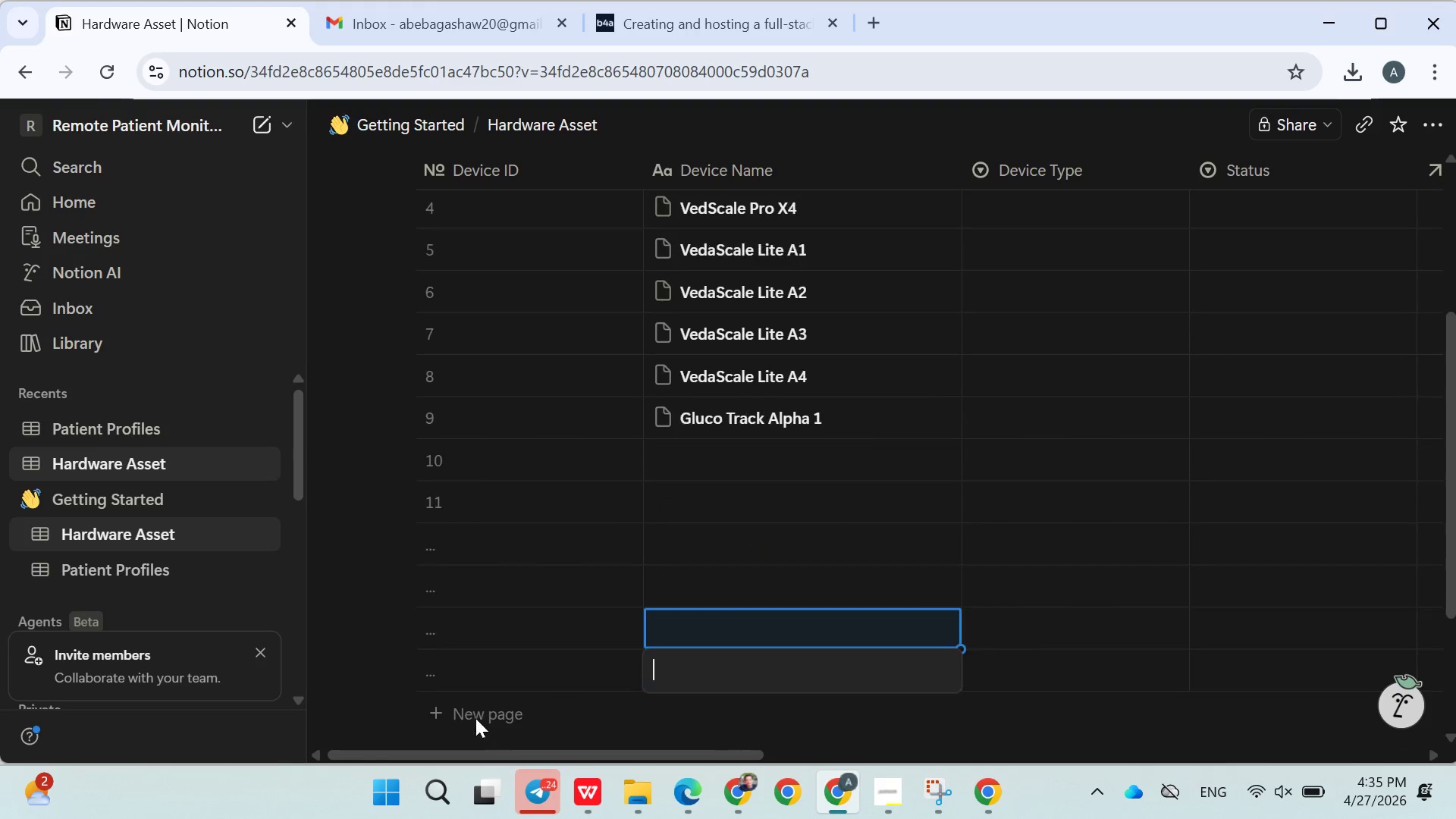 
triple_click([475, 718])
 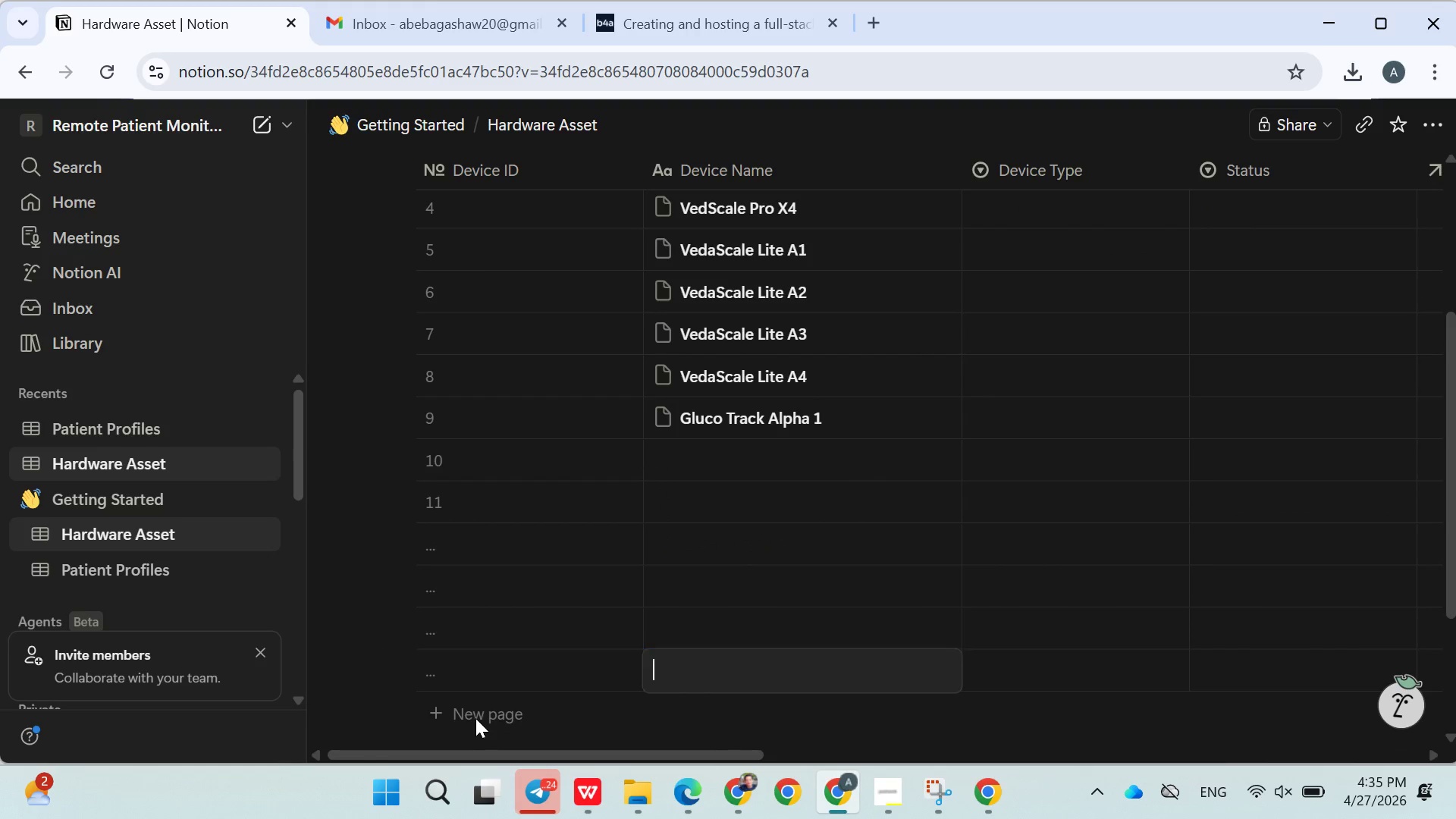 
triple_click([475, 718])
 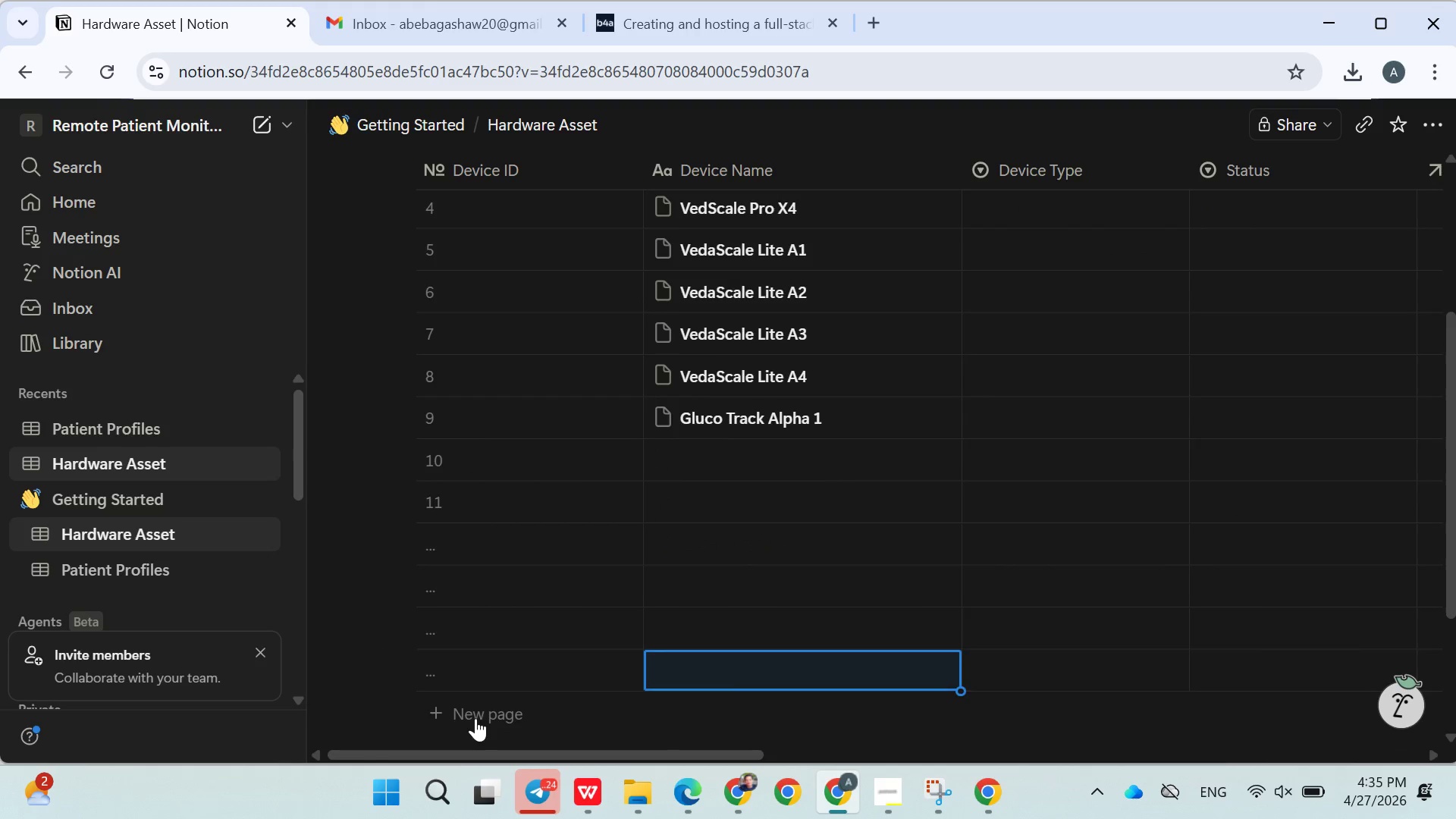 
triple_click([475, 718])
 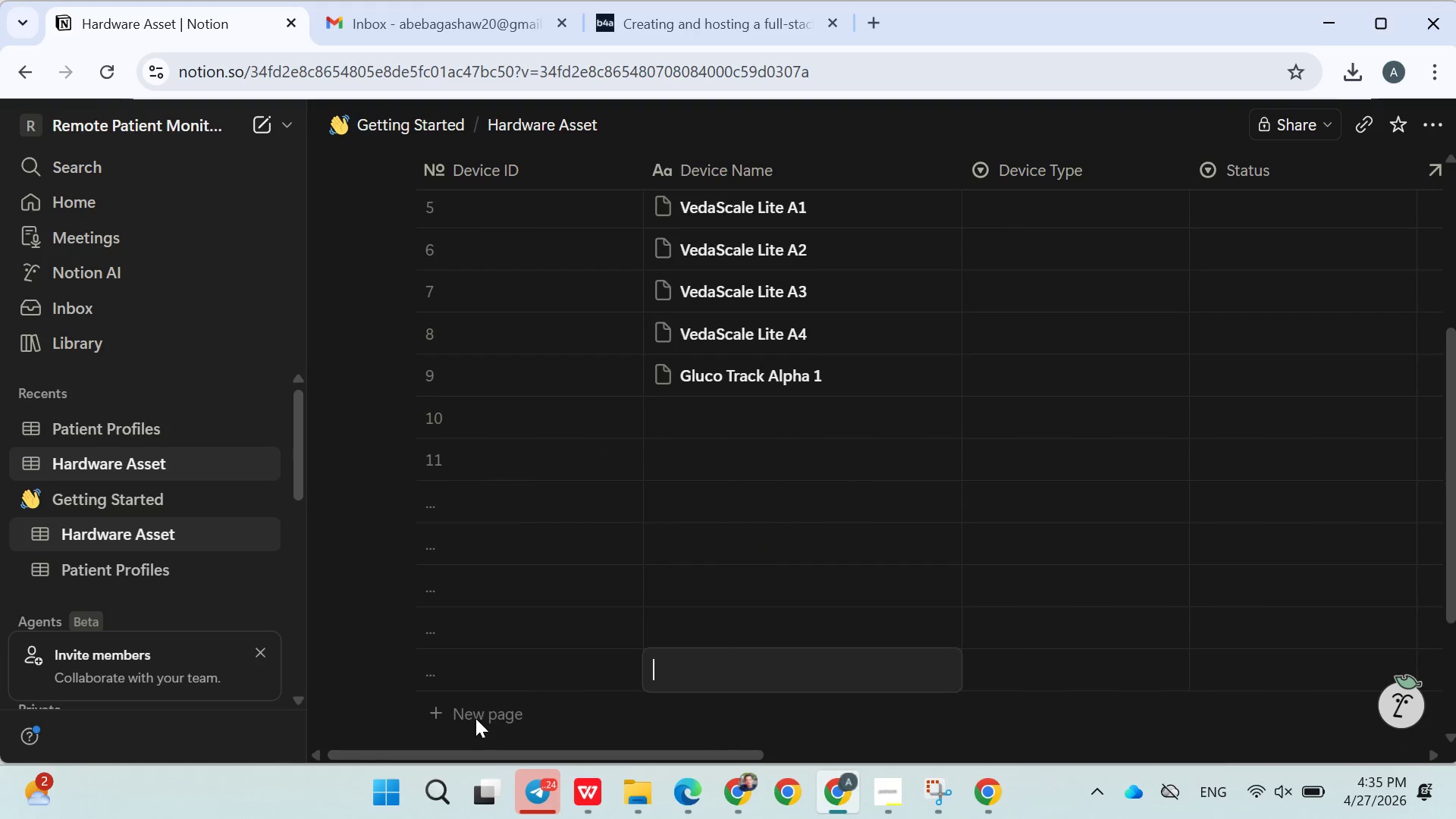 
triple_click([475, 718])
 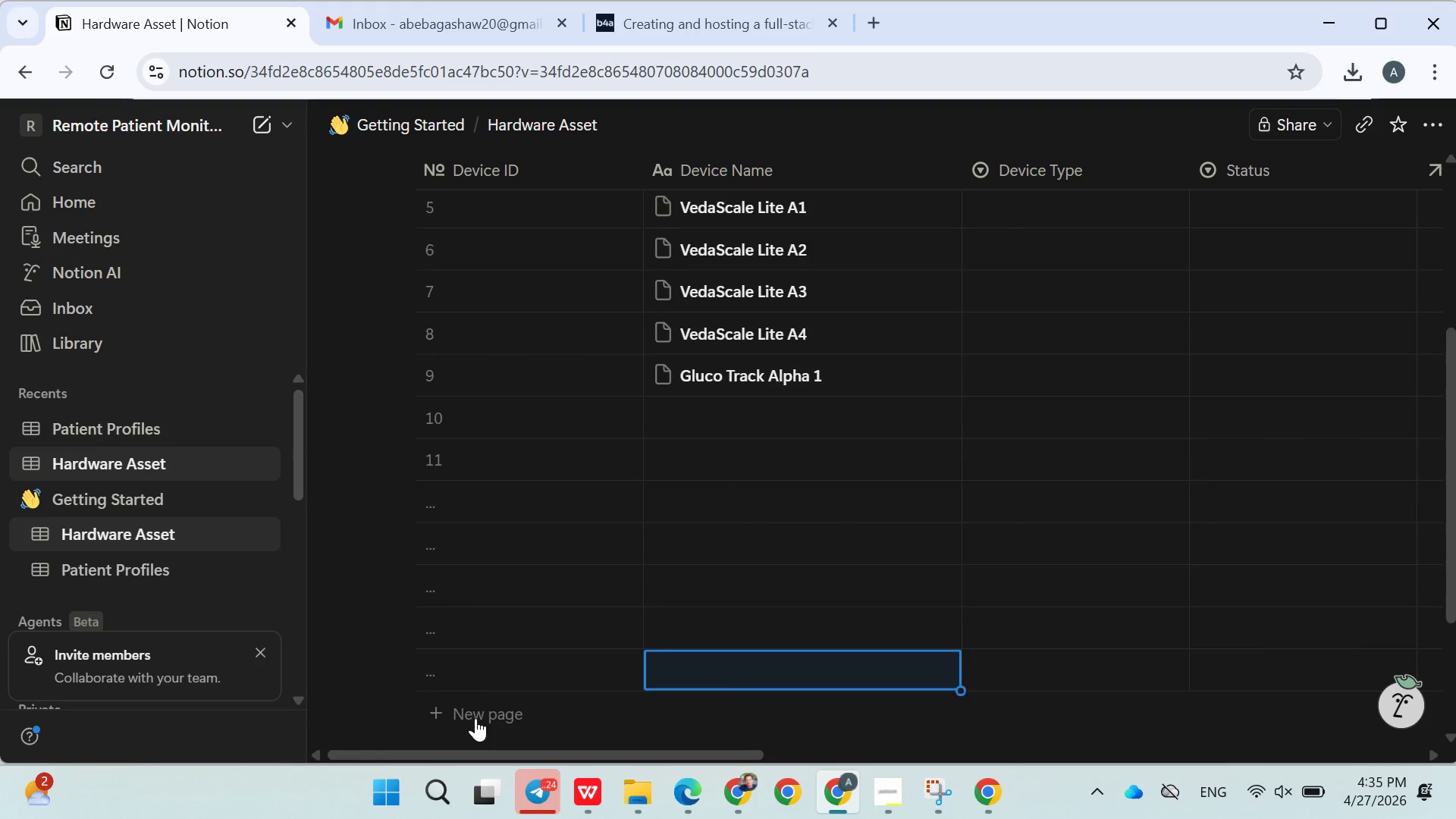 
triple_click([475, 718])
 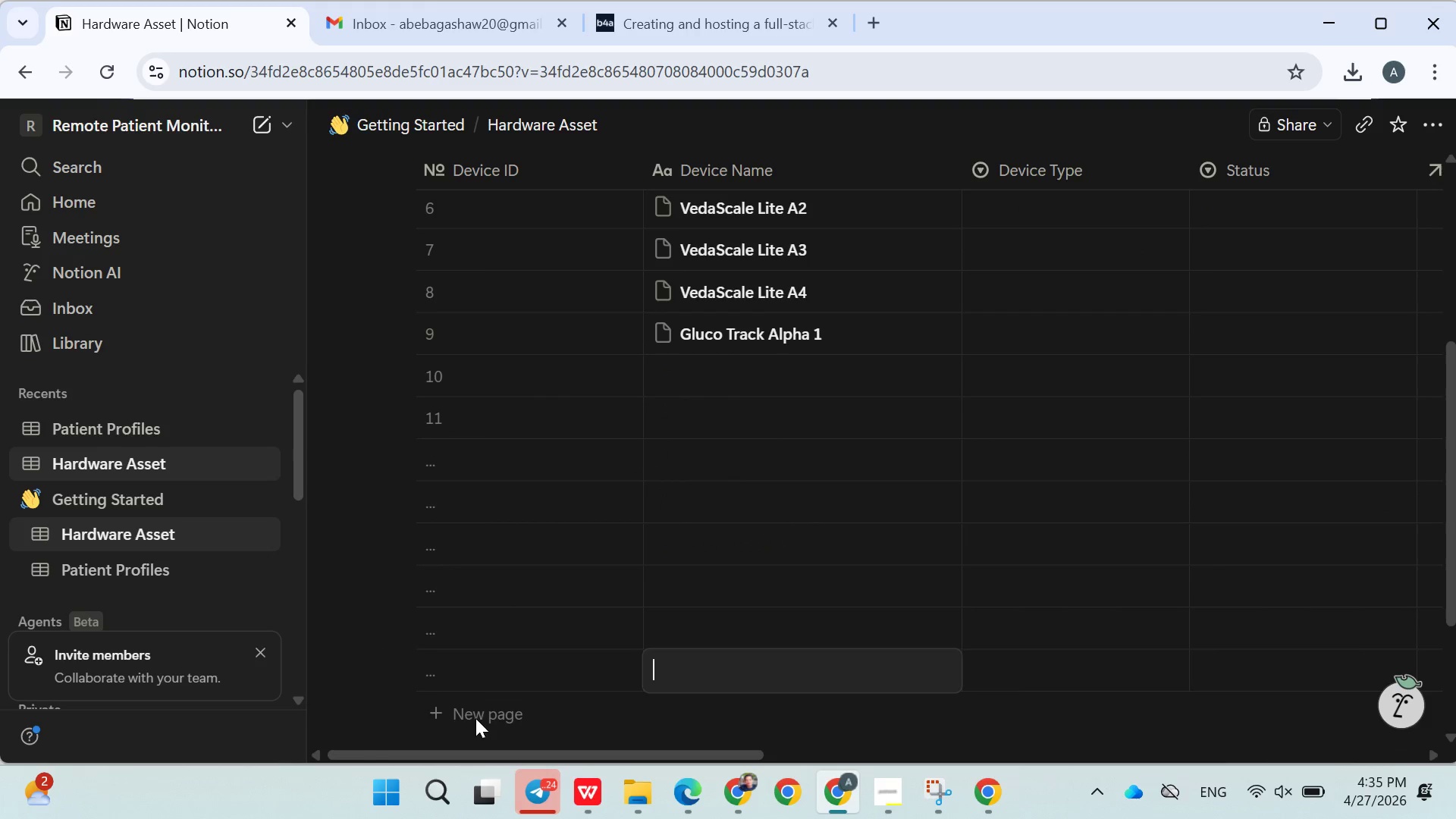 
triple_click([475, 718])
 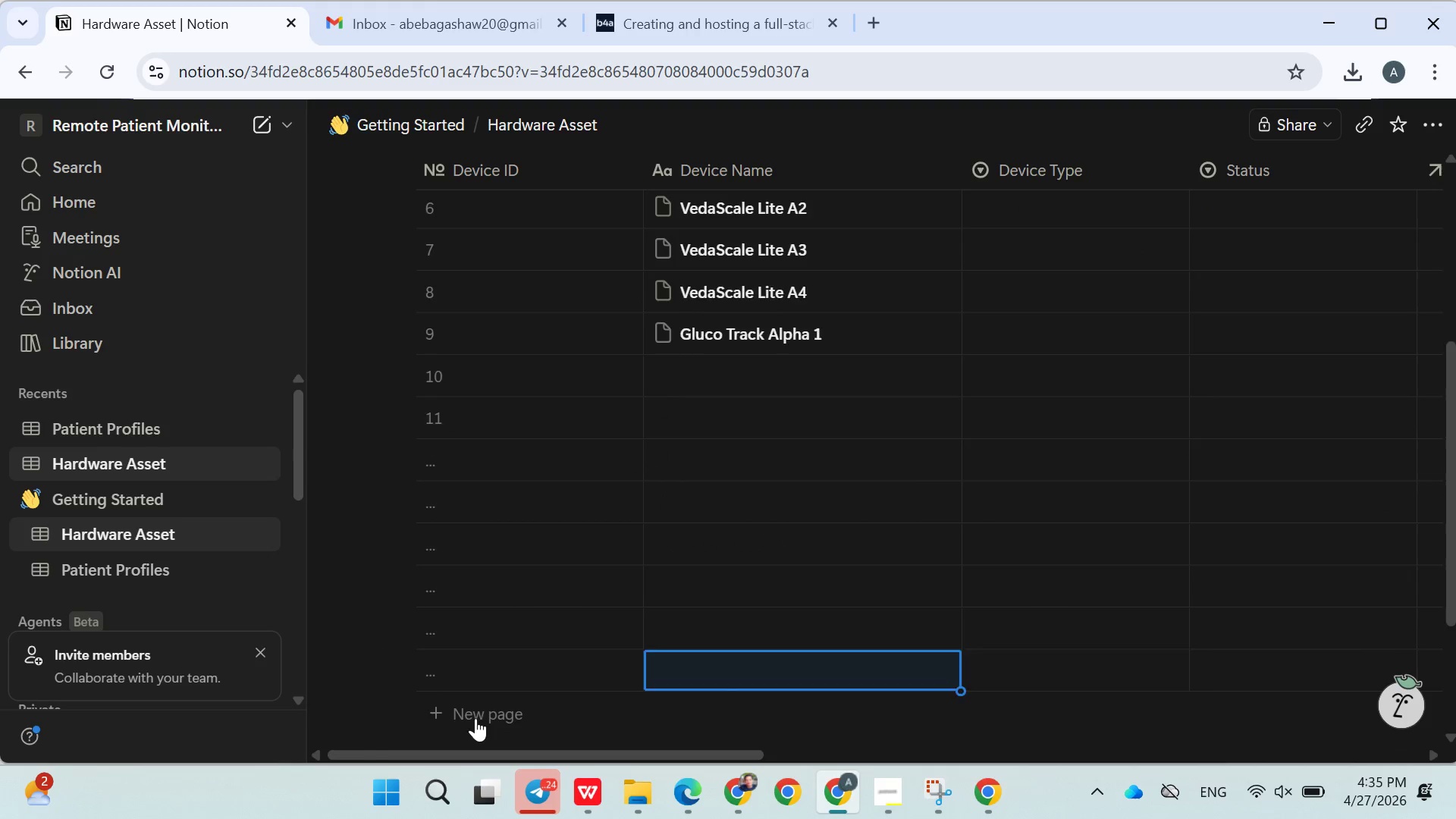 
triple_click([475, 718])
 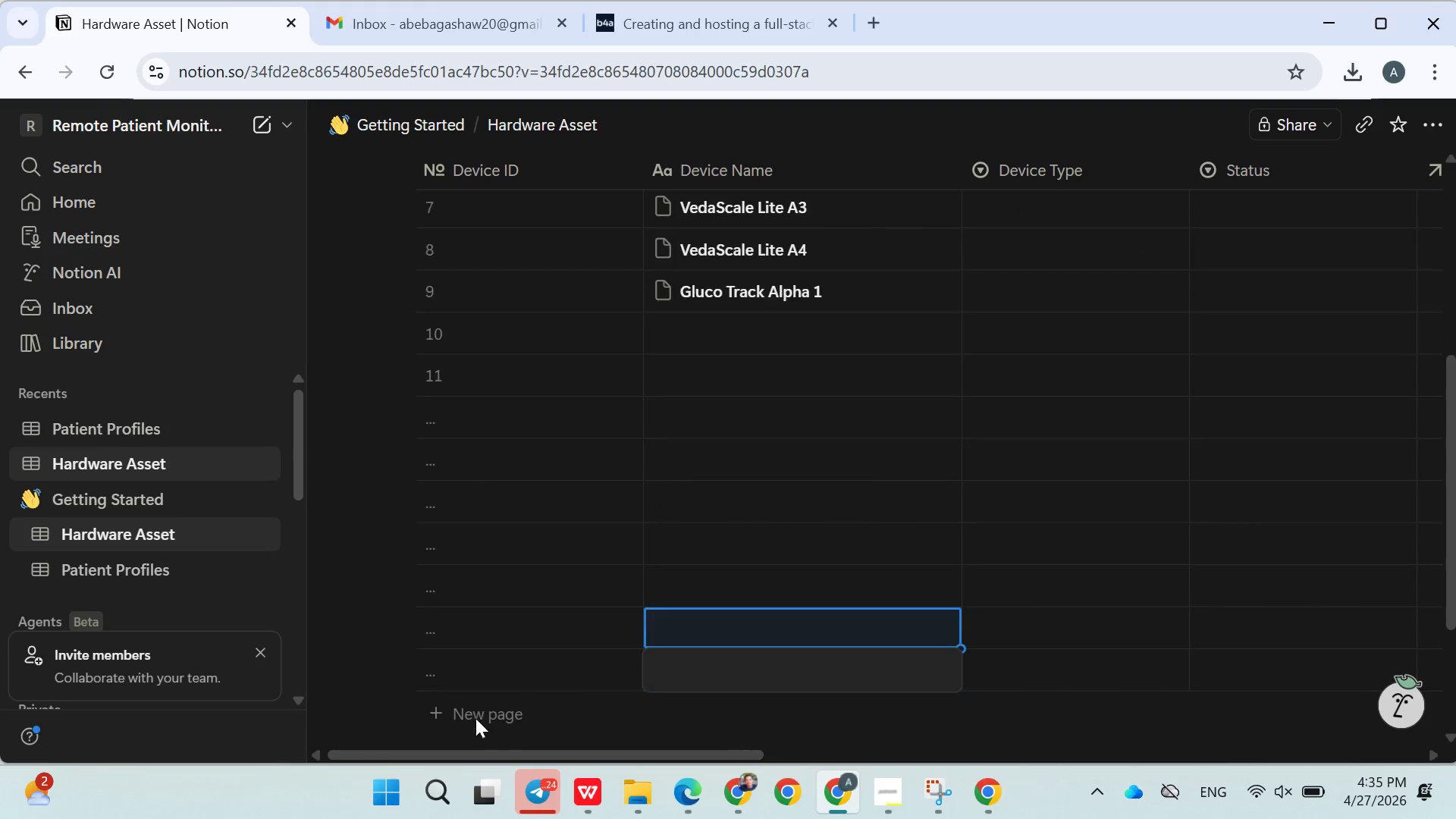 
triple_click([475, 718])
 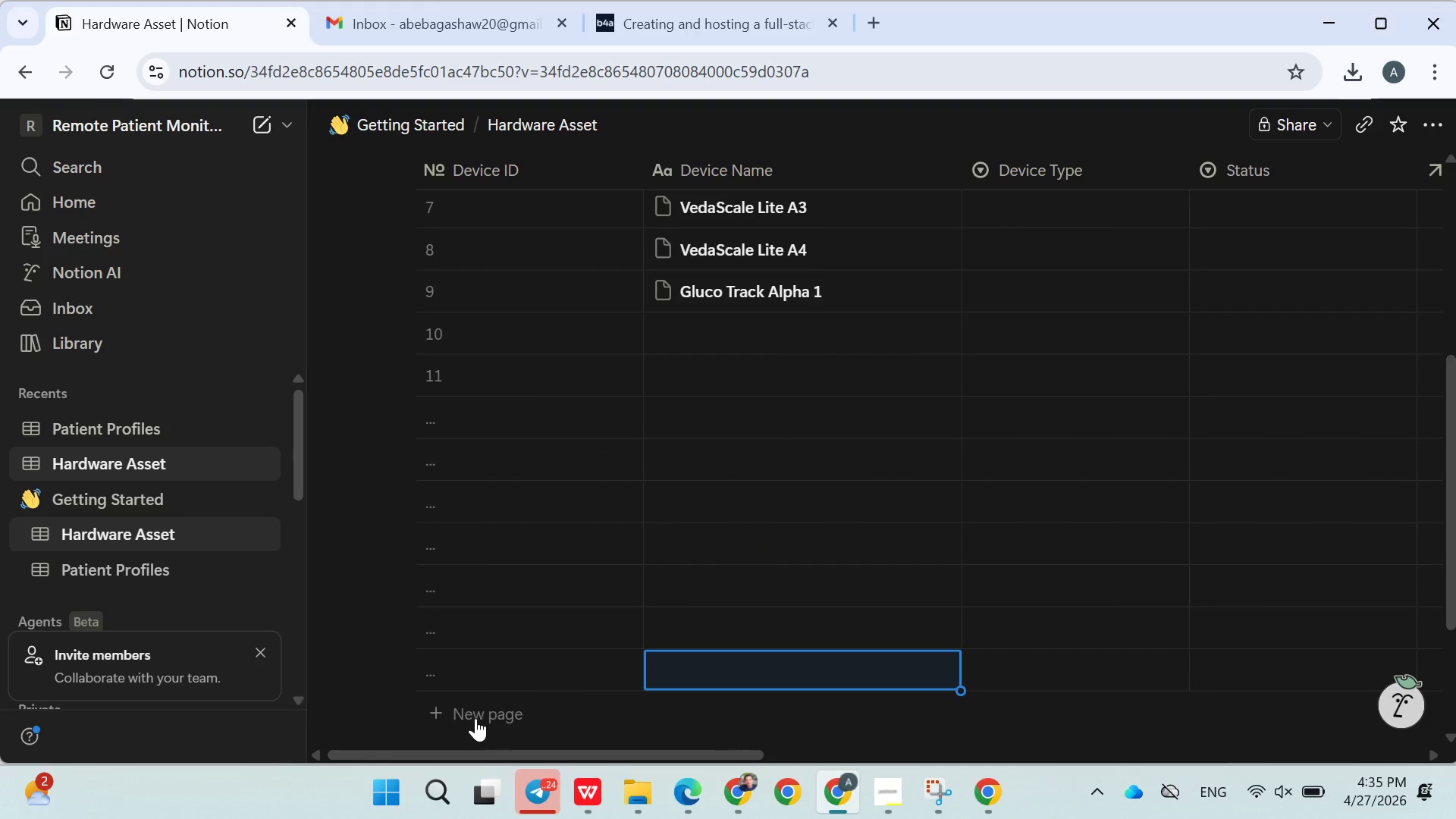 
triple_click([475, 718])
 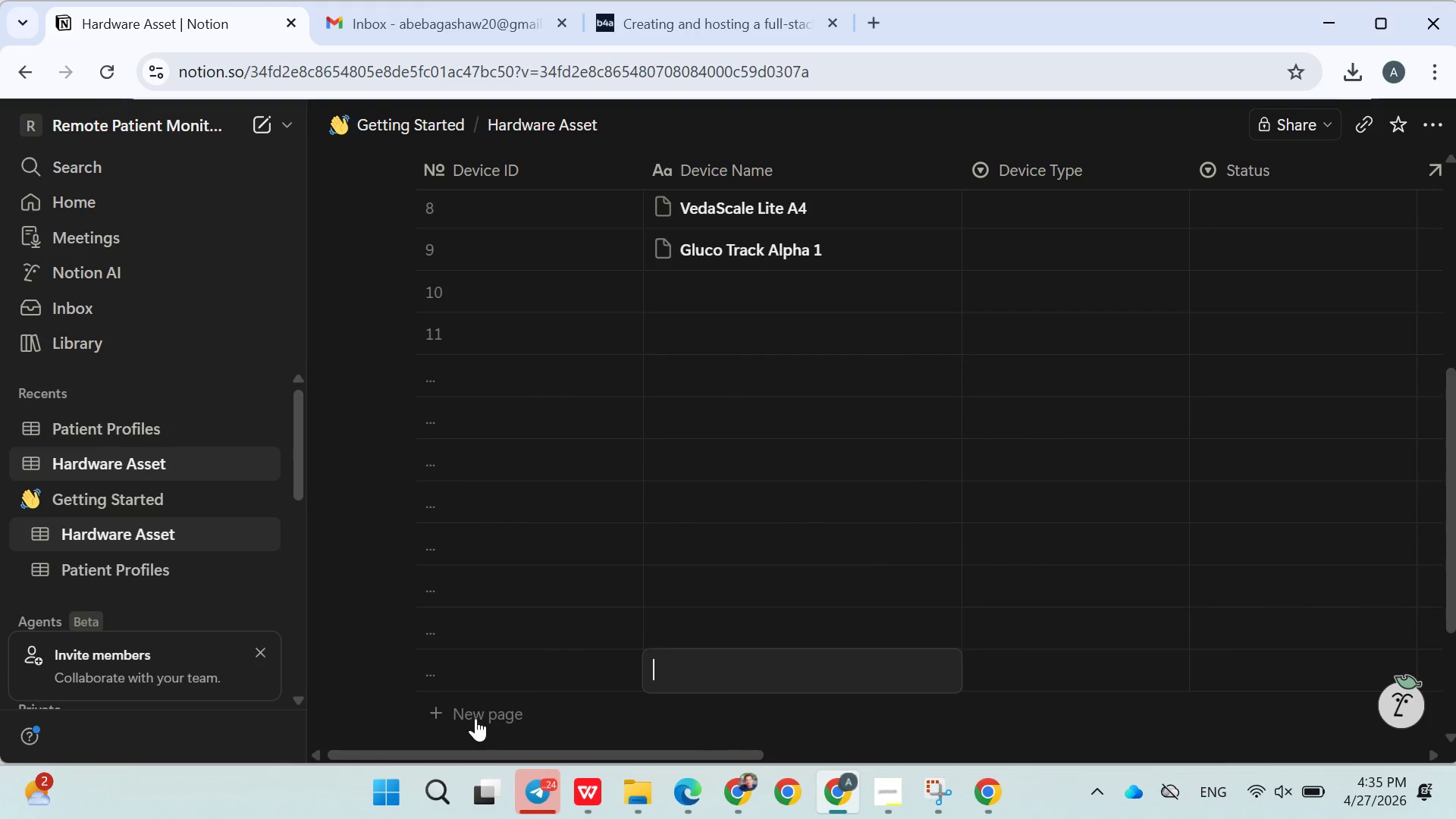 
triple_click([475, 718])
 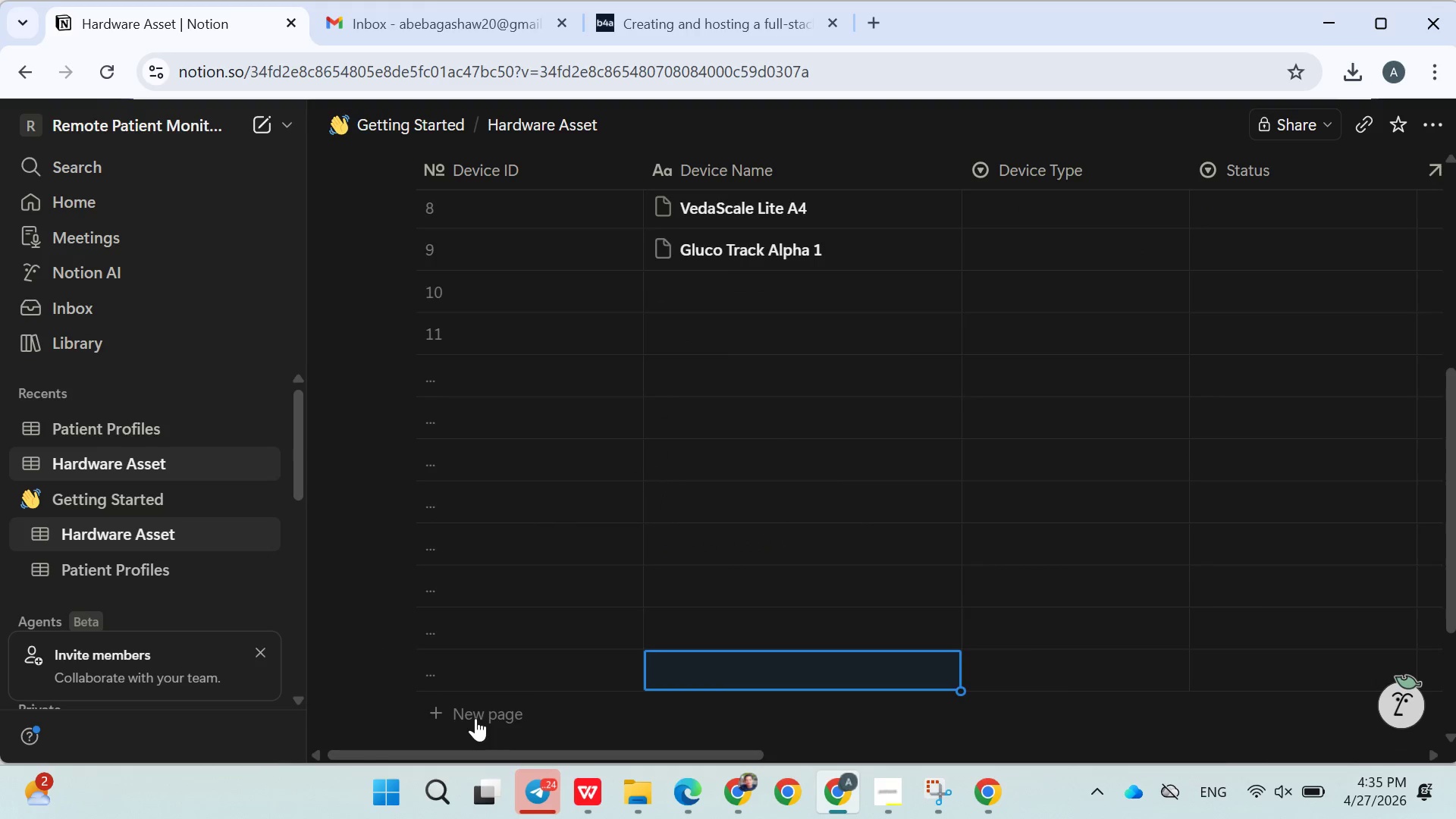 
triple_click([475, 718])
 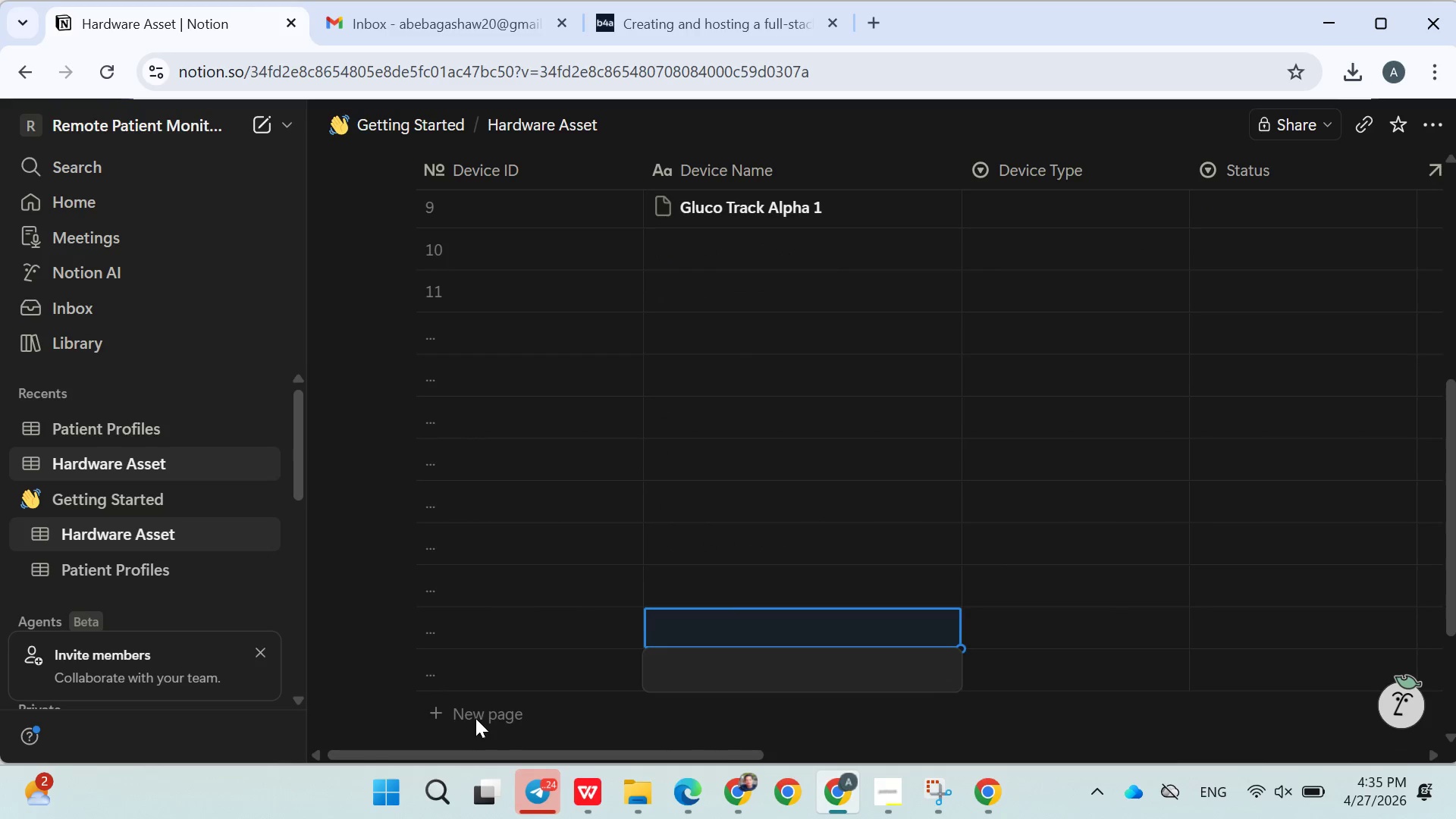 
triple_click([475, 718])
 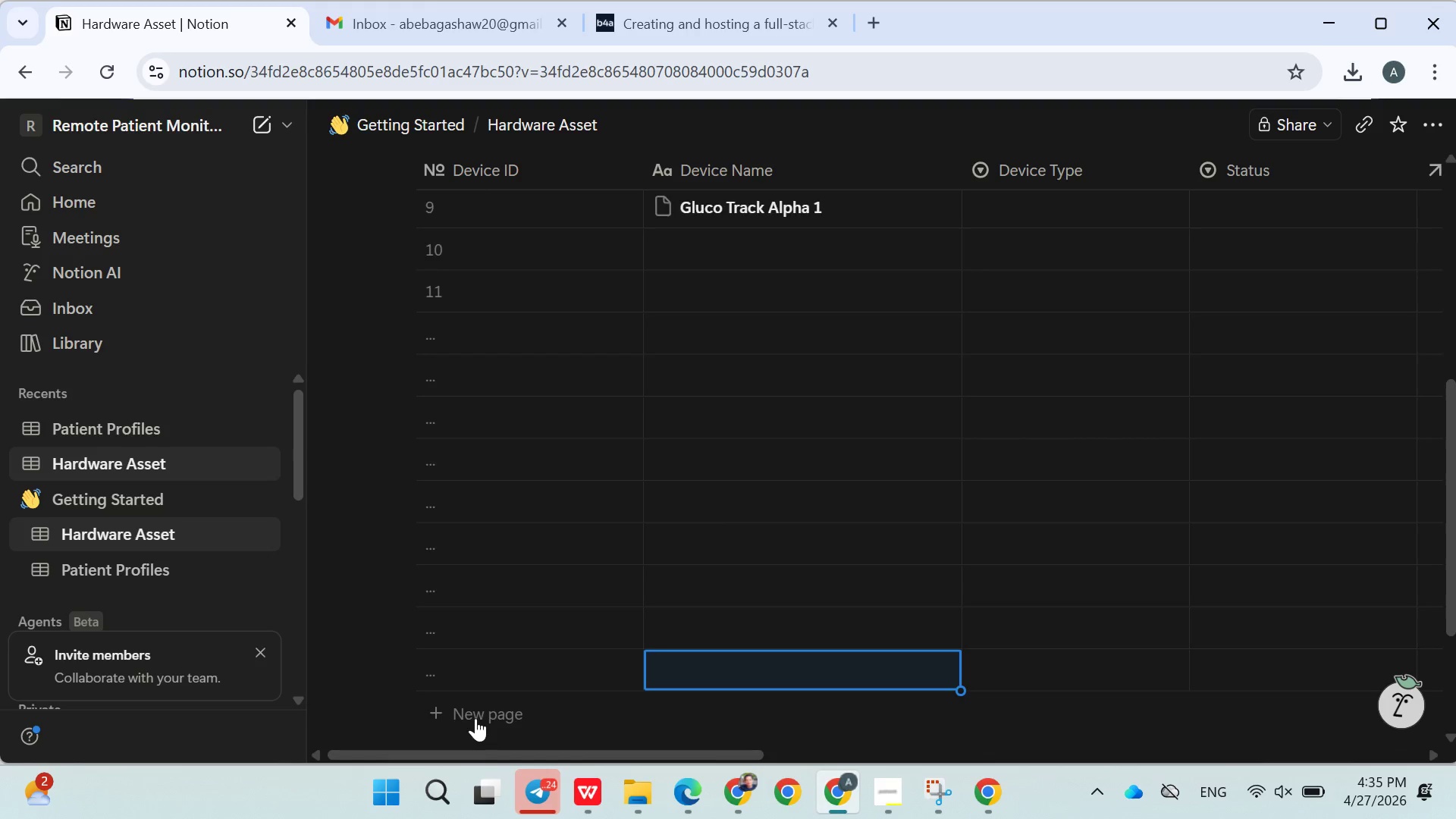 
triple_click([475, 718])
 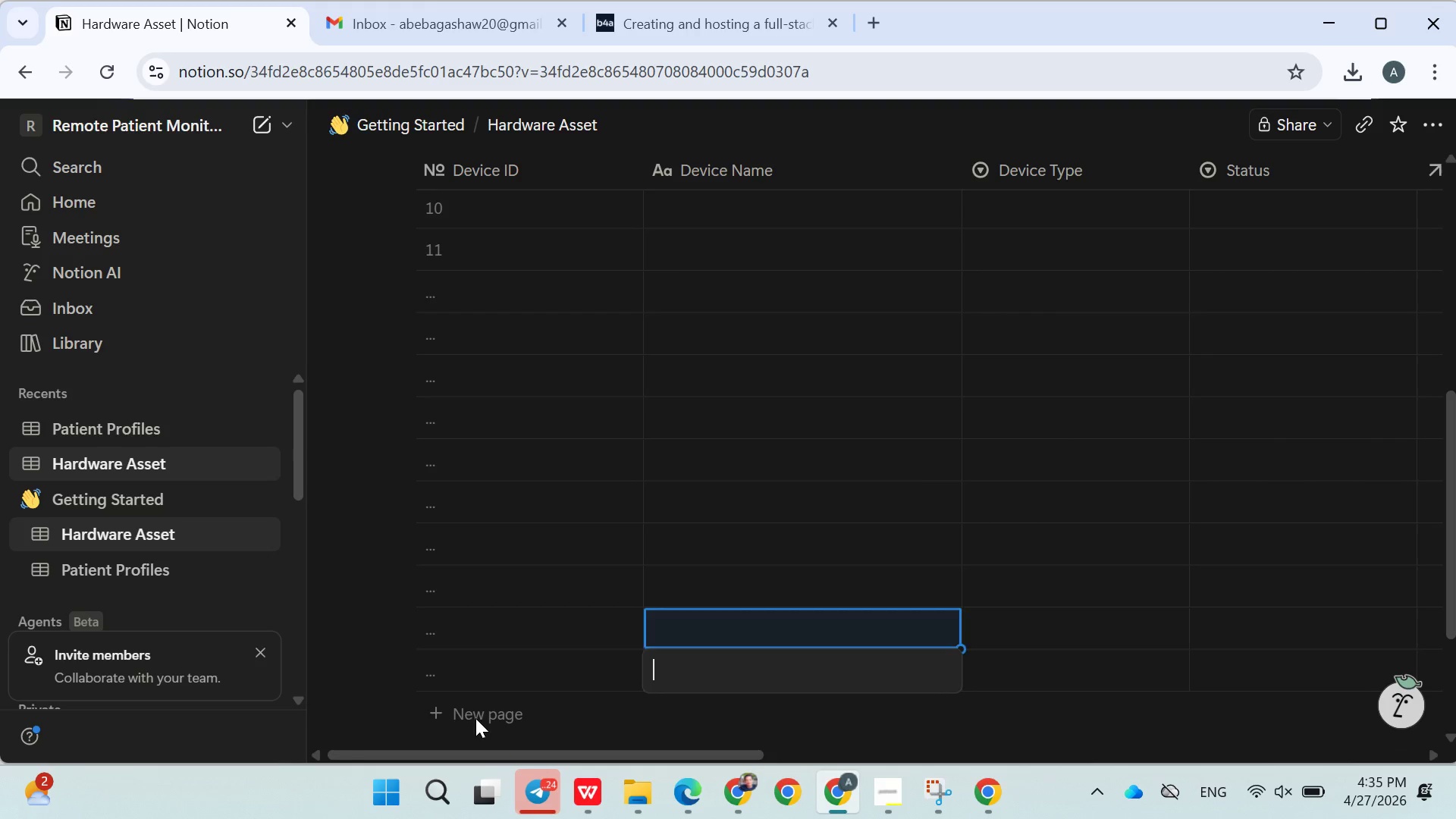 
triple_click([475, 718])
 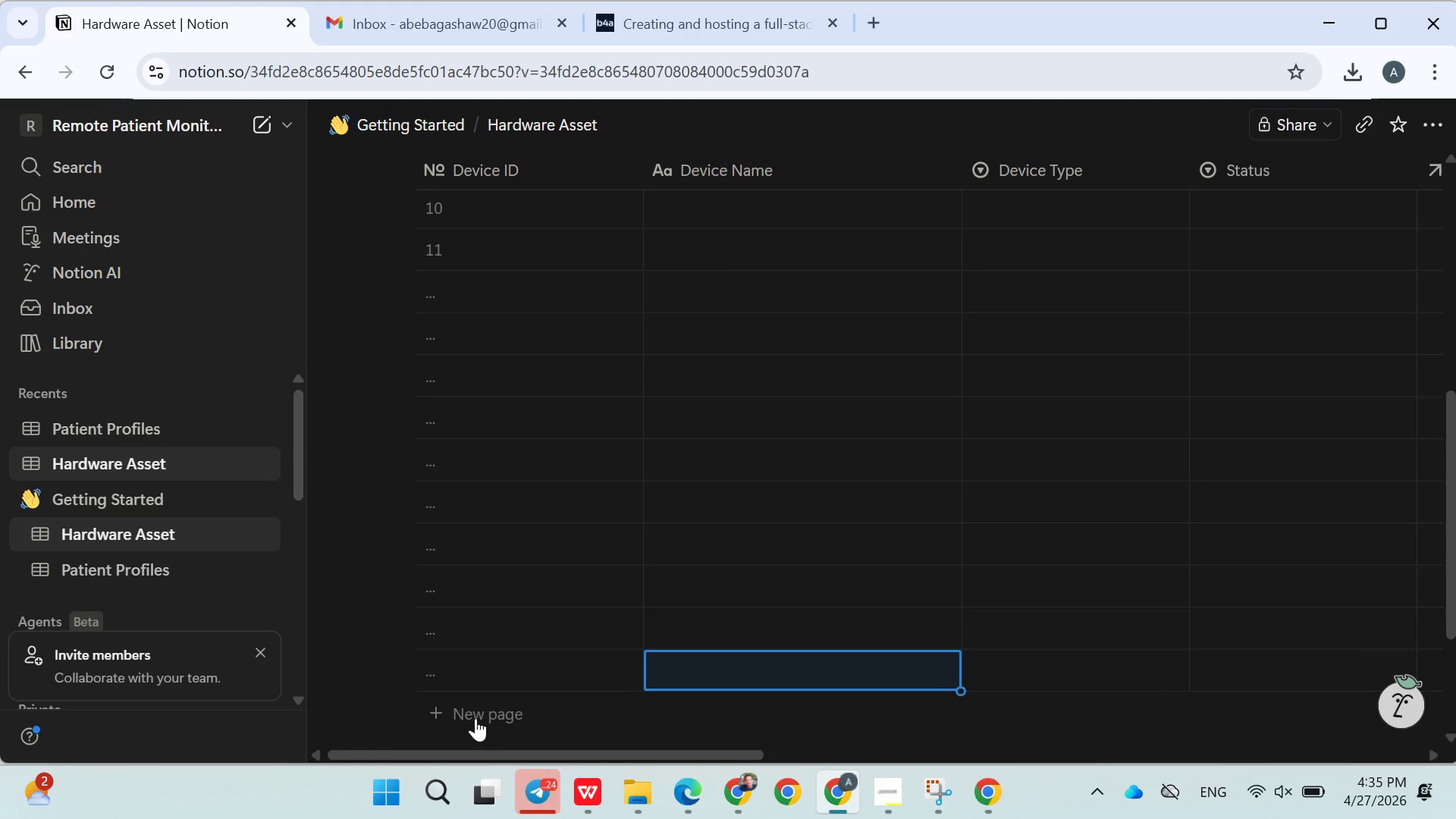 
triple_click([475, 718])
 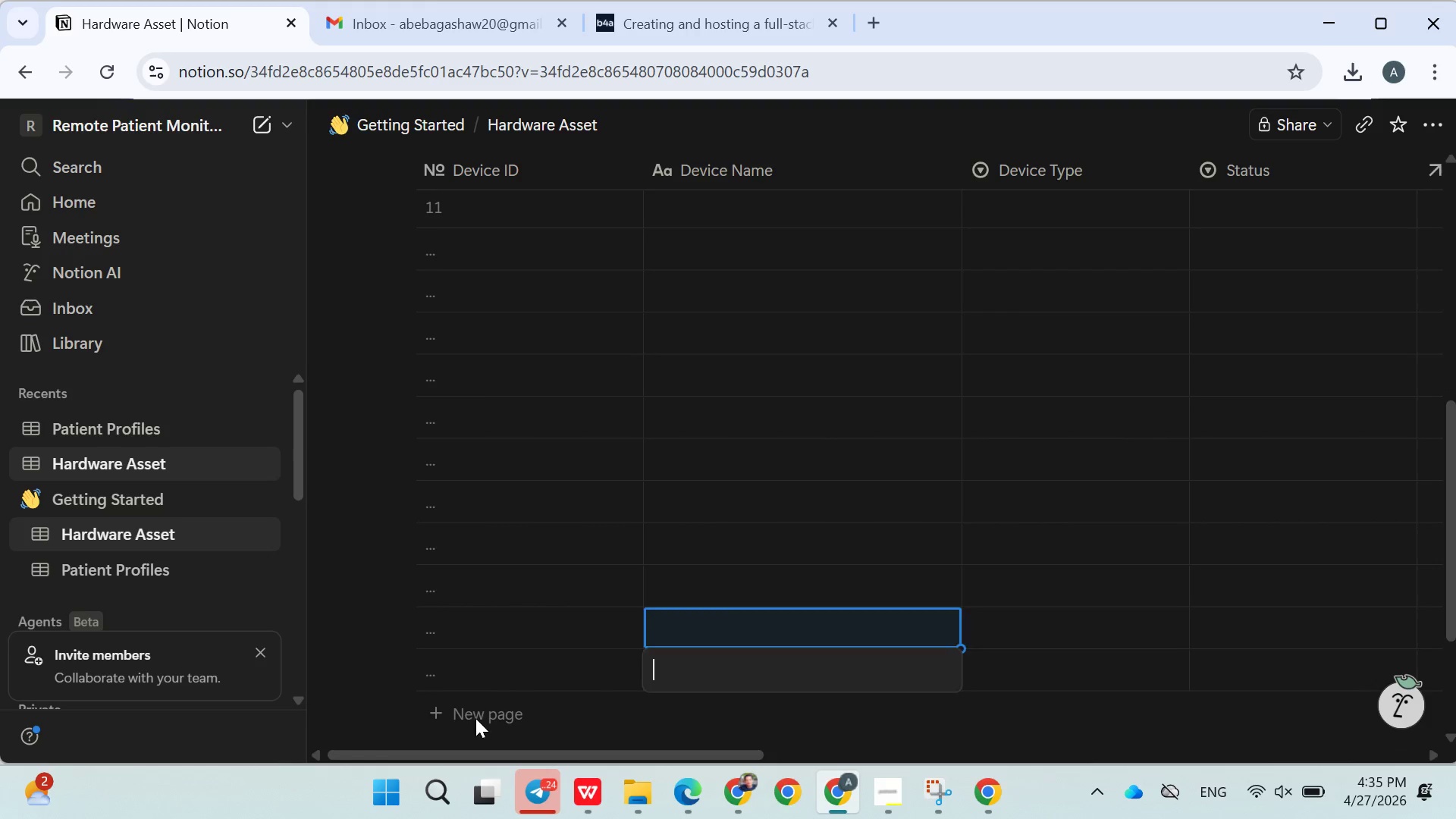 
triple_click([475, 718])
 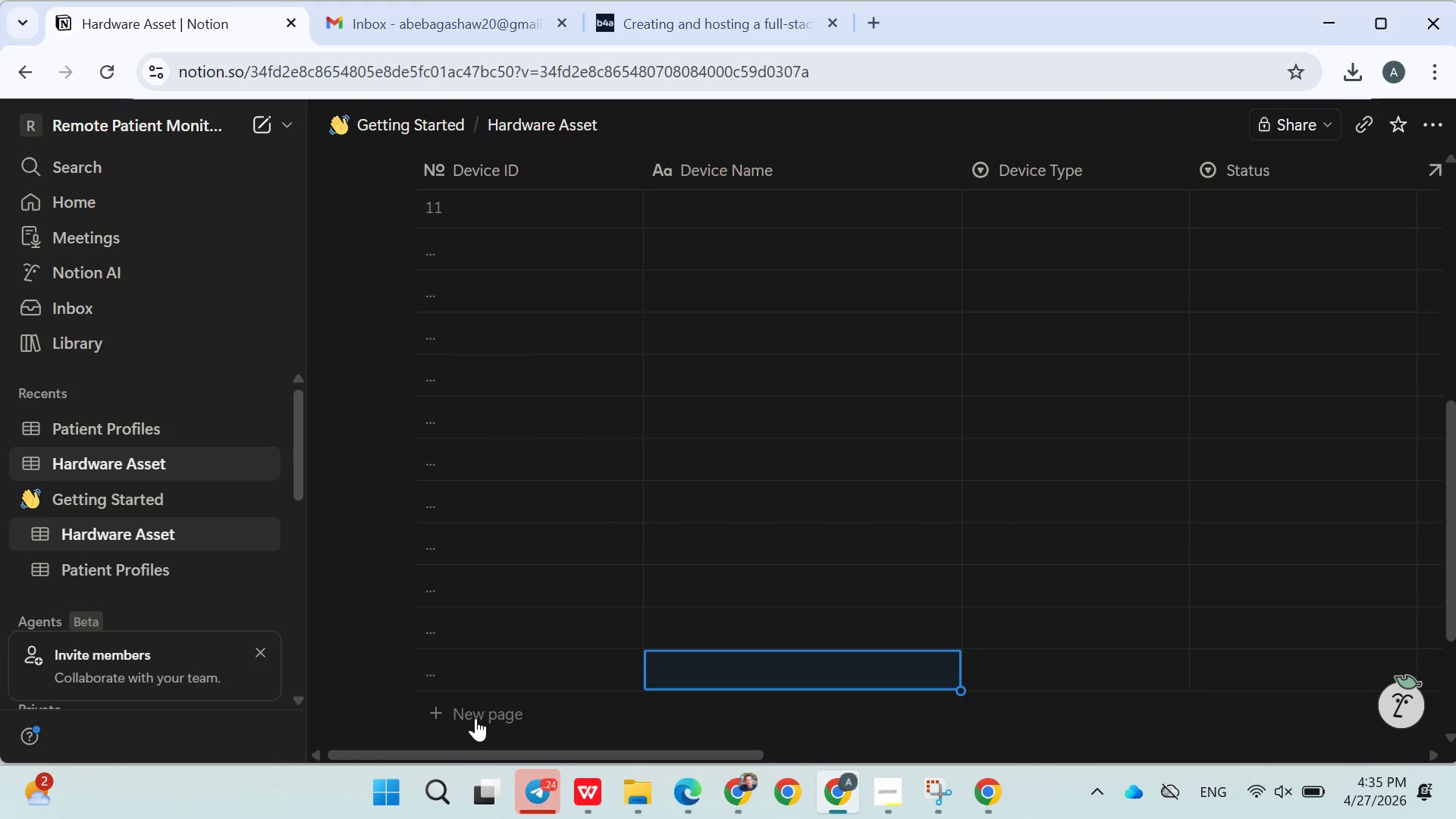 
triple_click([475, 718])
 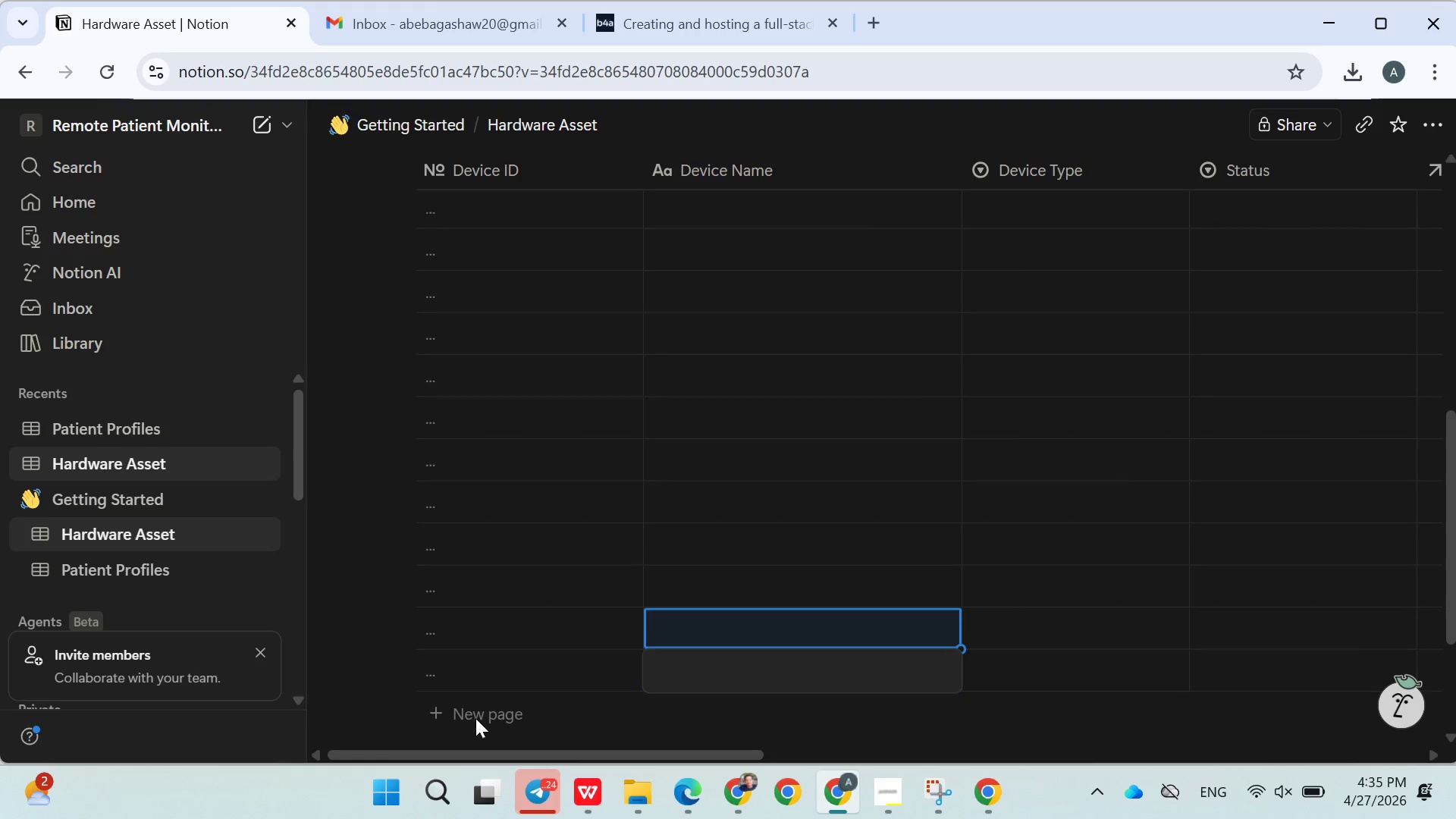 
triple_click([475, 718])
 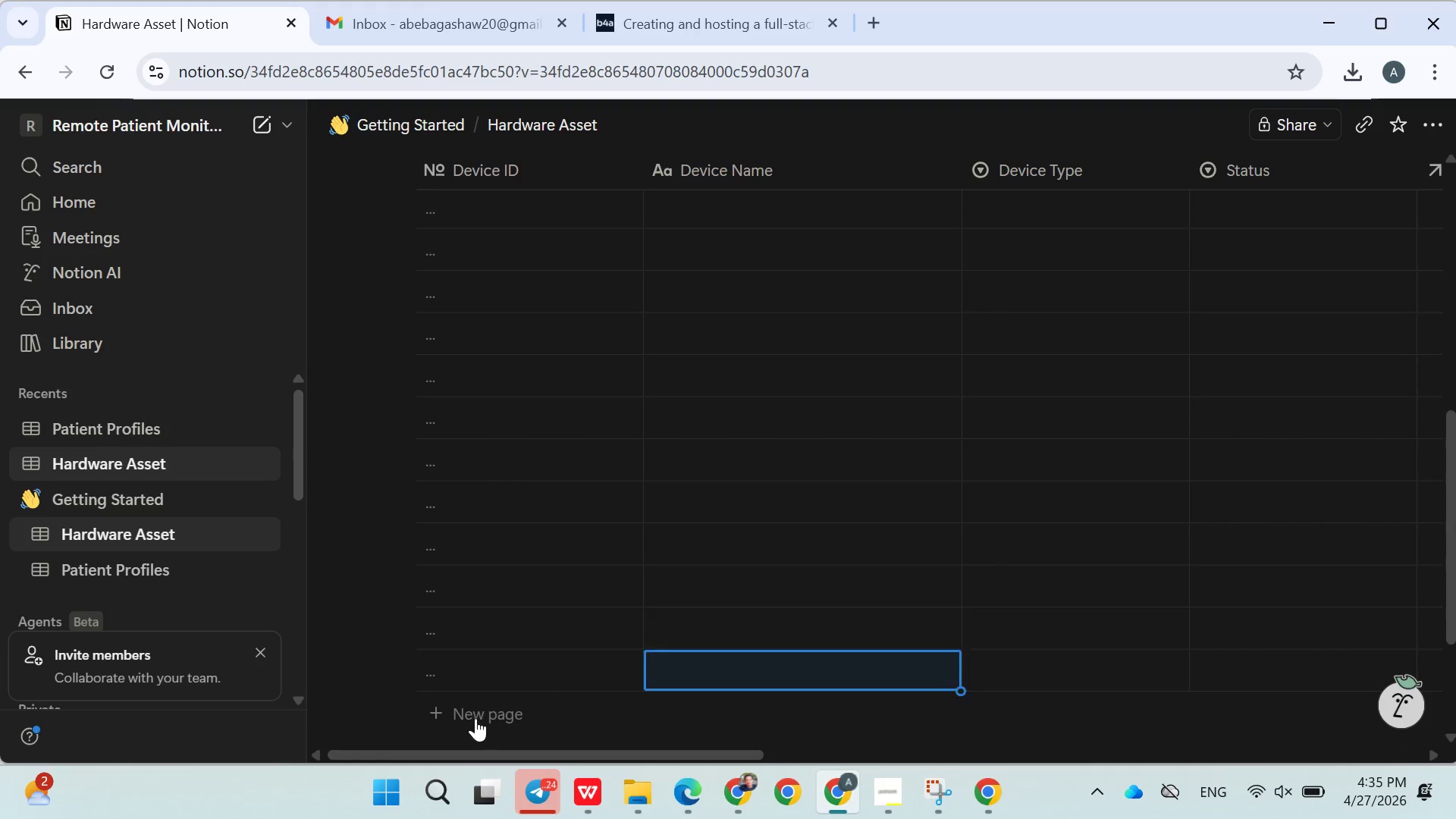 
triple_click([475, 718])
 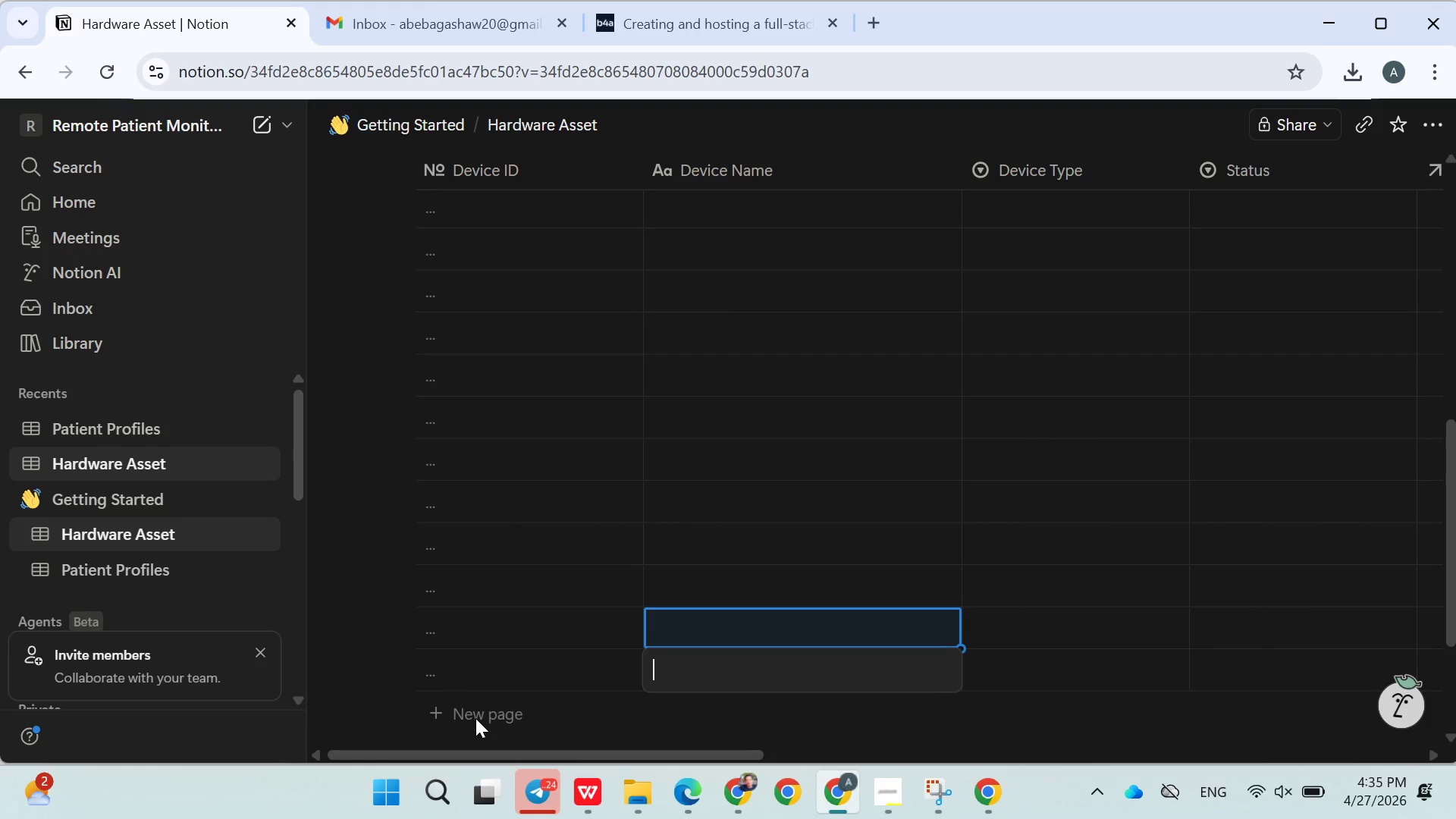 
triple_click([475, 718])
 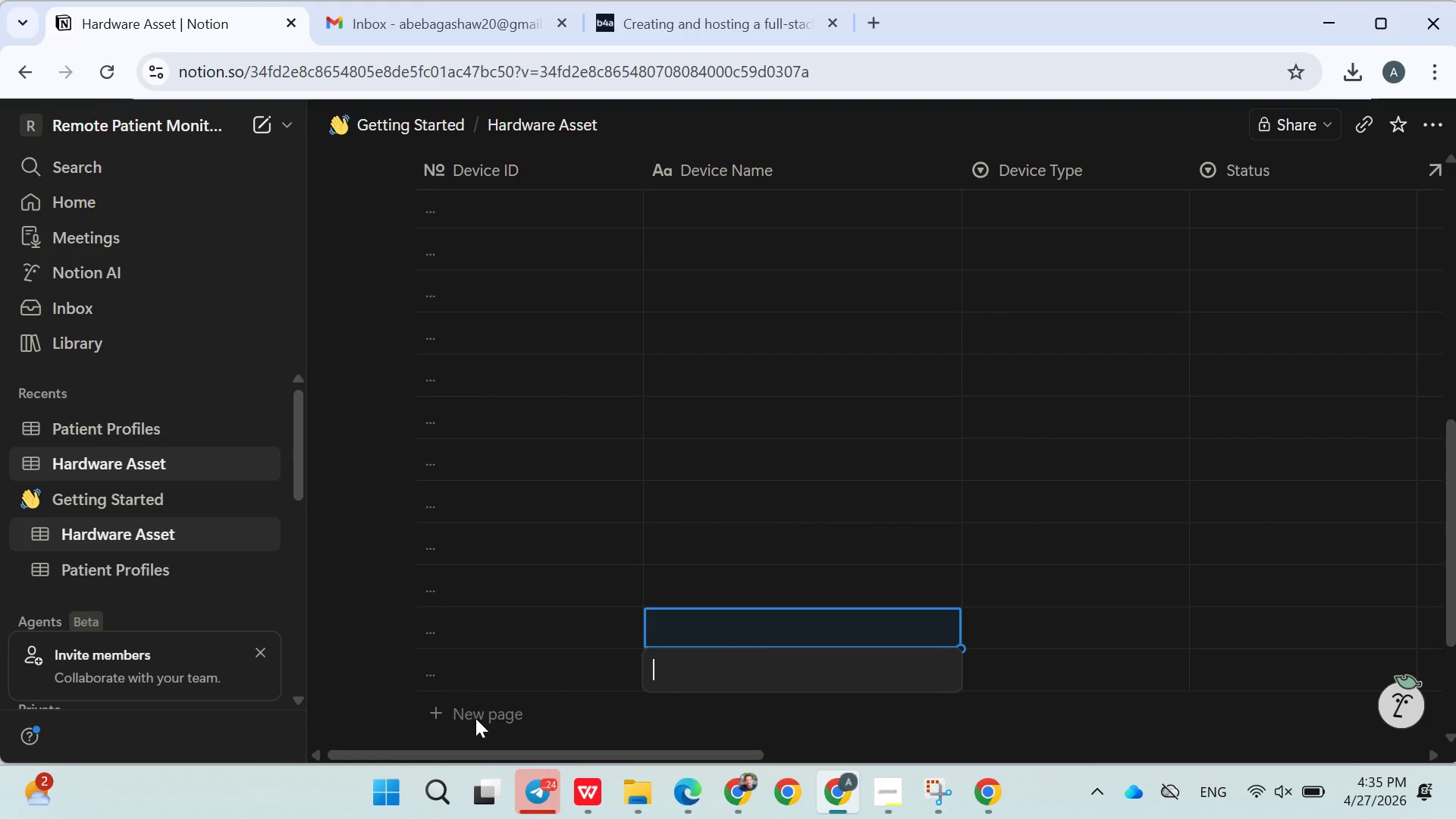 
triple_click([475, 718])
 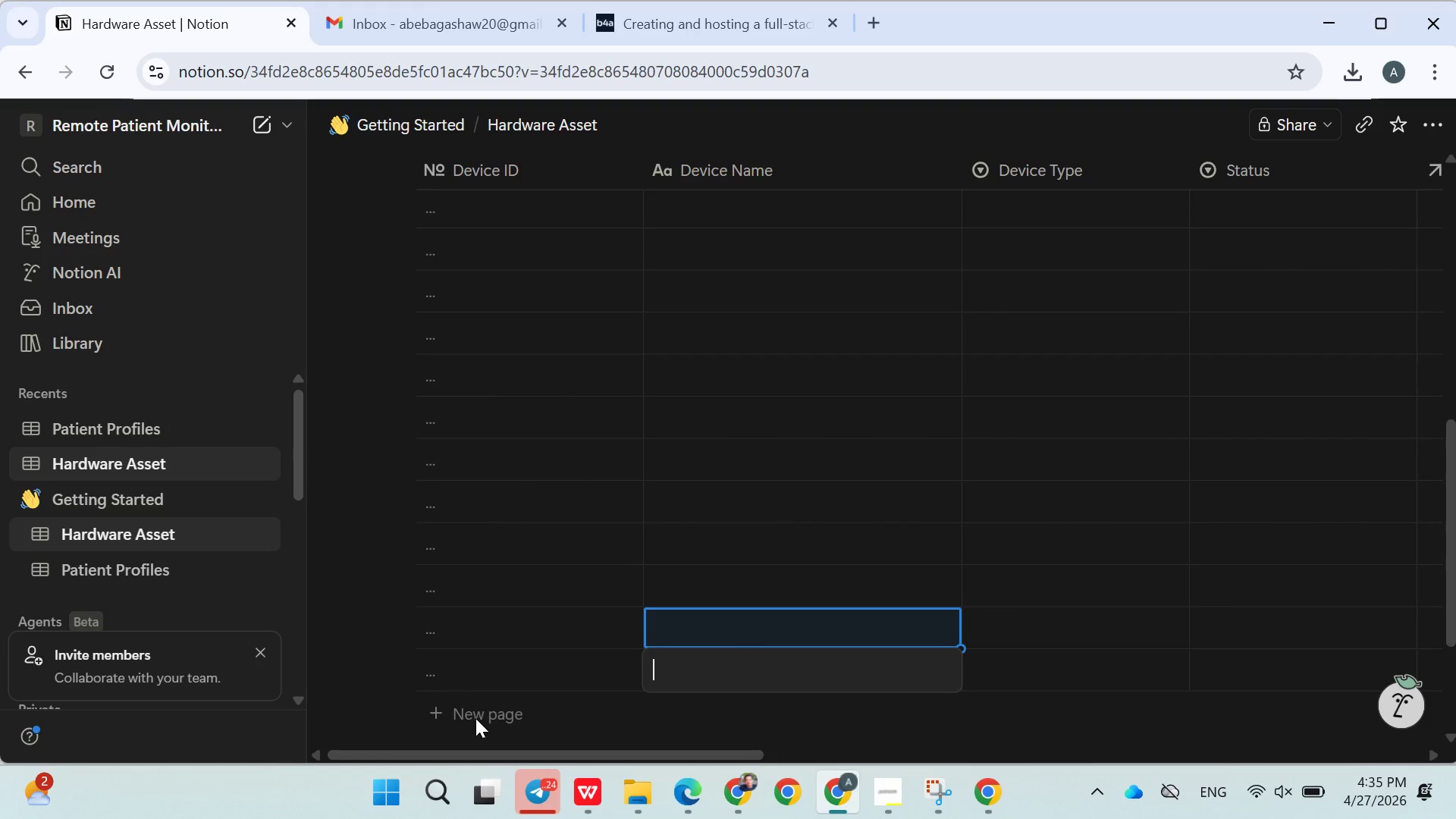 
triple_click([475, 718])
 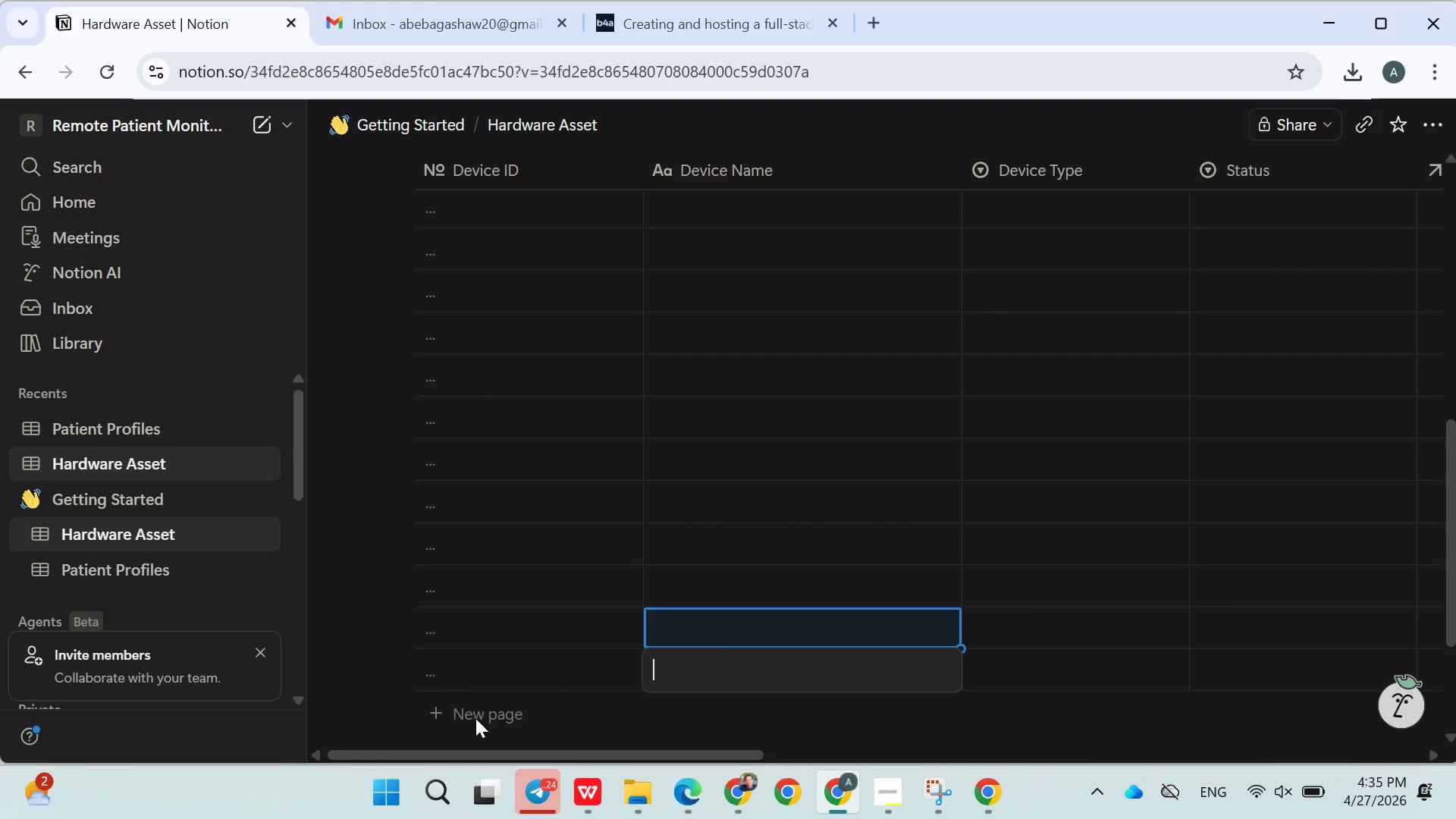 
triple_click([475, 718])
 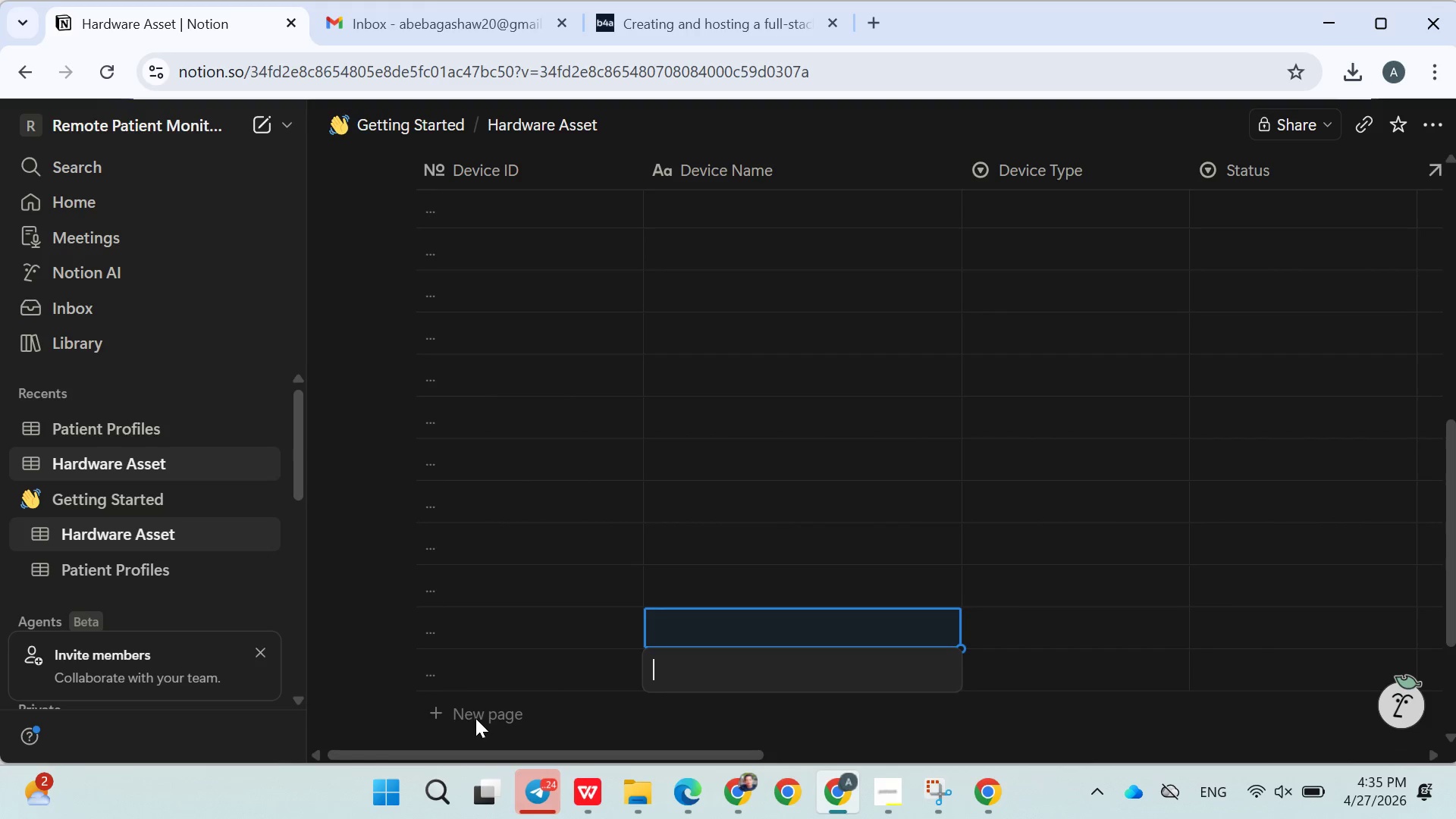 
triple_click([475, 718])
 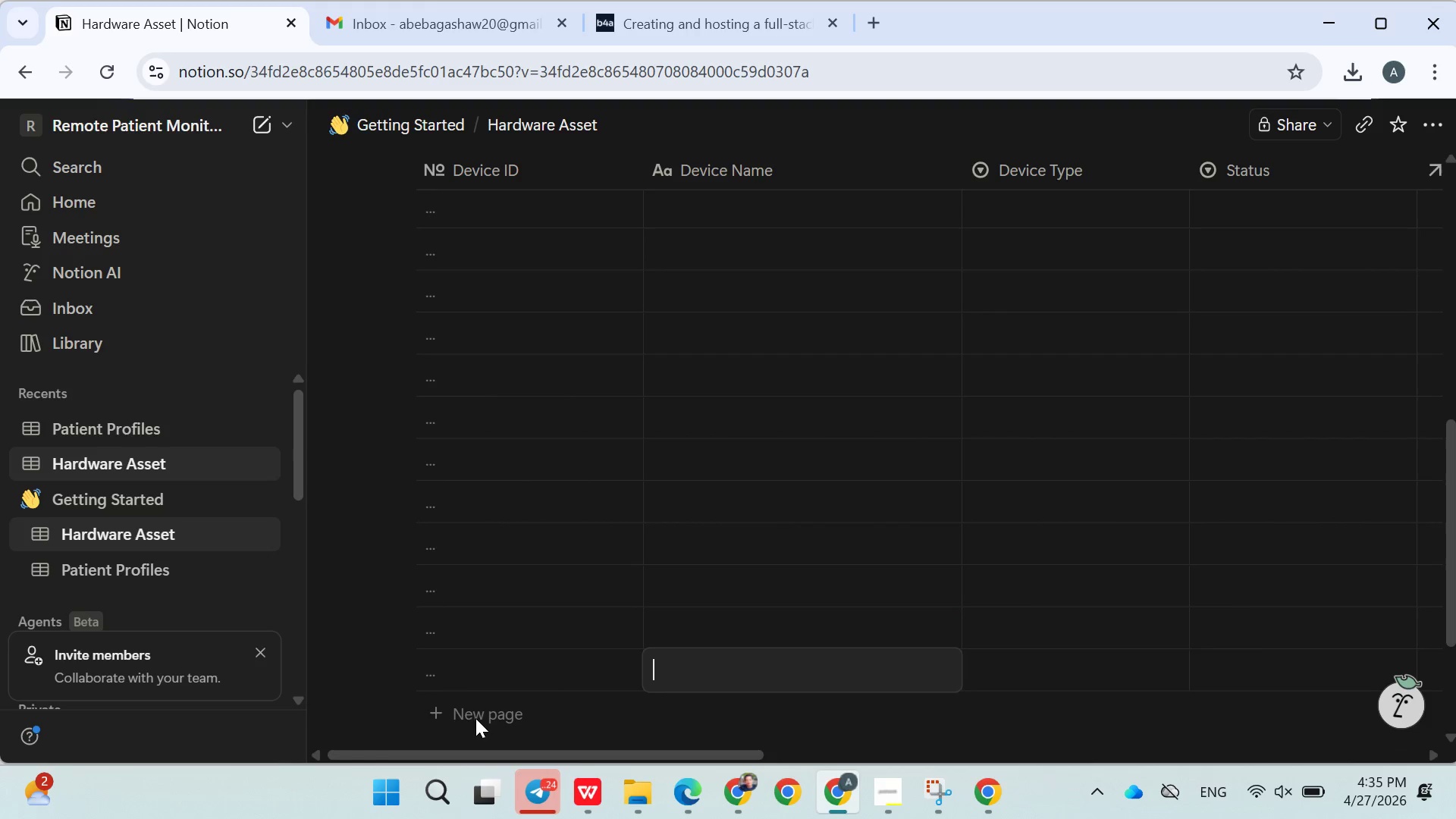 
triple_click([475, 718])
 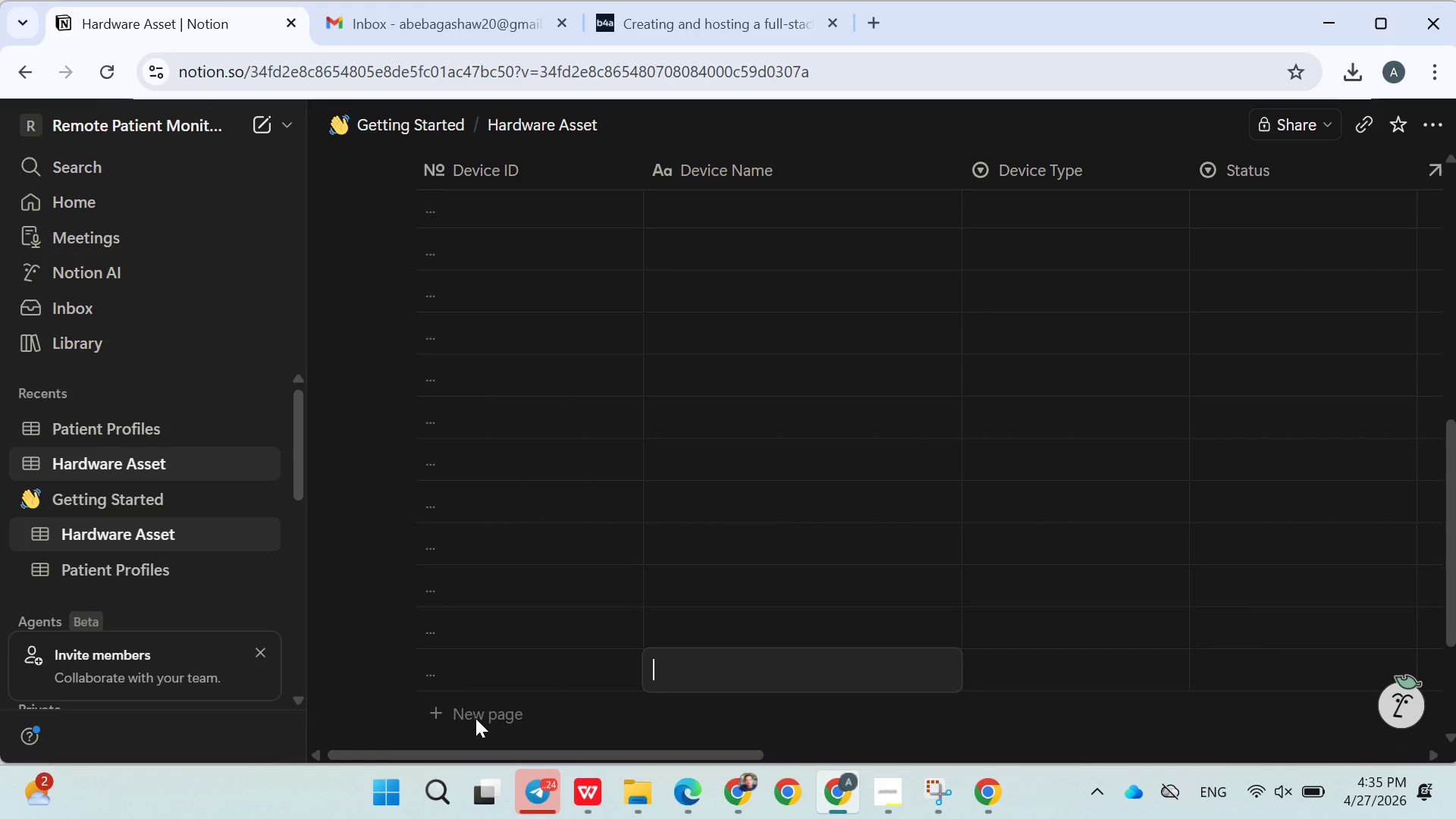 
triple_click([475, 718])
 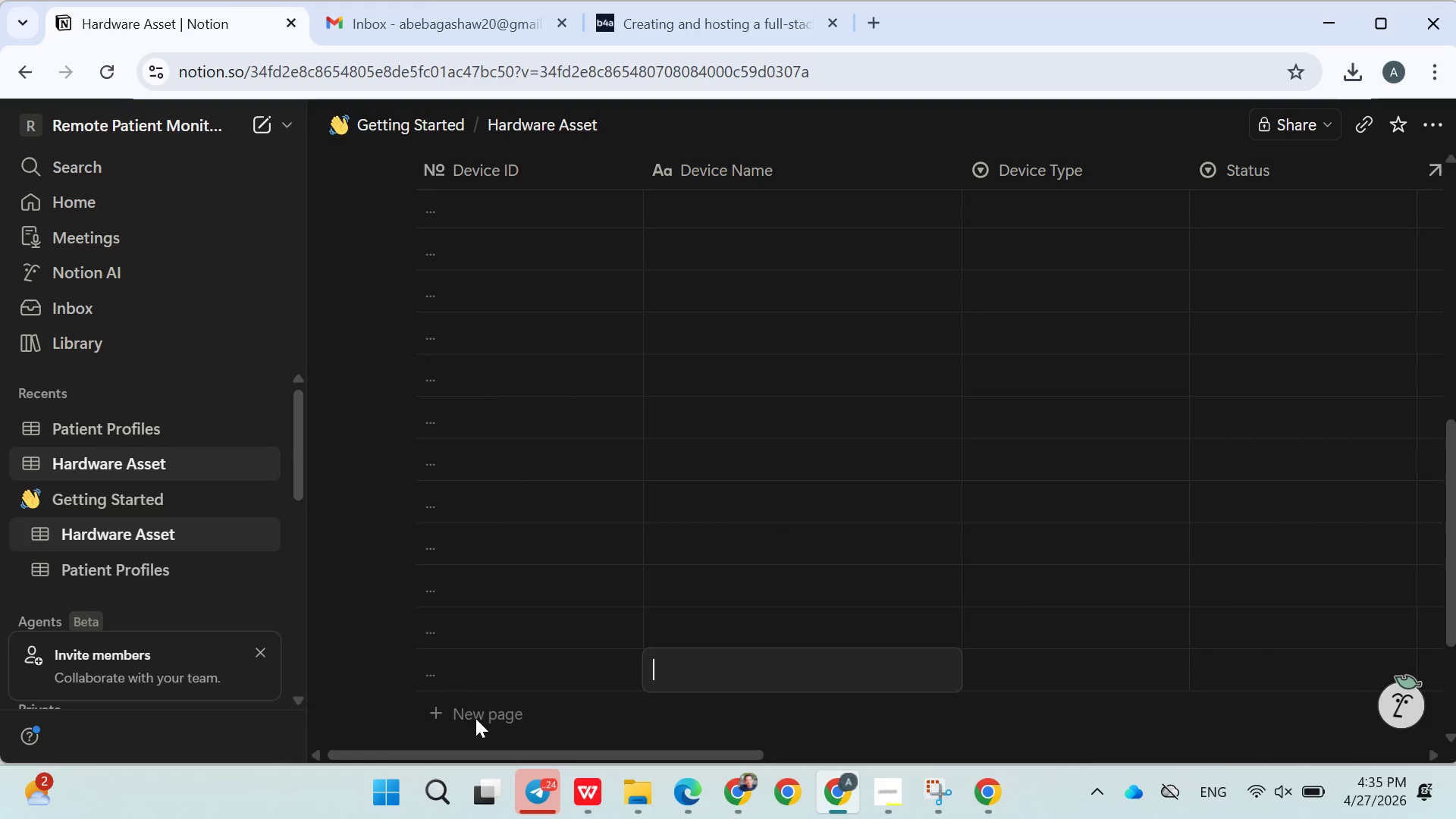 
triple_click([475, 718])
 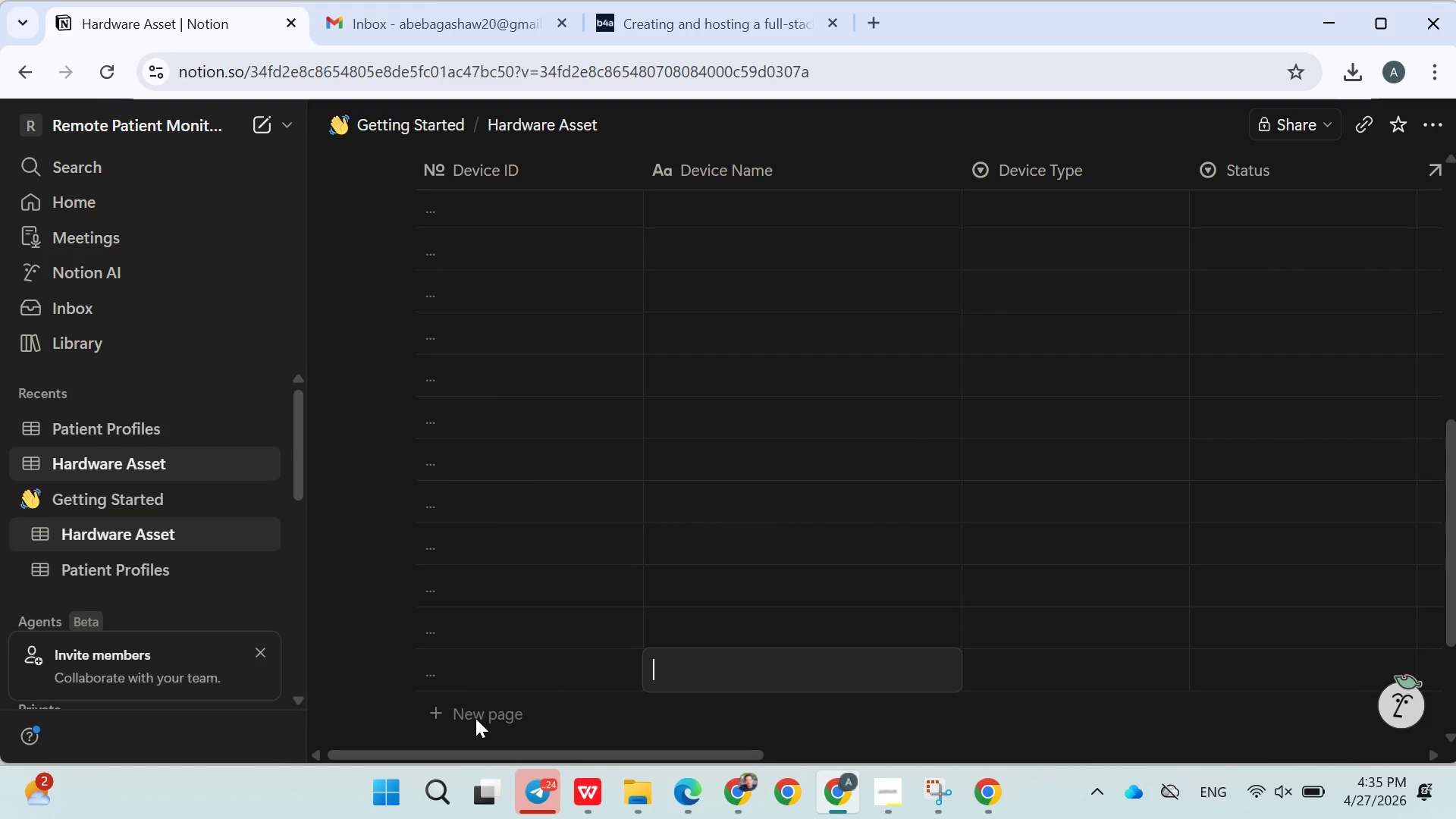 
triple_click([475, 718])
 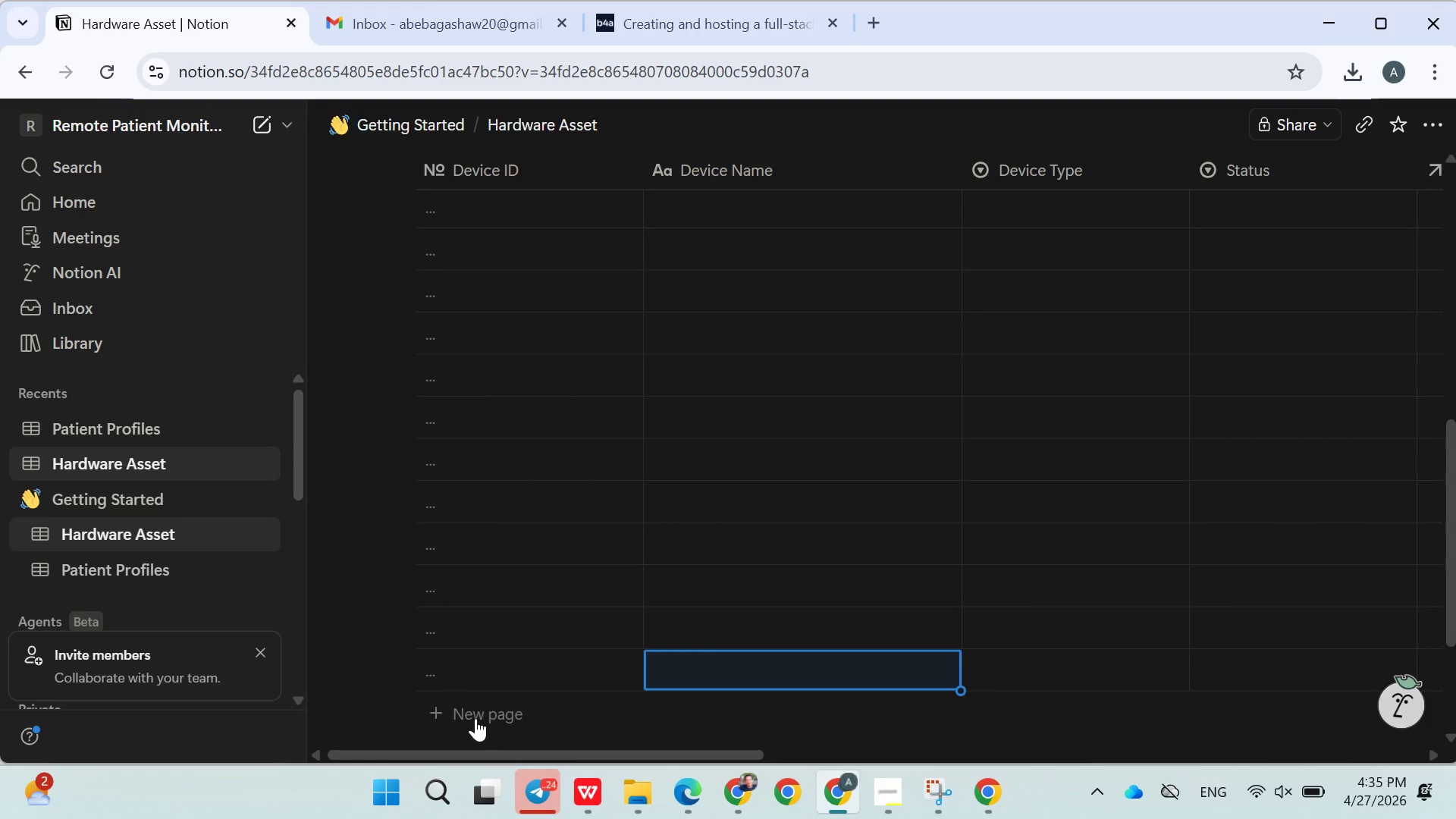 
triple_click([475, 718])
 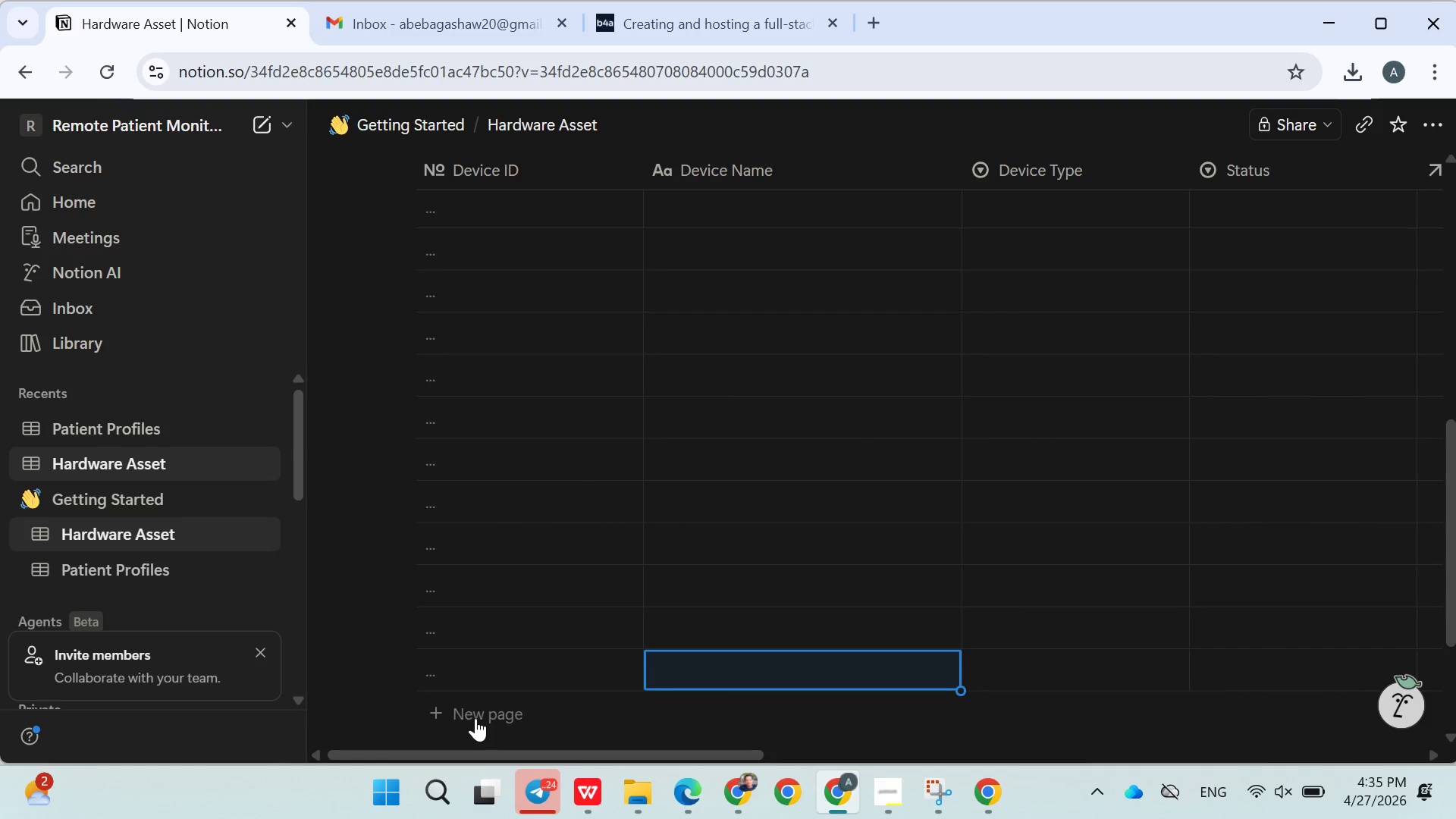 
triple_click([475, 718])
 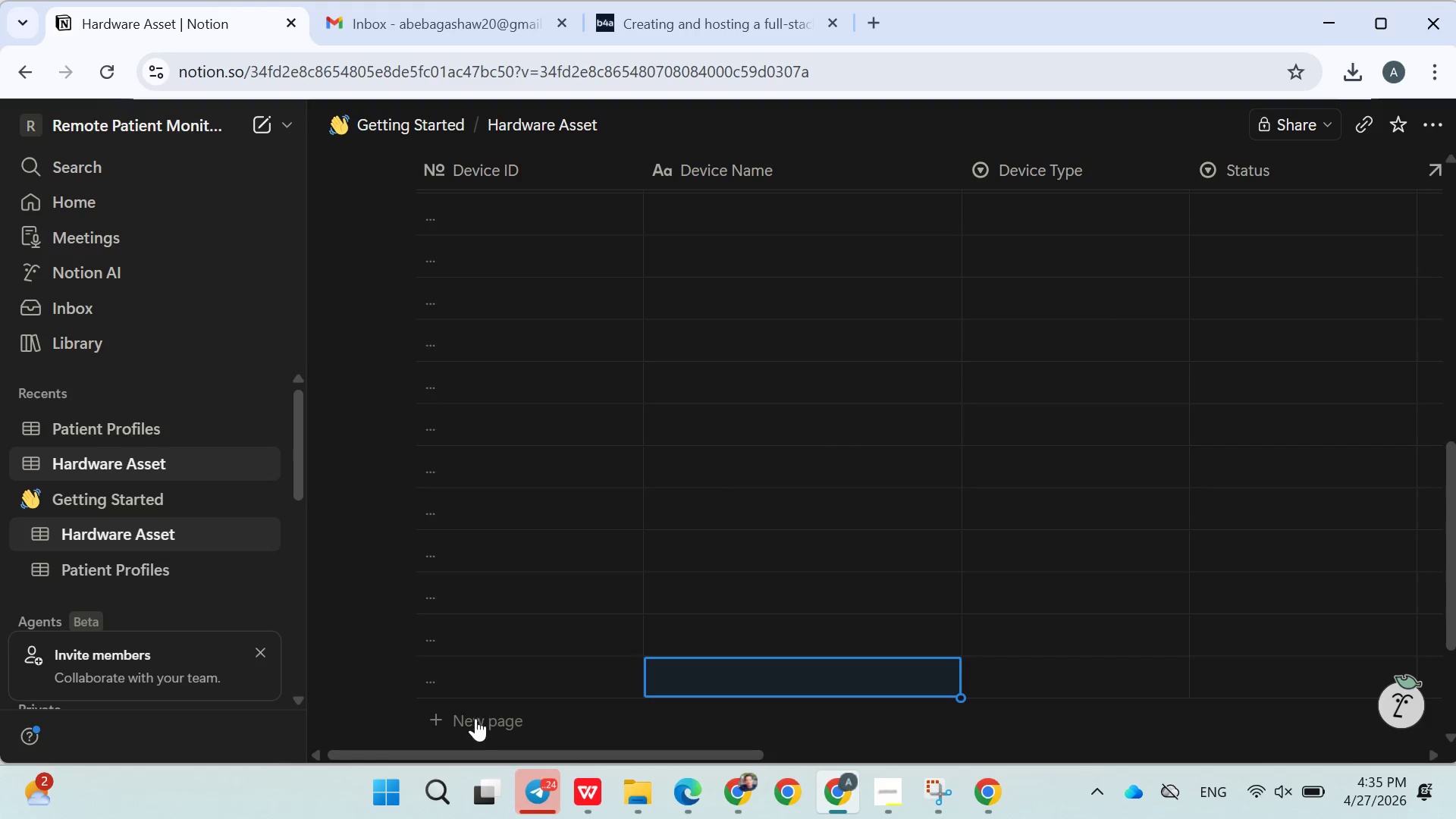 
triple_click([475, 718])
 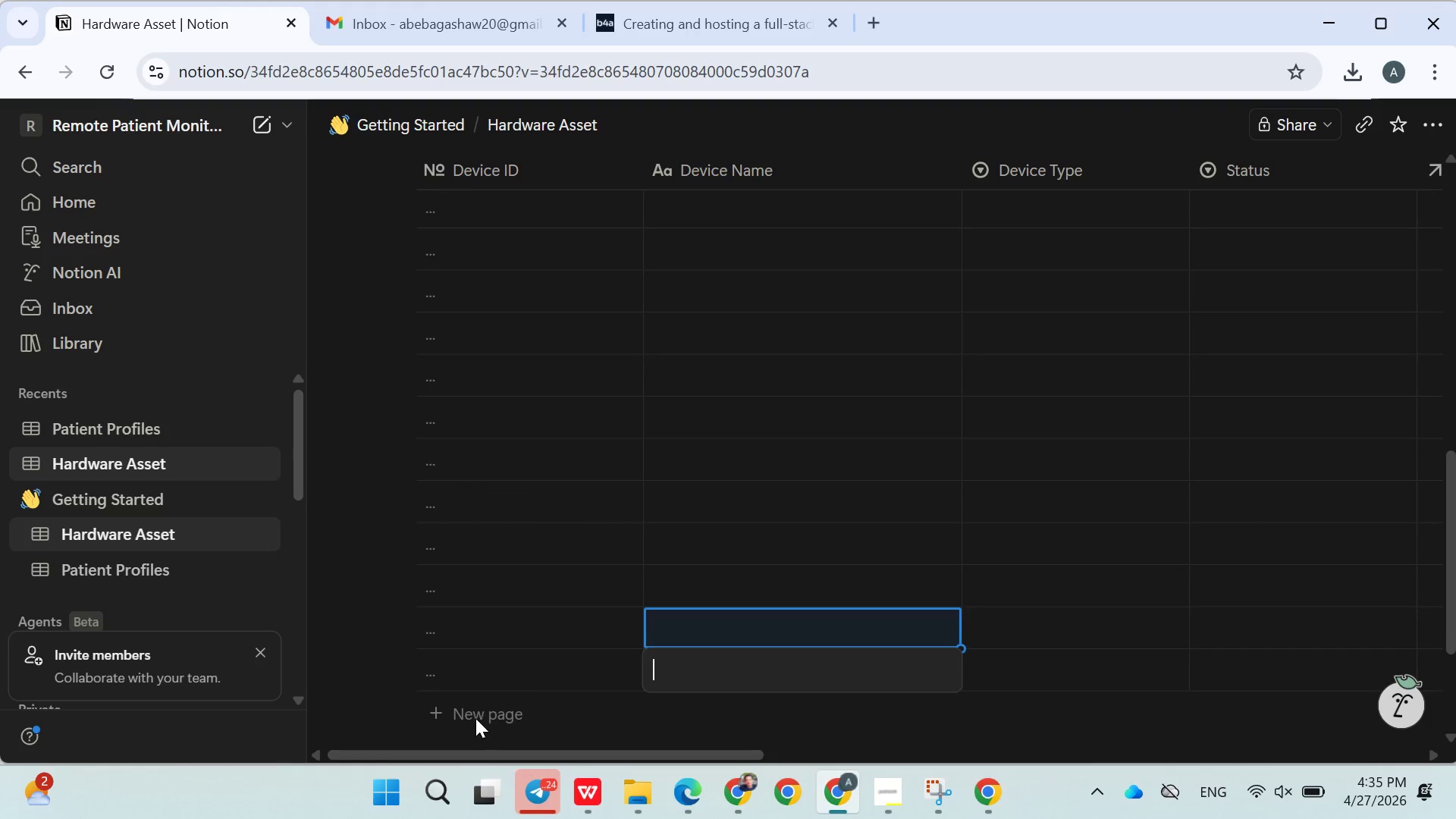 
triple_click([475, 718])
 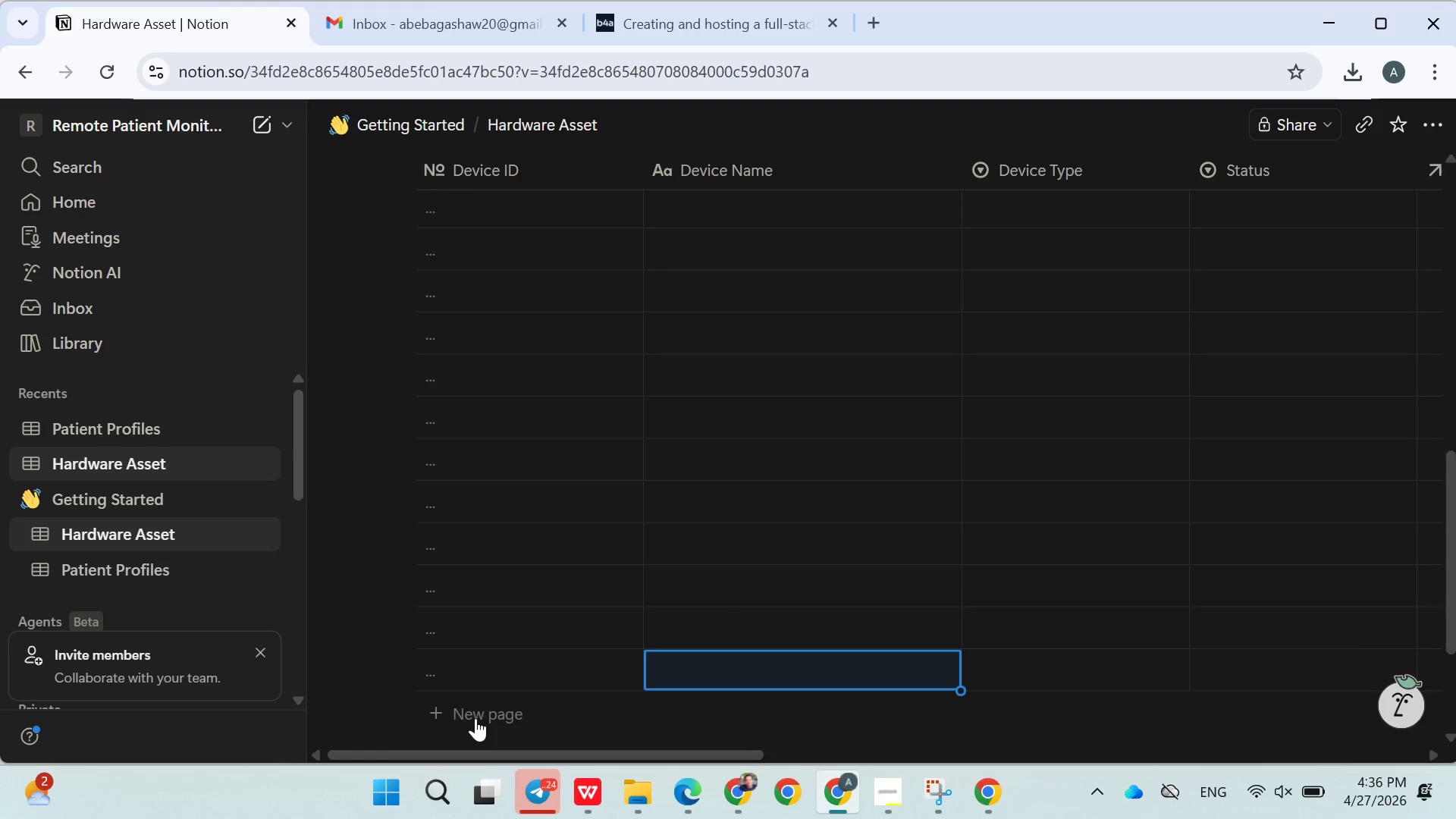 
triple_click([475, 718])
 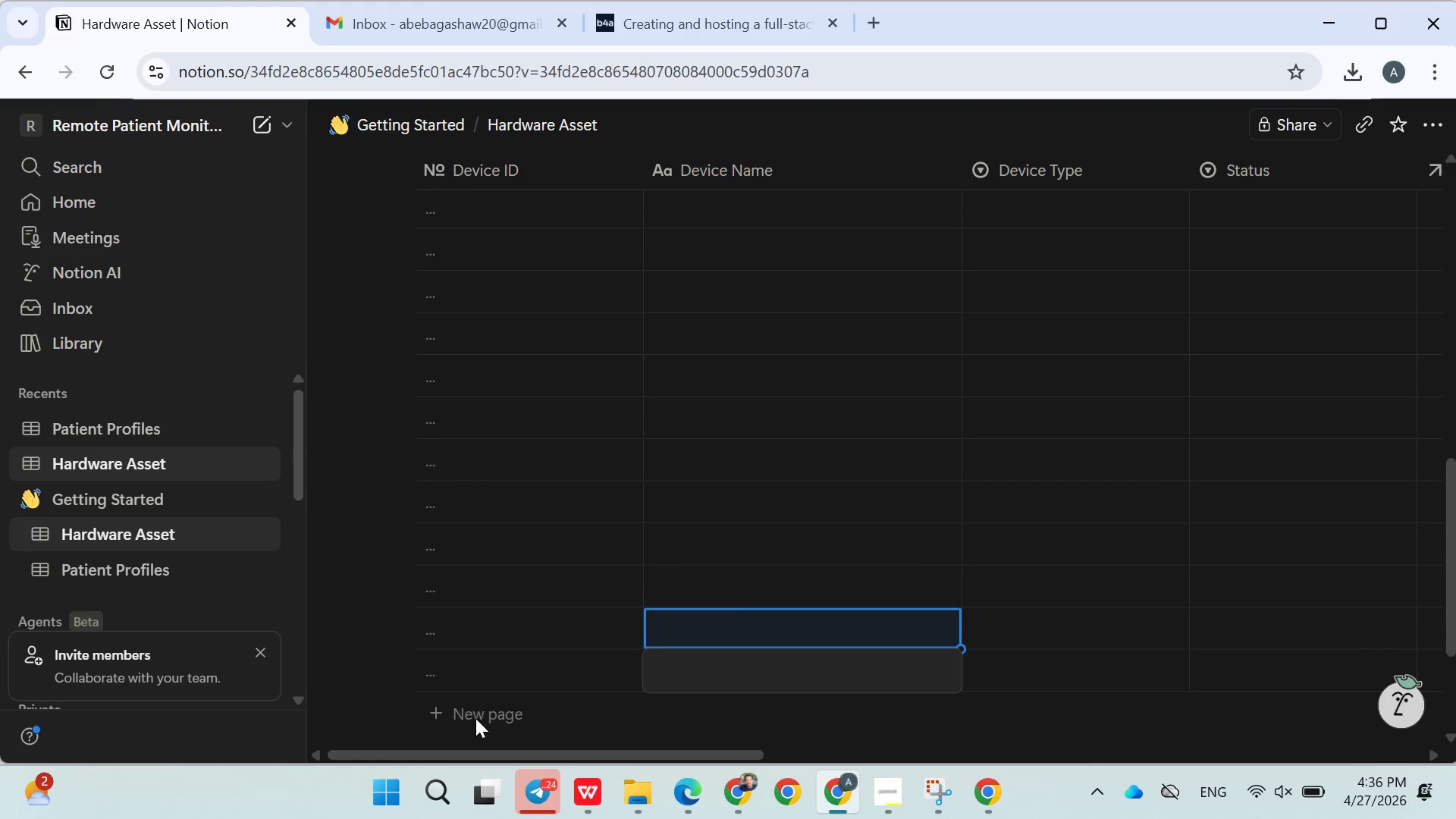 
triple_click([475, 718])
 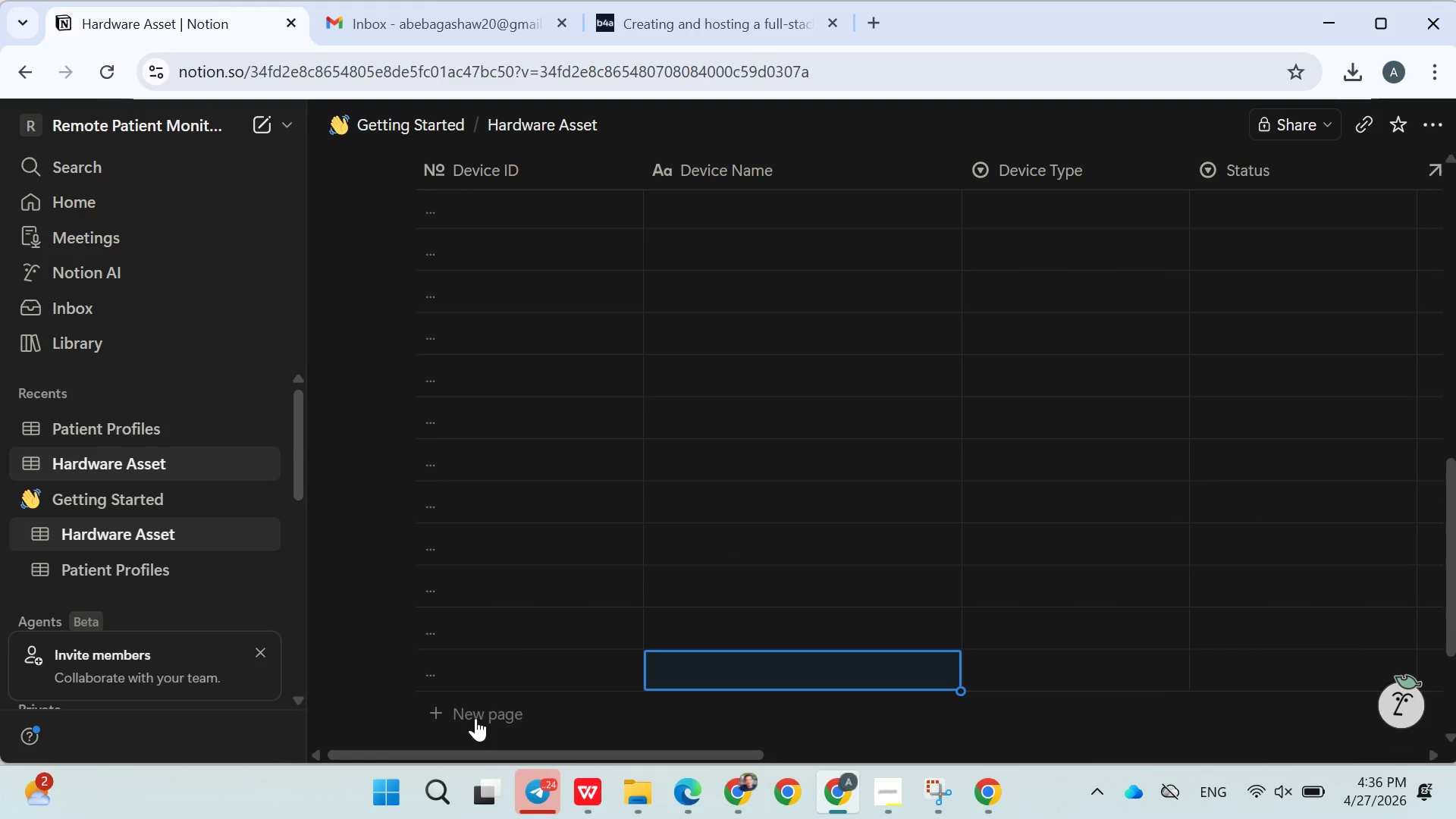 
triple_click([475, 718])
 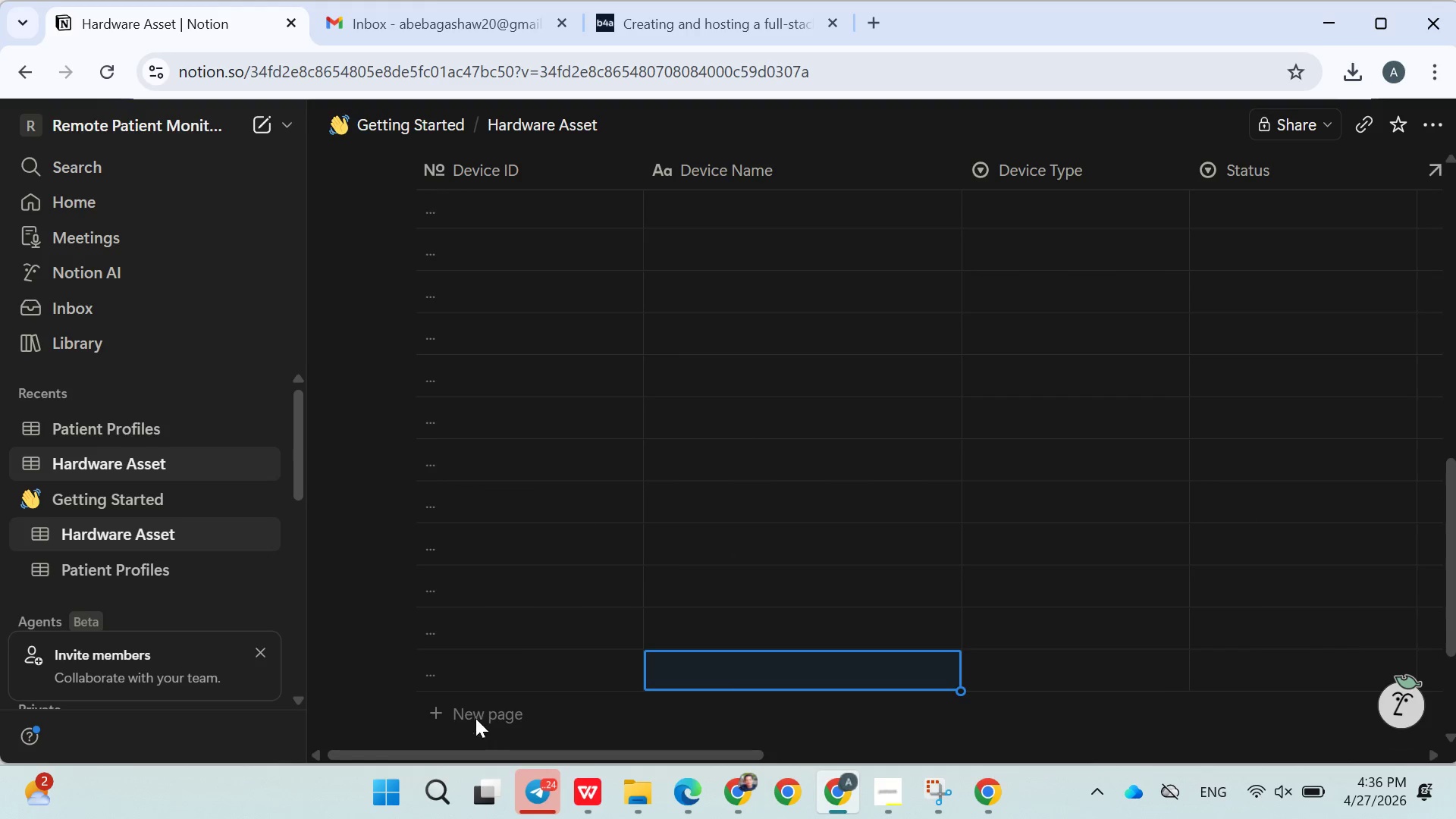 
triple_click([475, 718])
 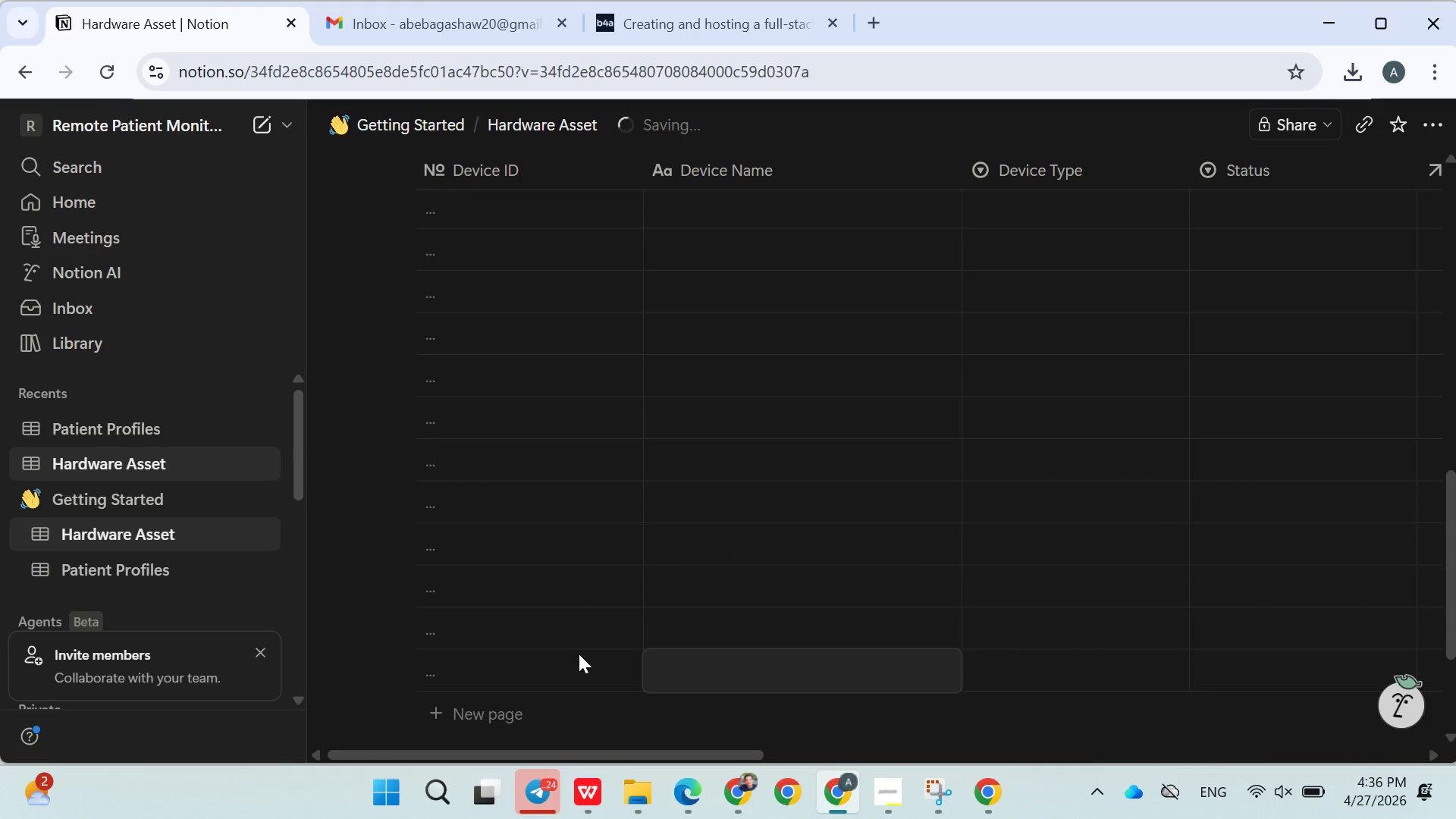 
left_click([755, 712])
 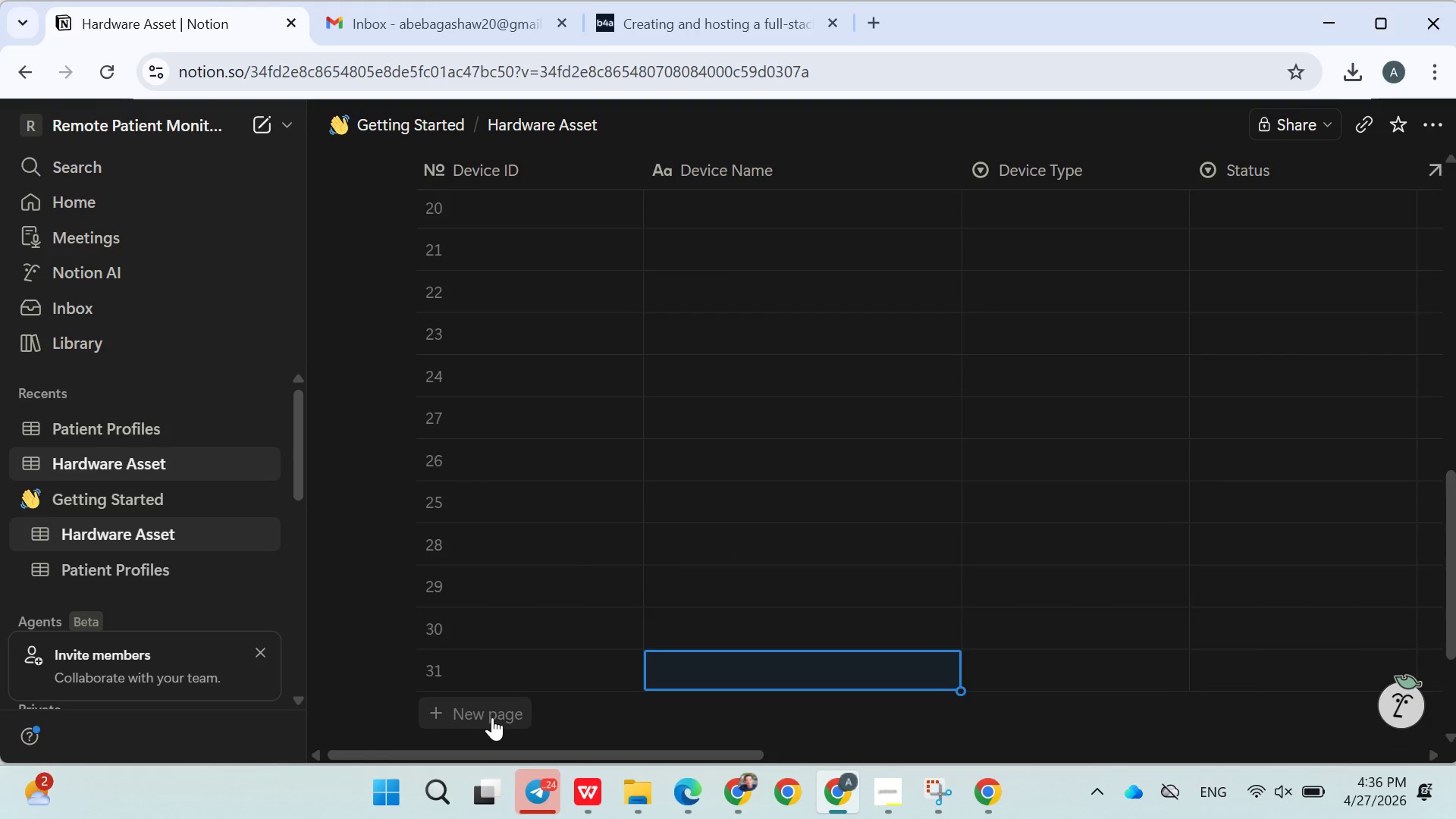 
double_click([491, 717])
 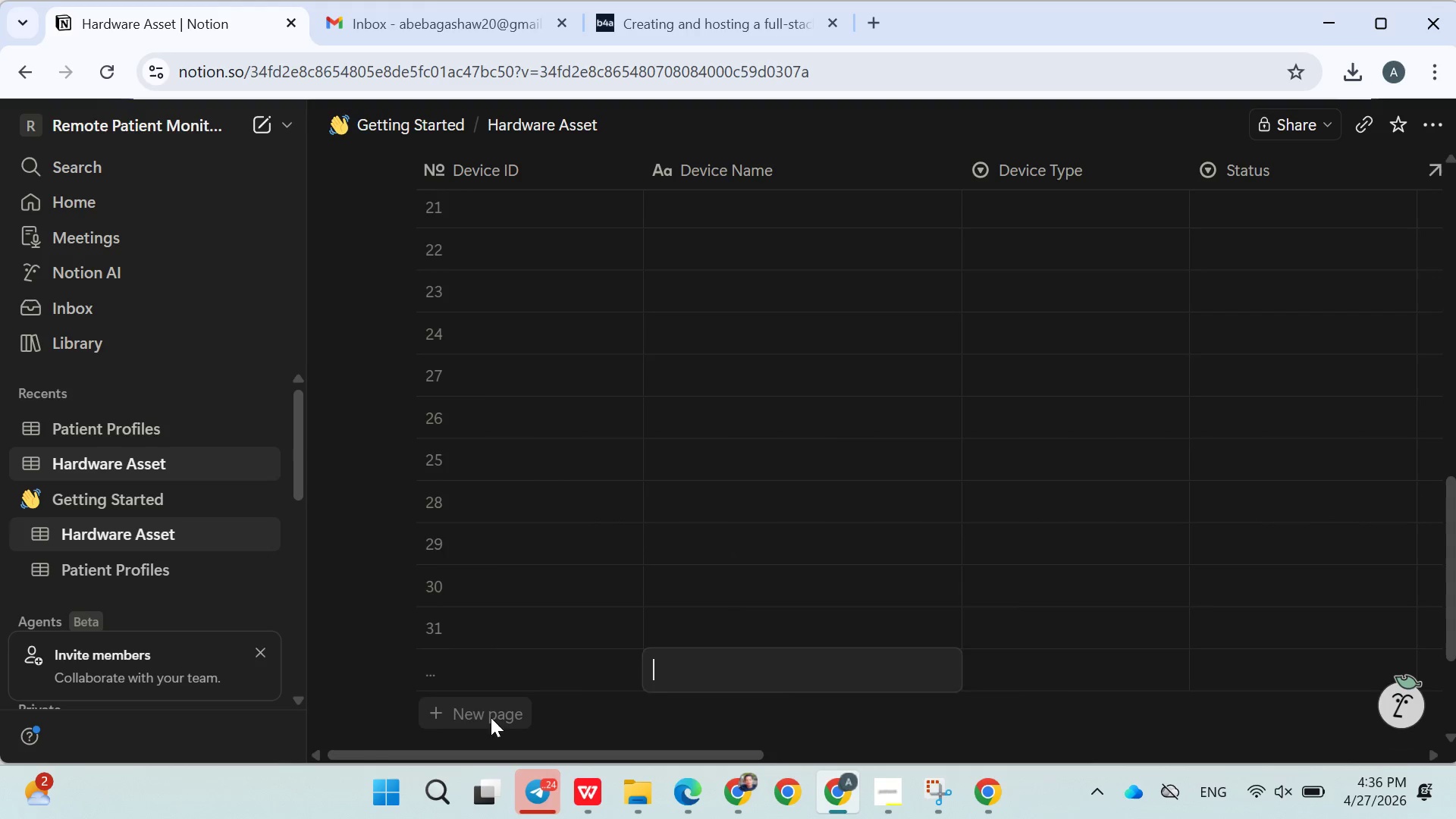 
triple_click([491, 717])
 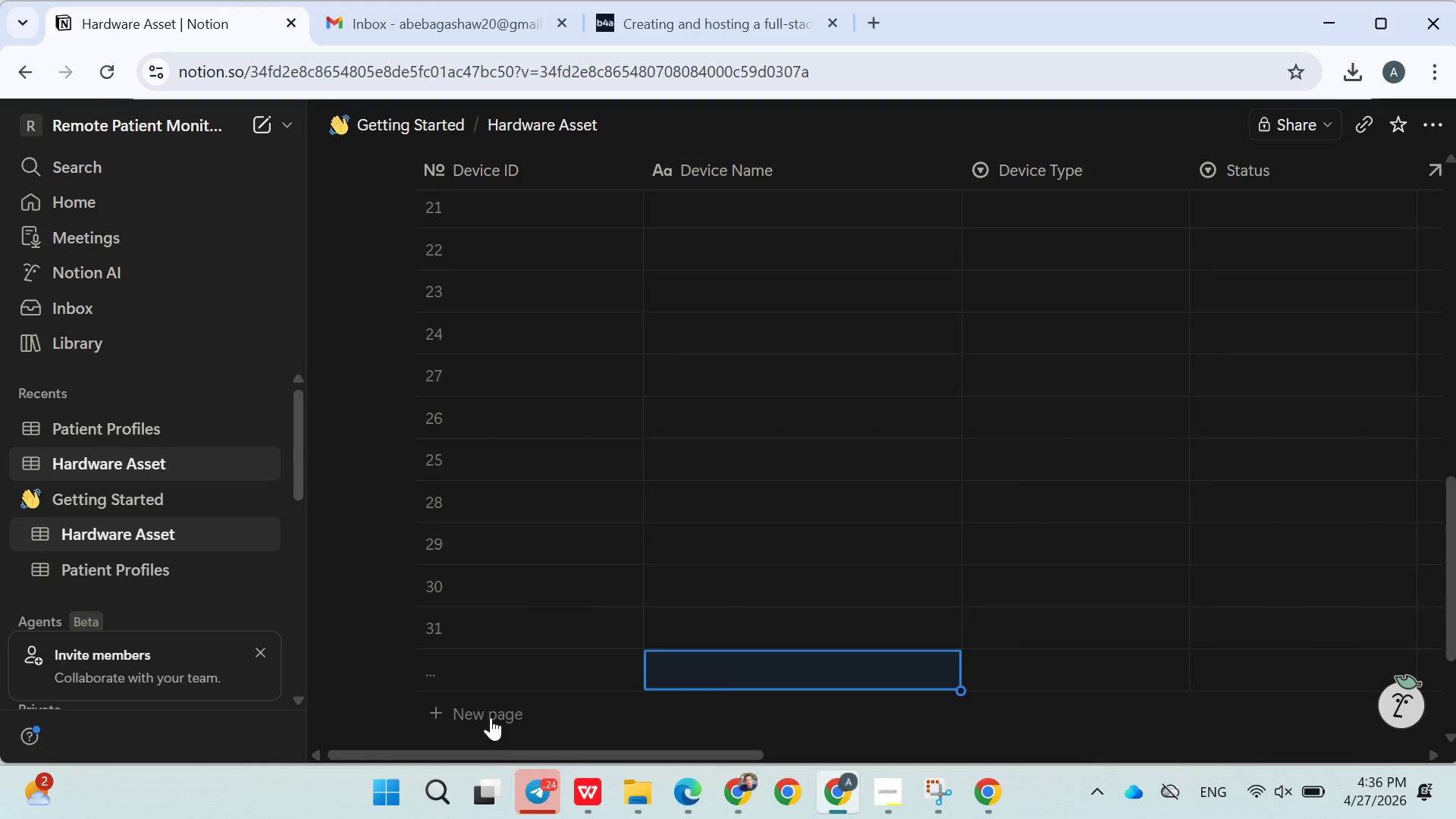 
triple_click([491, 717])
 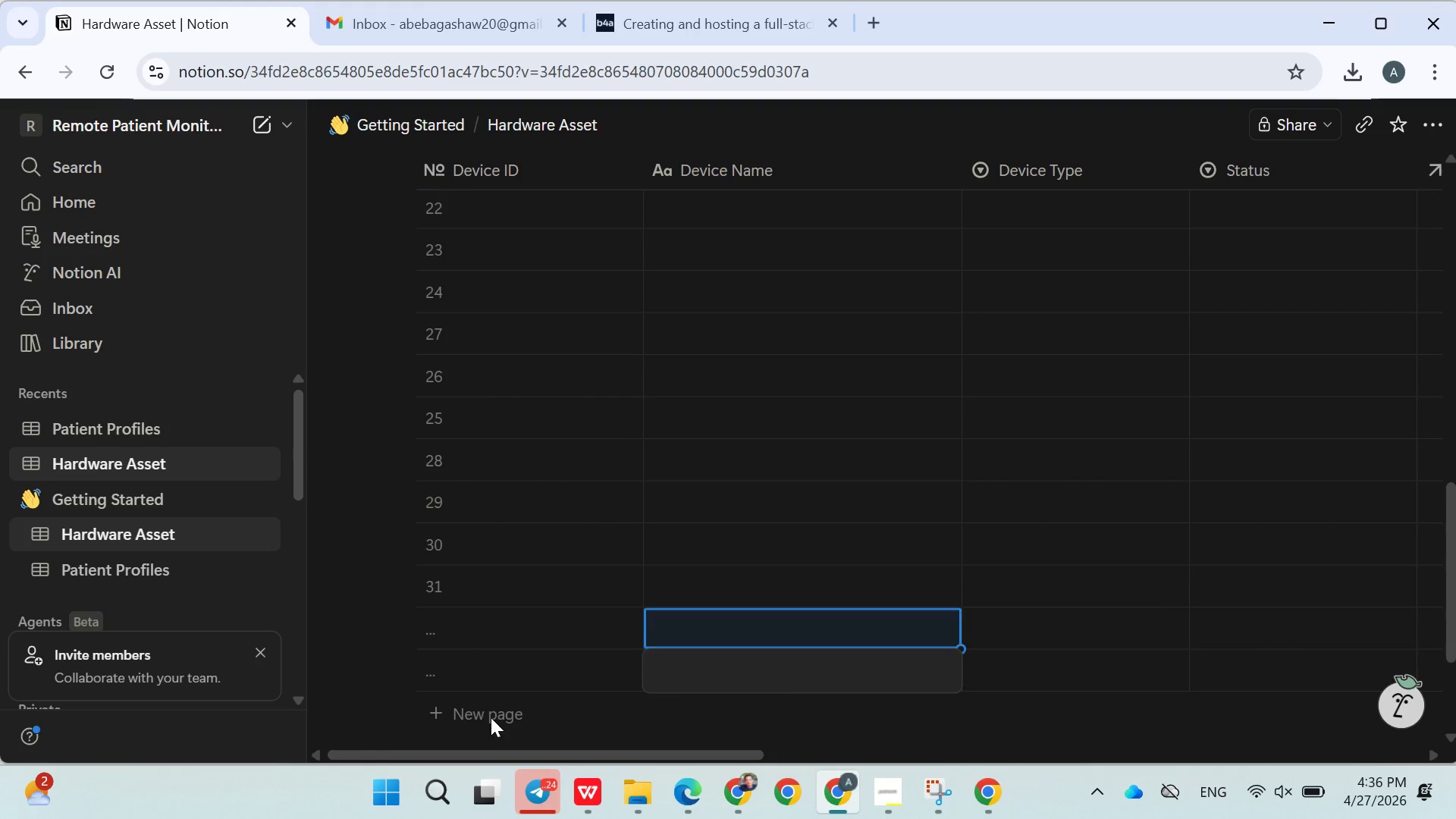 
triple_click([491, 717])
 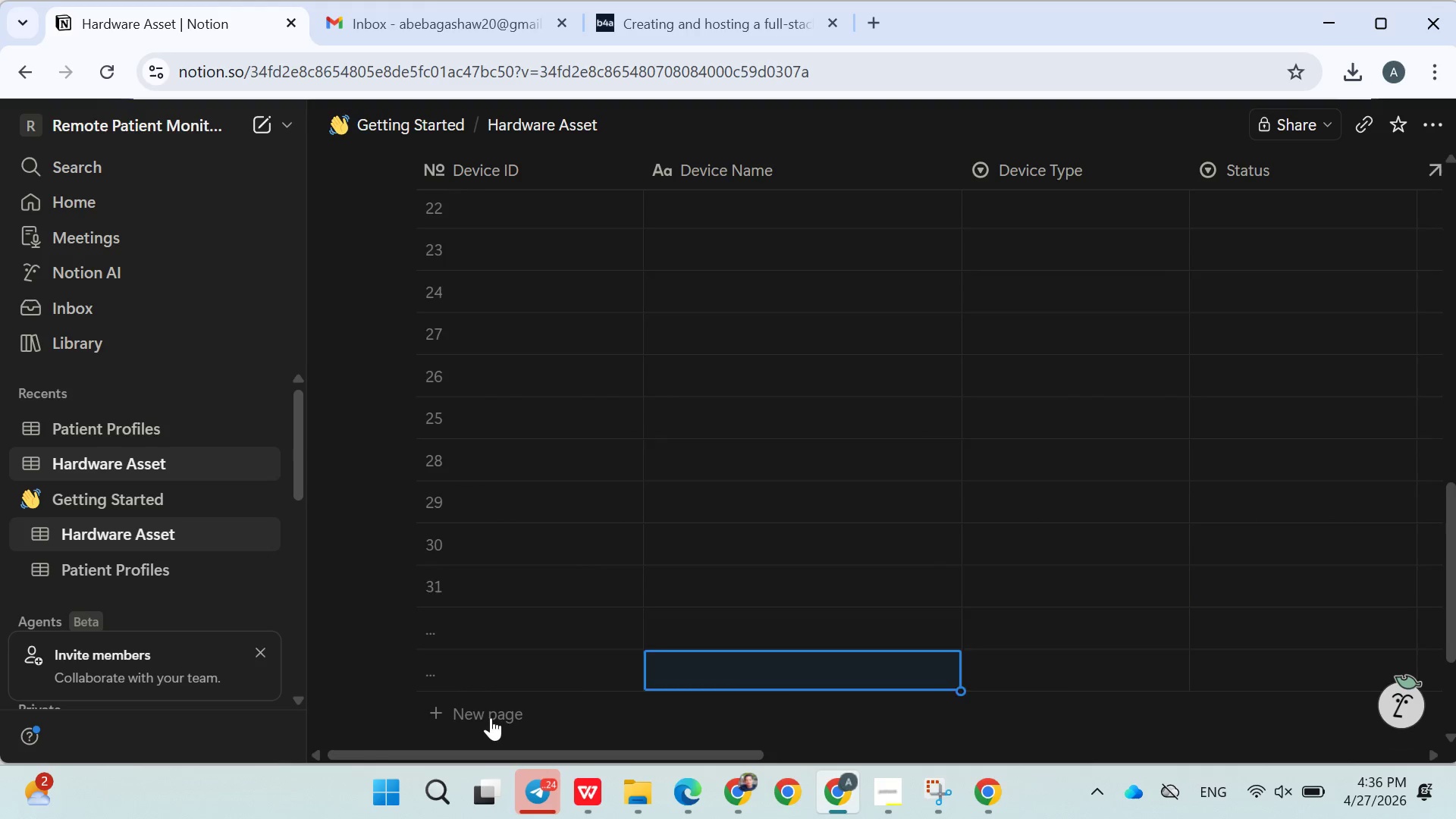 
triple_click([491, 717])
 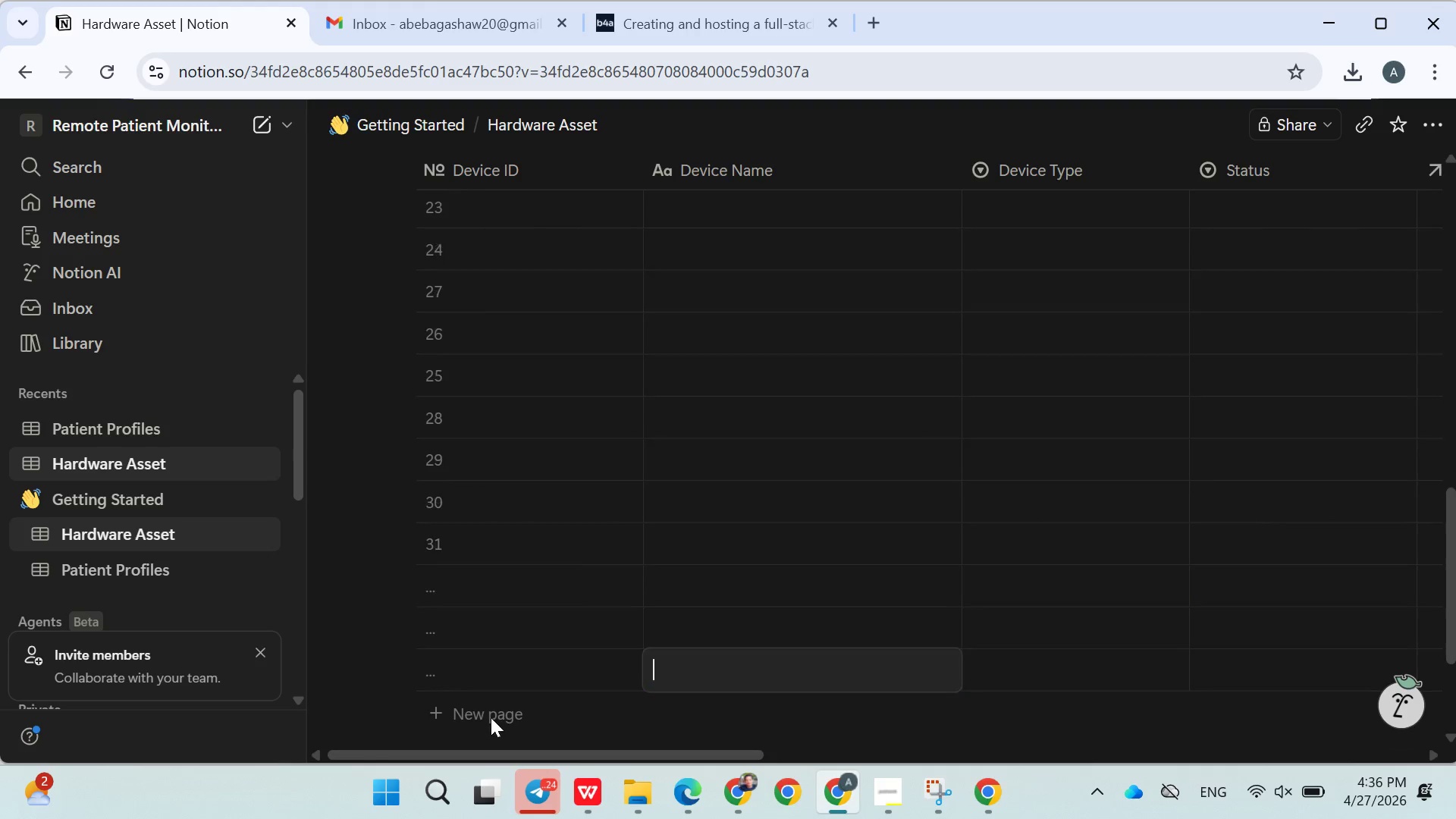 
triple_click([491, 717])
 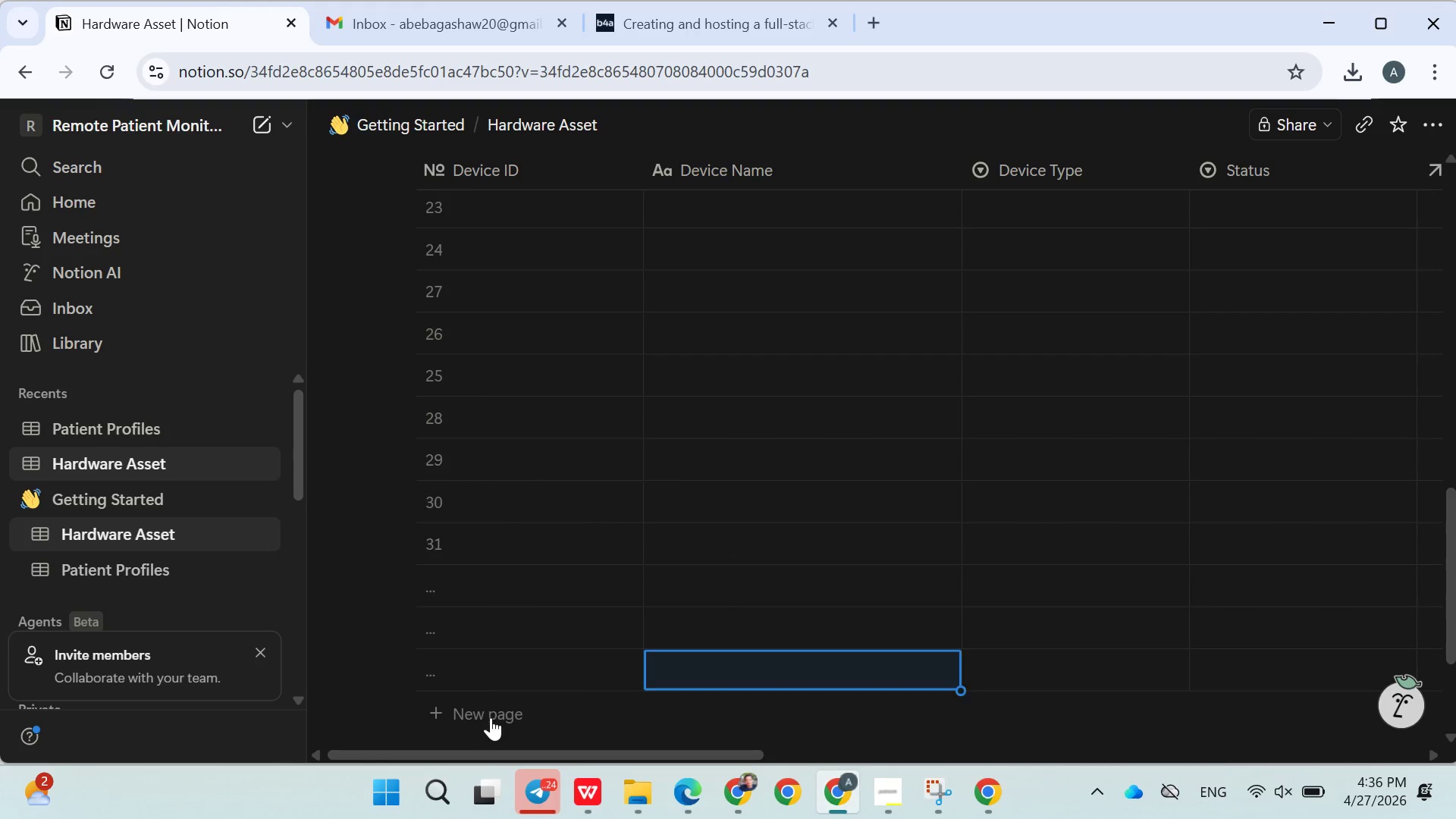 
triple_click([491, 717])
 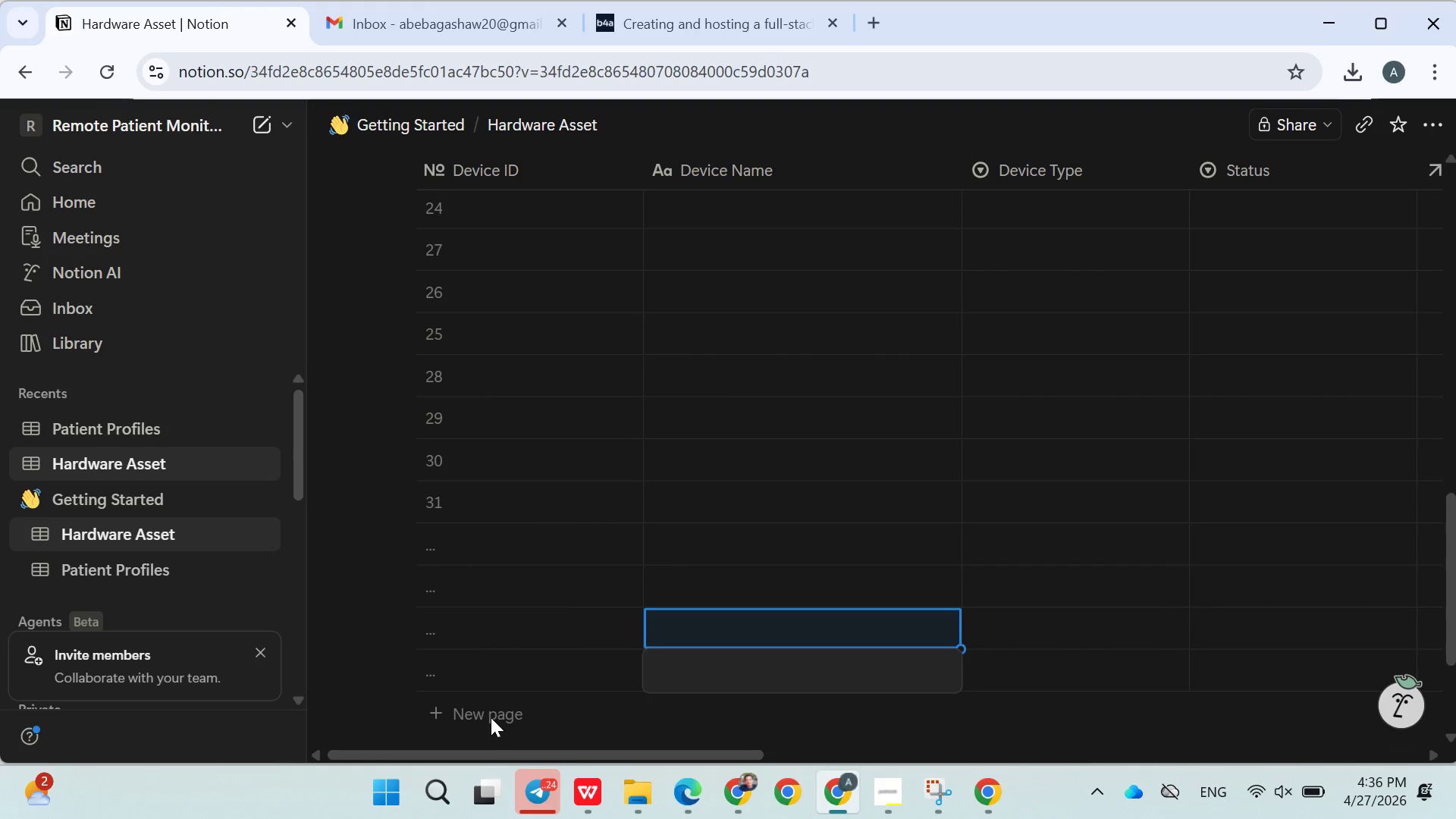 
triple_click([491, 717])
 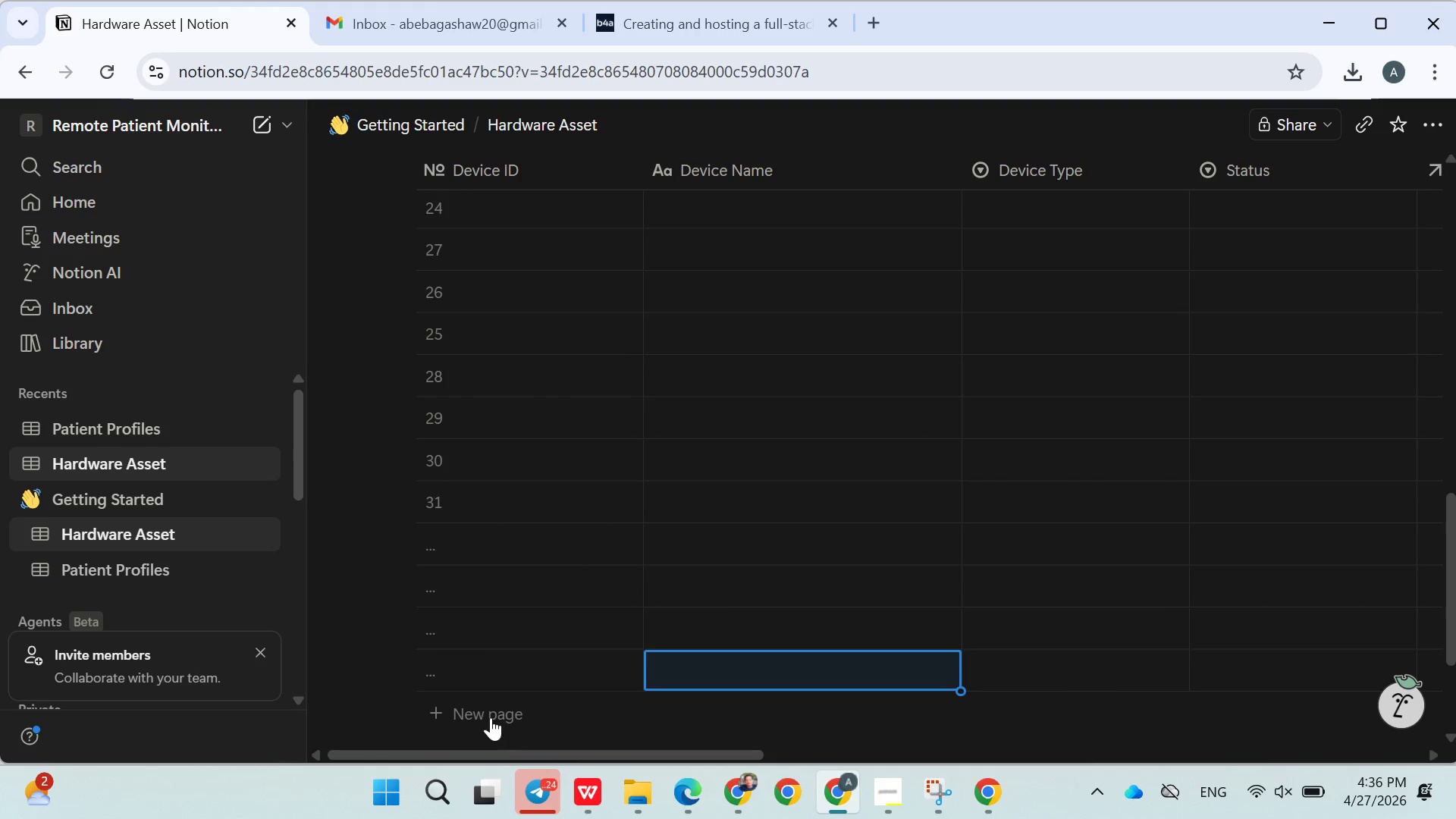 
triple_click([491, 717])
 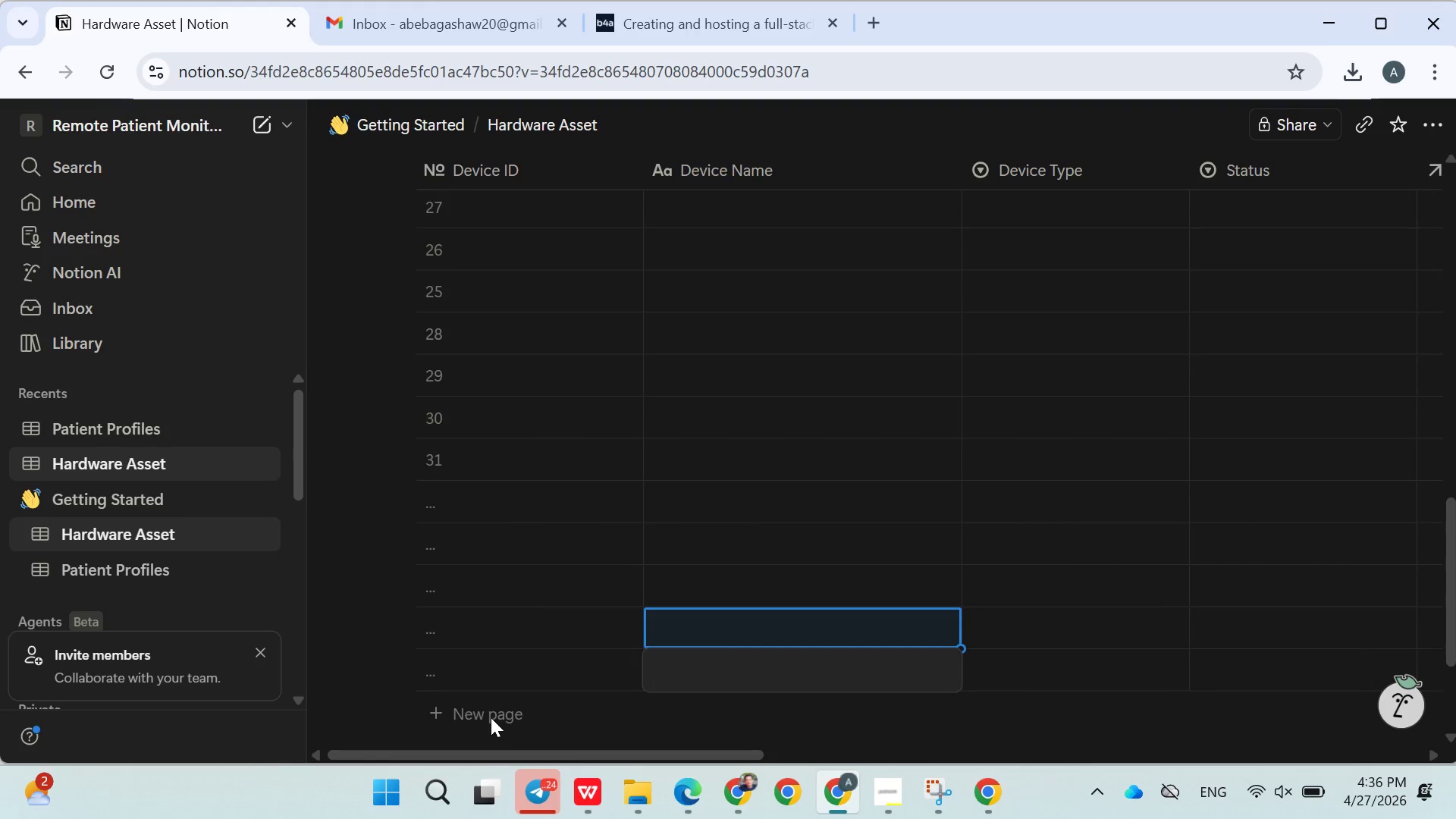 
triple_click([491, 717])
 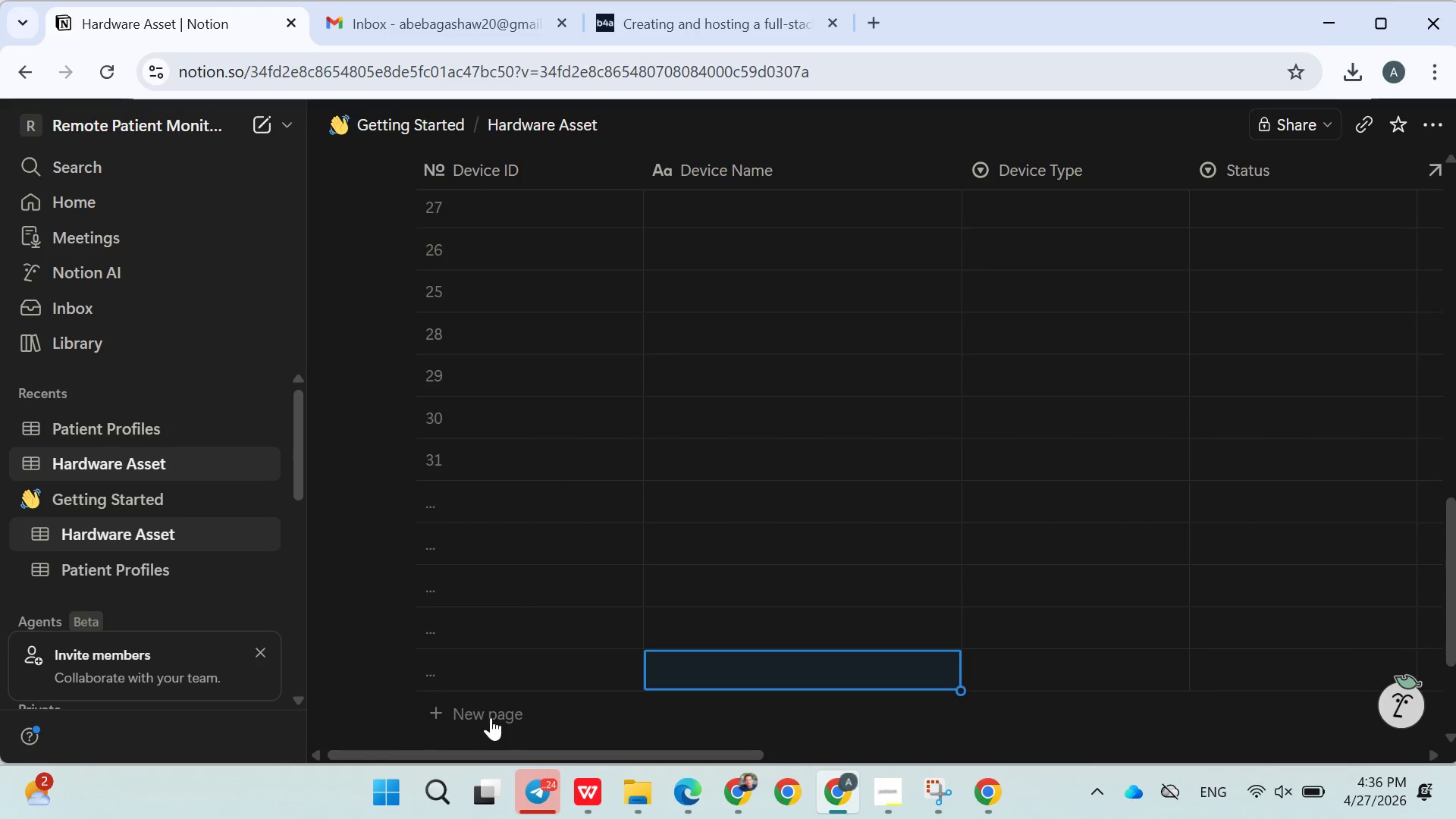 
triple_click([491, 717])
 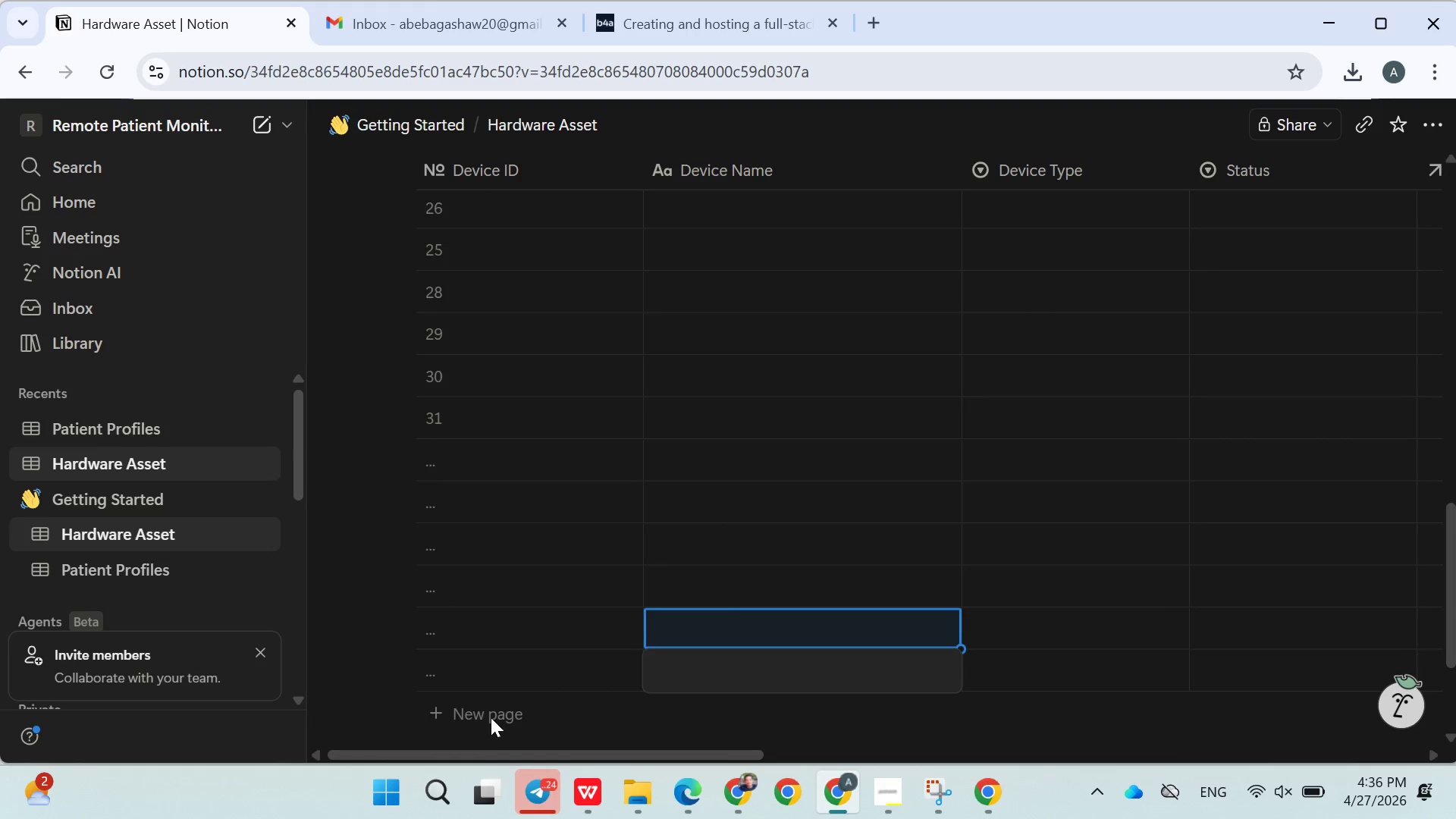 
triple_click([491, 717])
 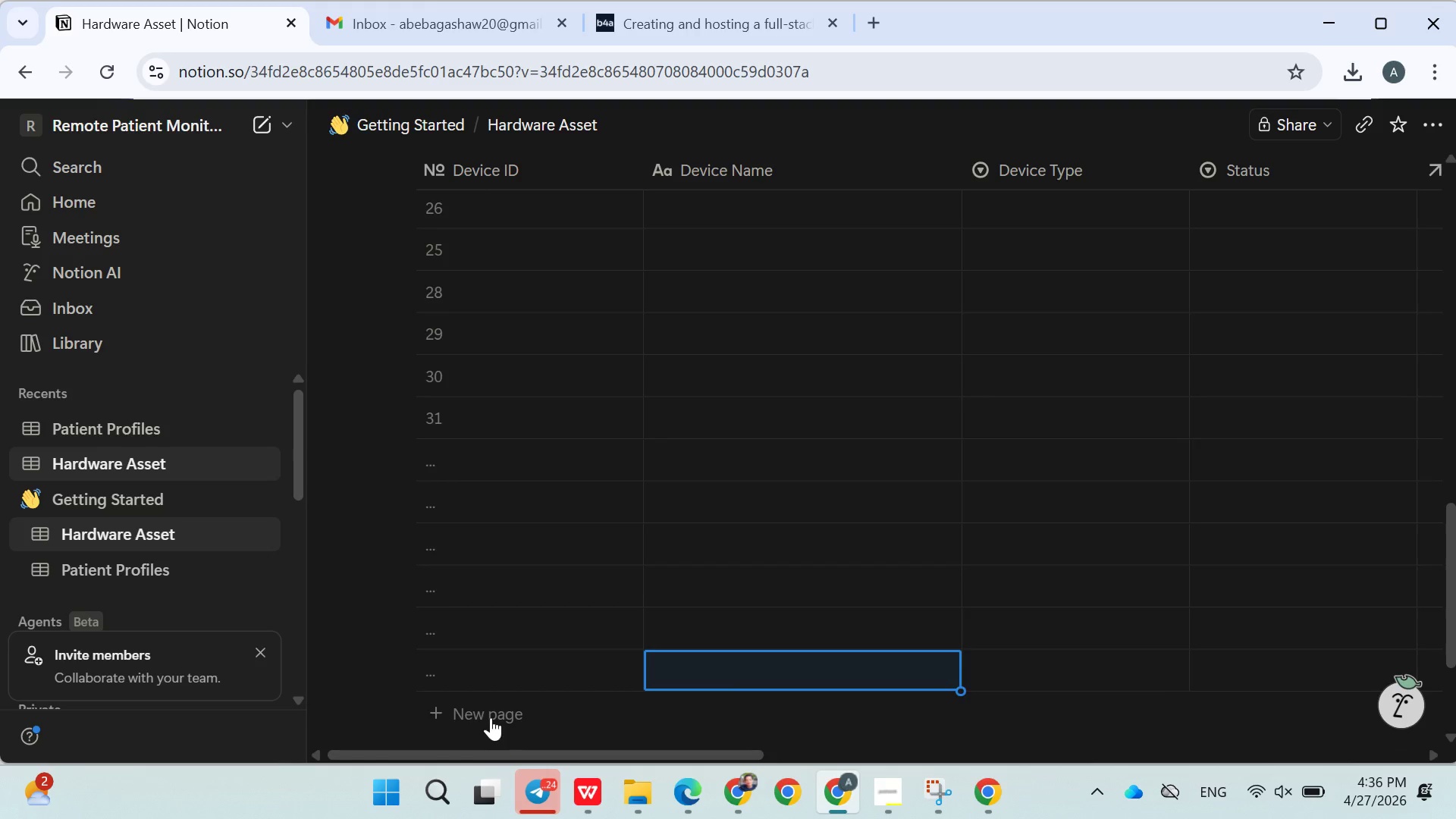 
triple_click([491, 717])
 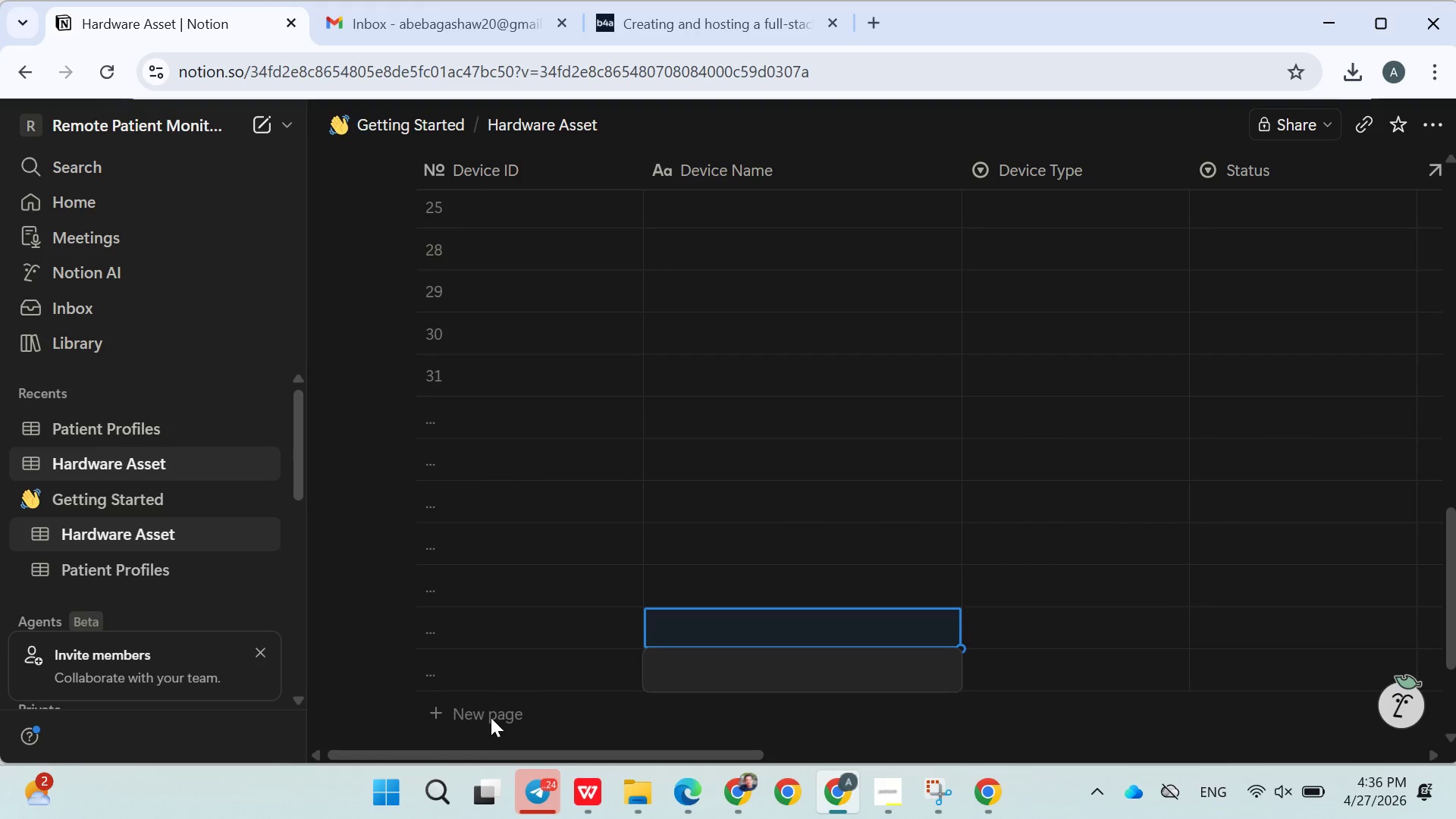 
triple_click([491, 717])
 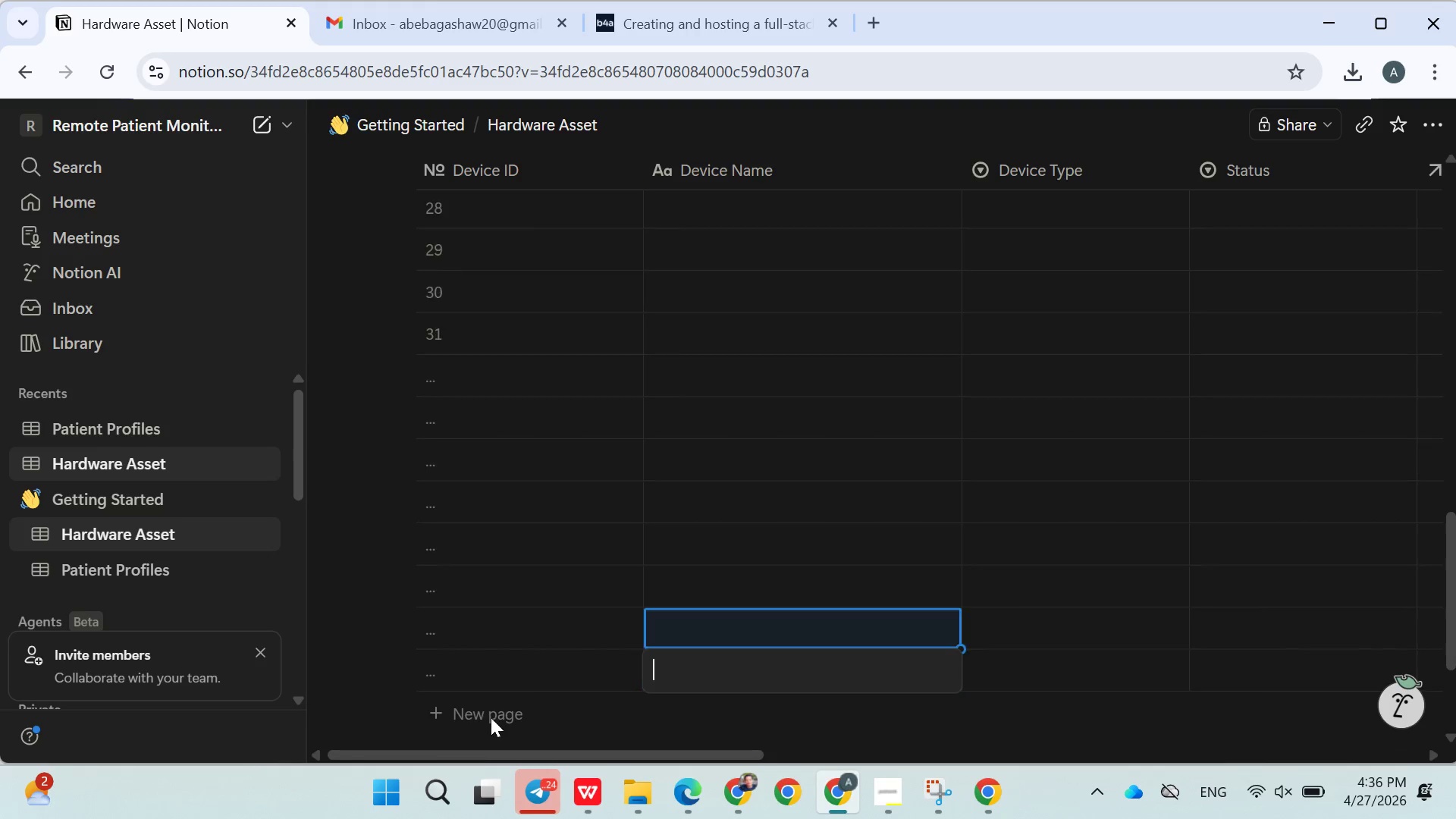 
triple_click([491, 717])
 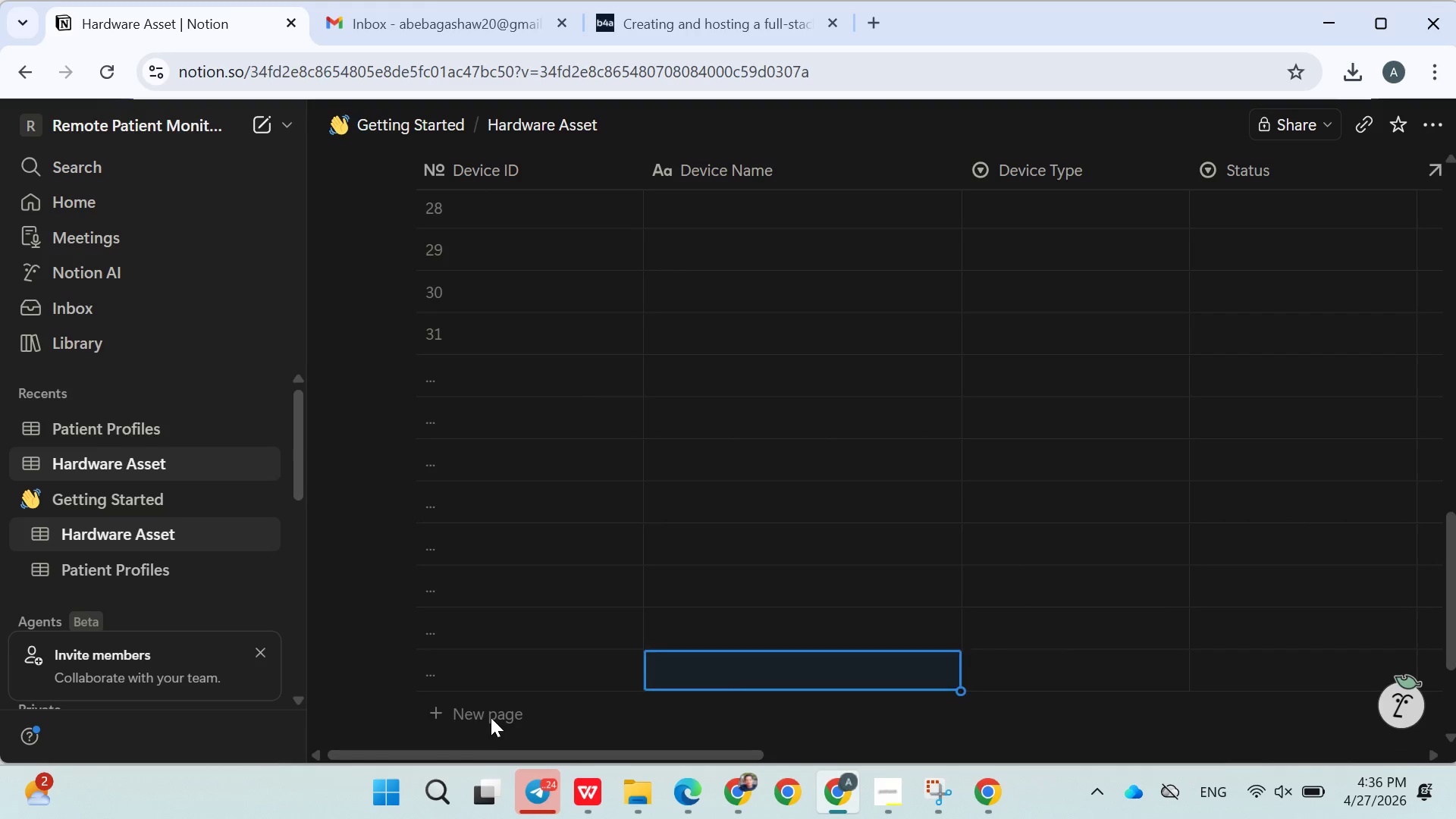 
triple_click([491, 717])
 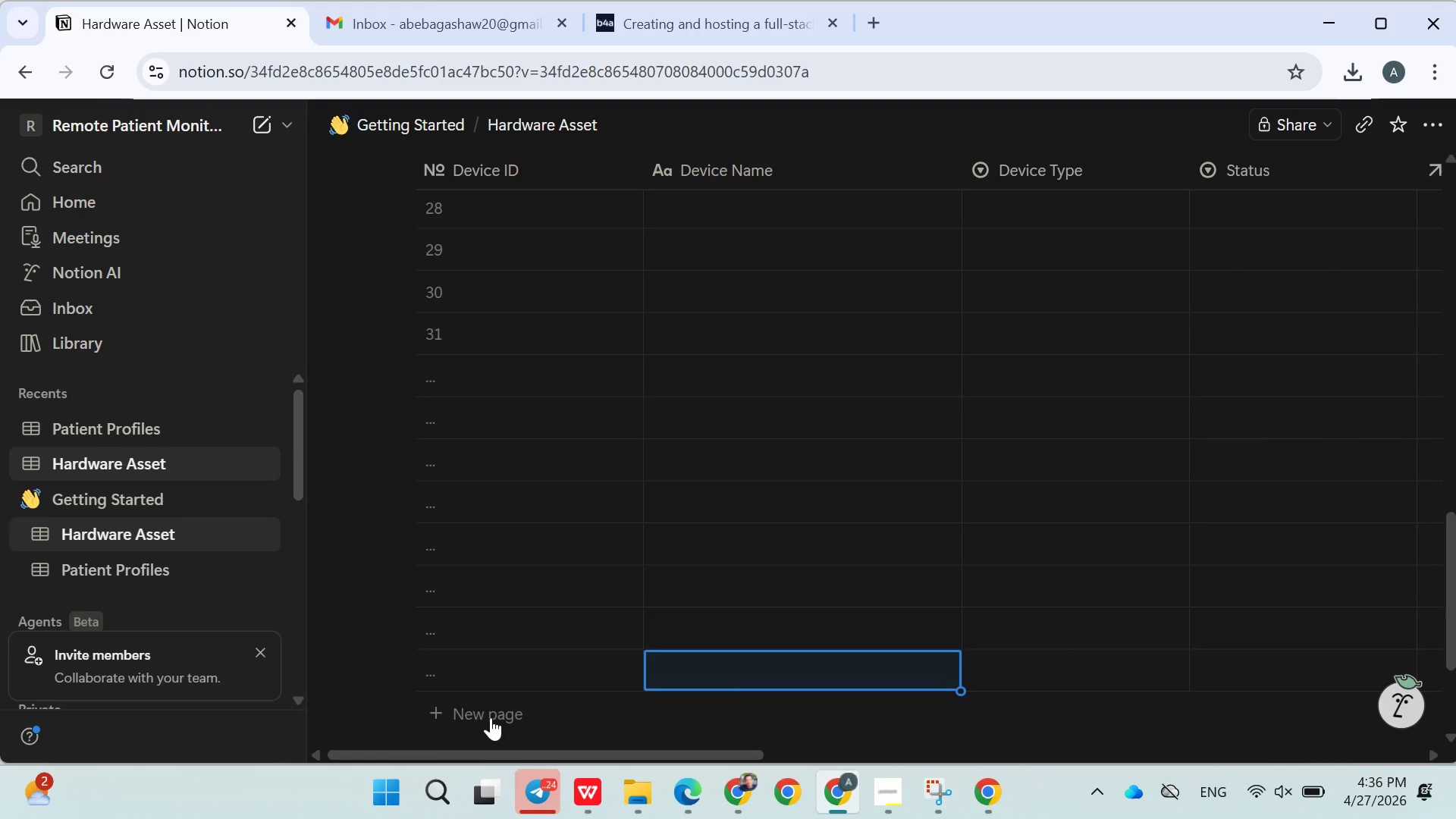 
triple_click([491, 717])
 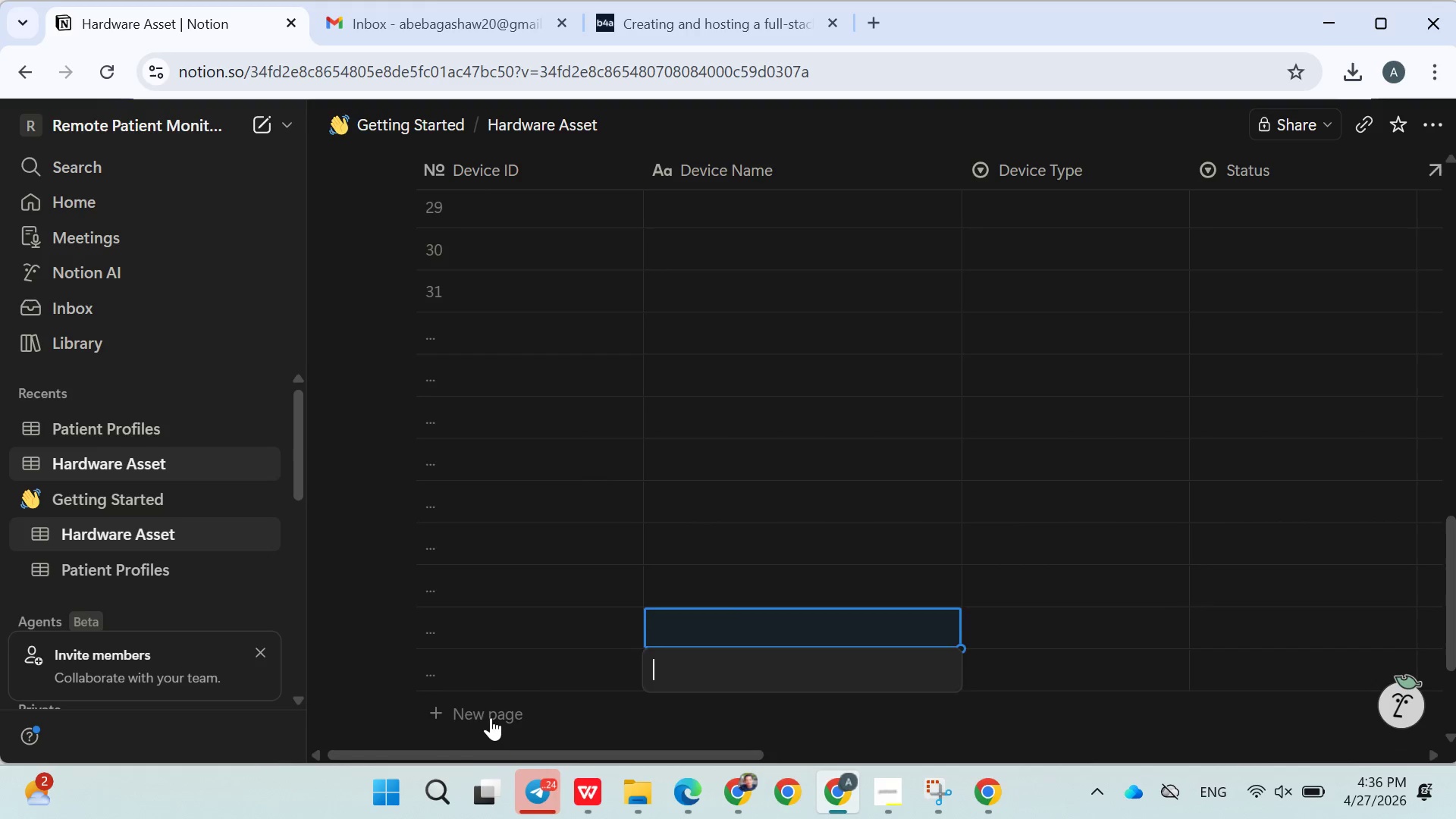 
triple_click([491, 717])
 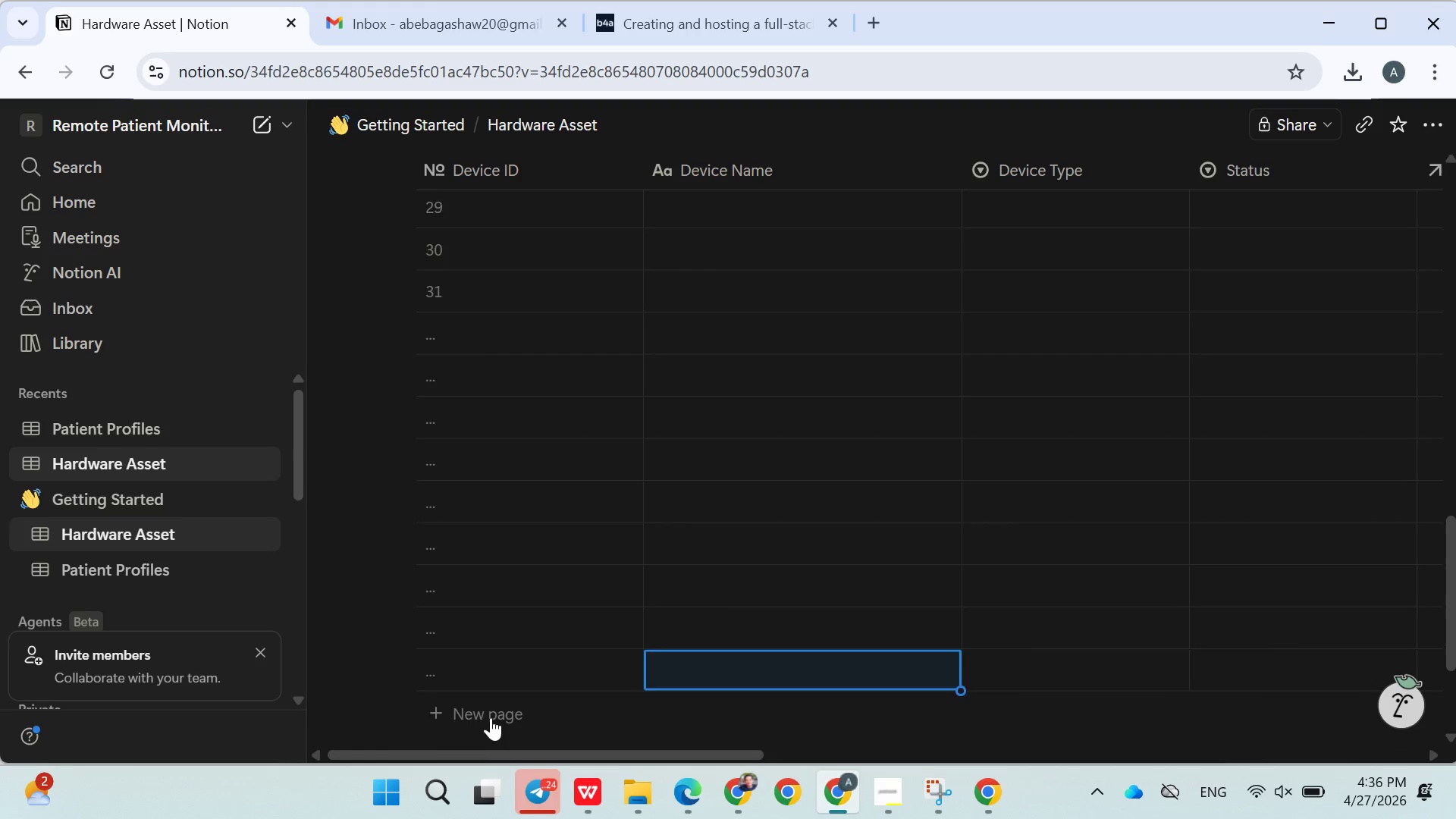 
triple_click([491, 717])
 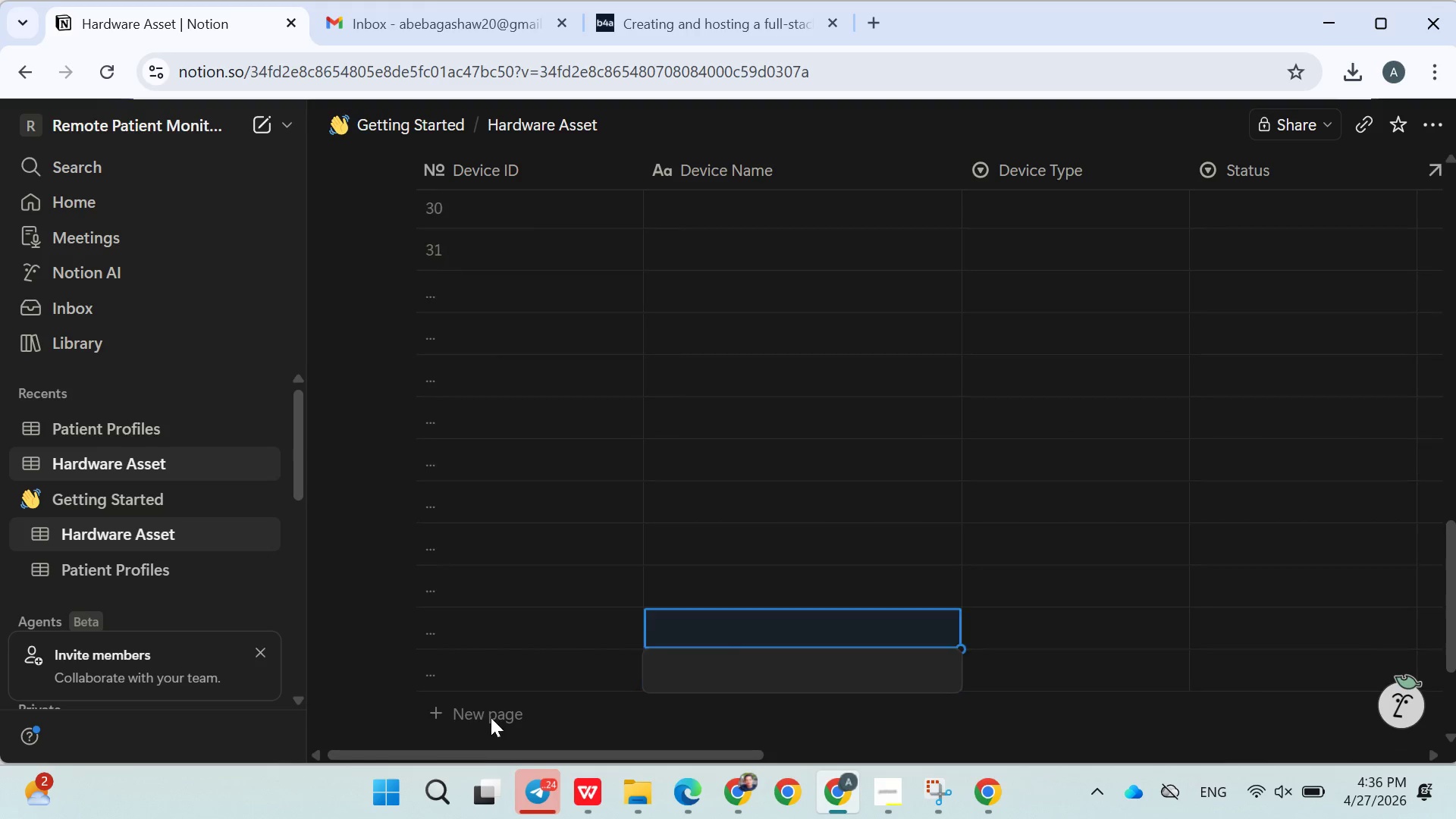 
triple_click([491, 717])
 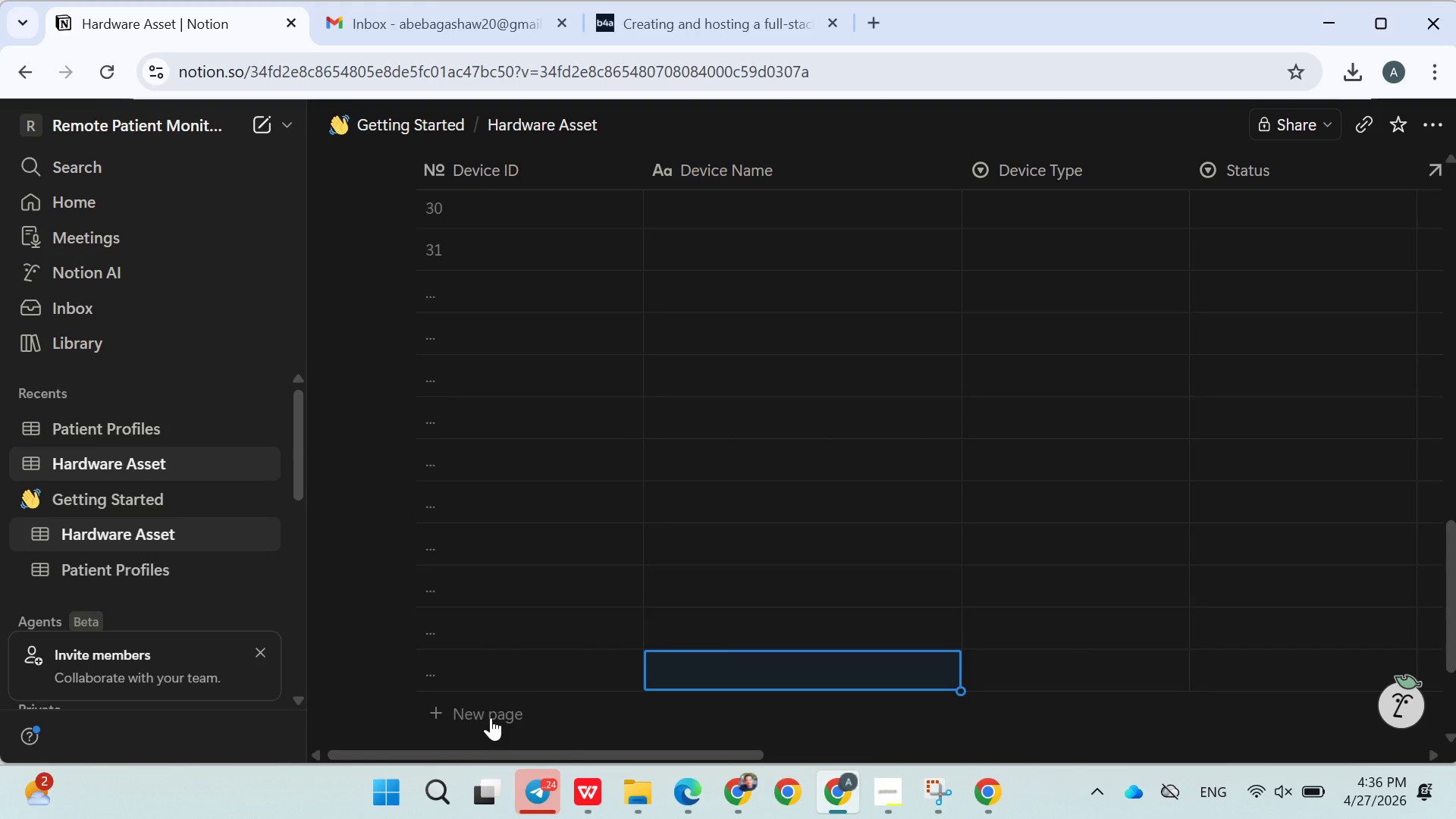 
triple_click([491, 717])
 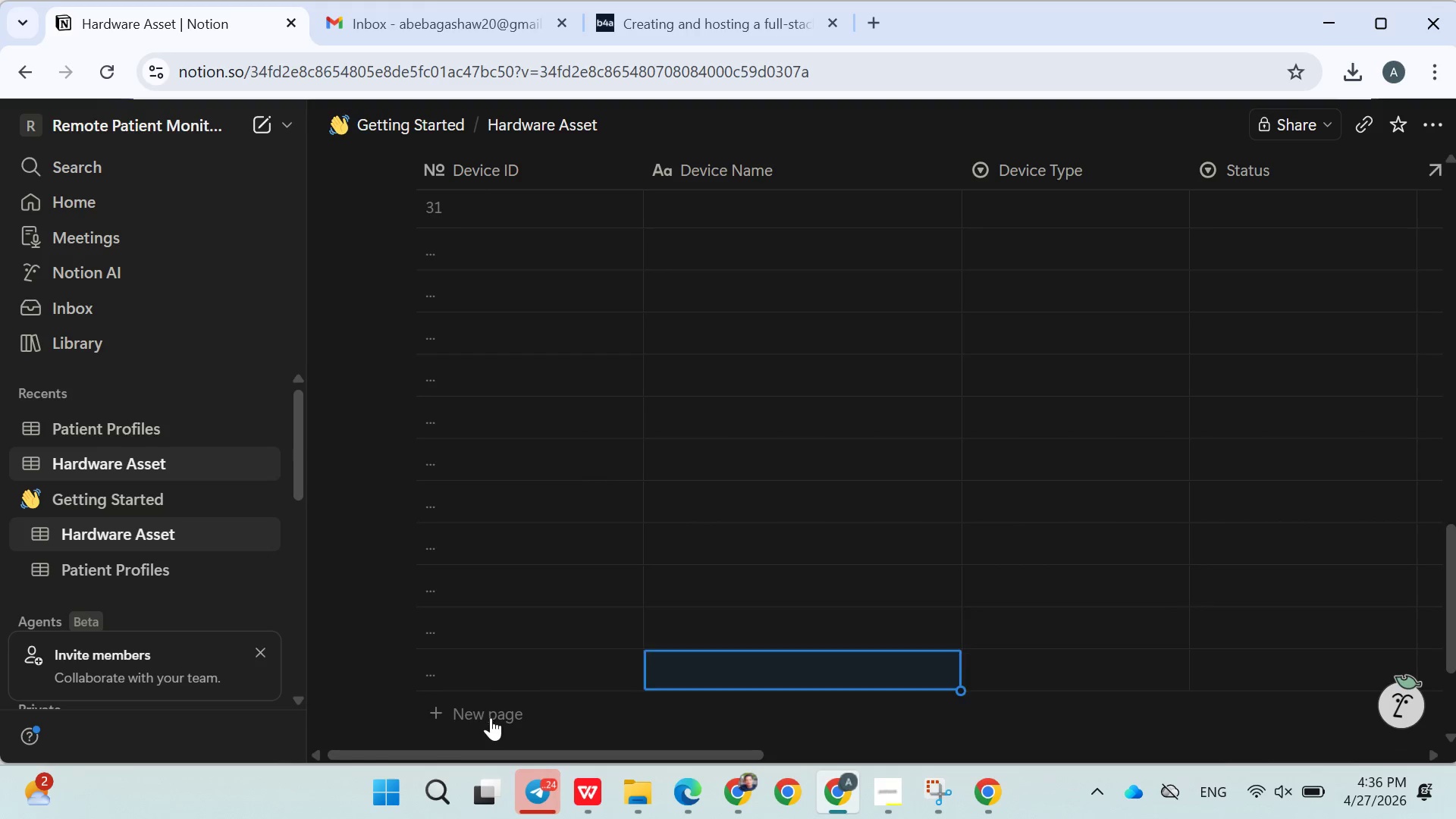 
triple_click([491, 717])
 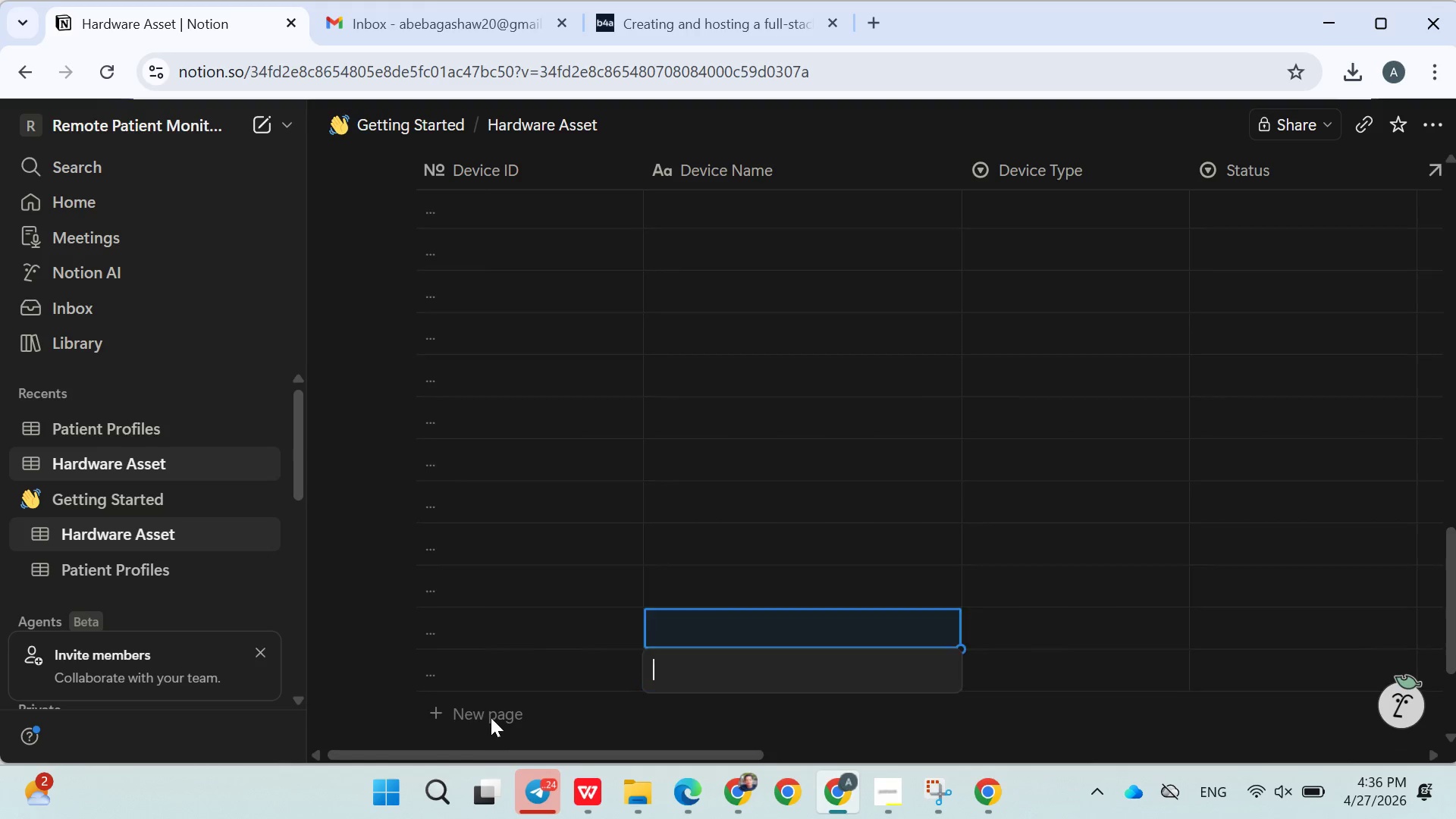 
triple_click([491, 717])
 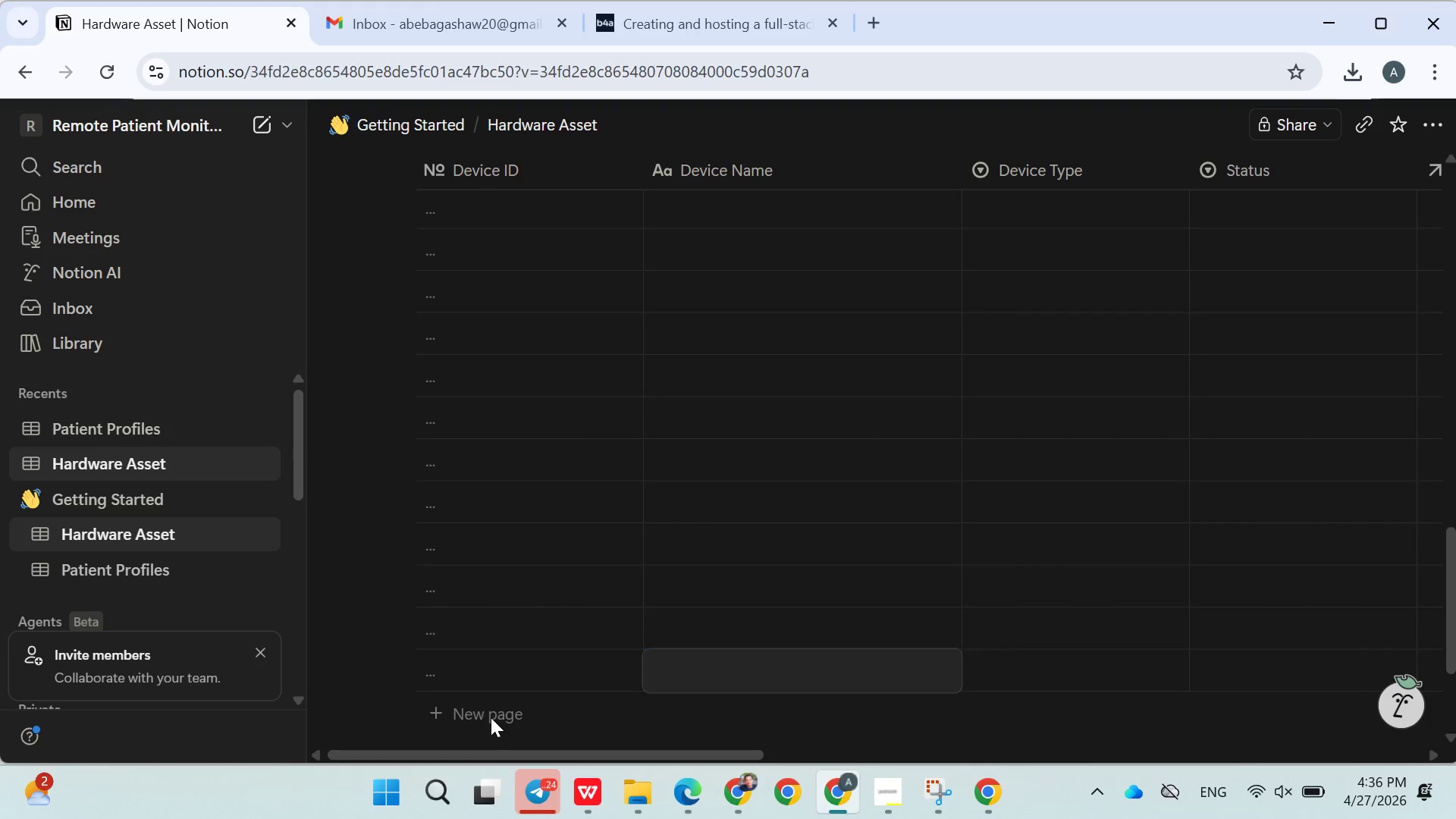 
triple_click([491, 717])
 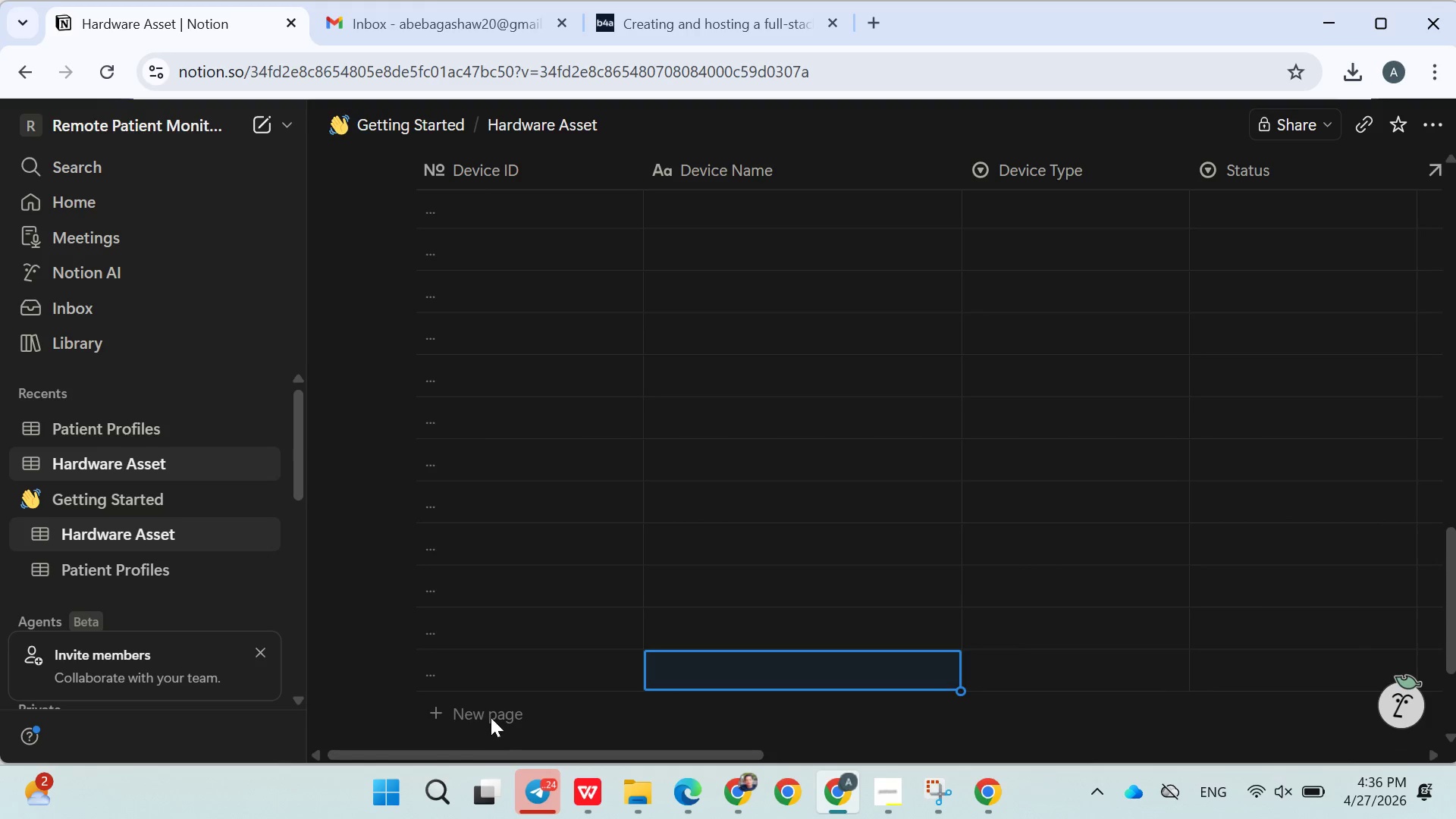 
triple_click([491, 717])
 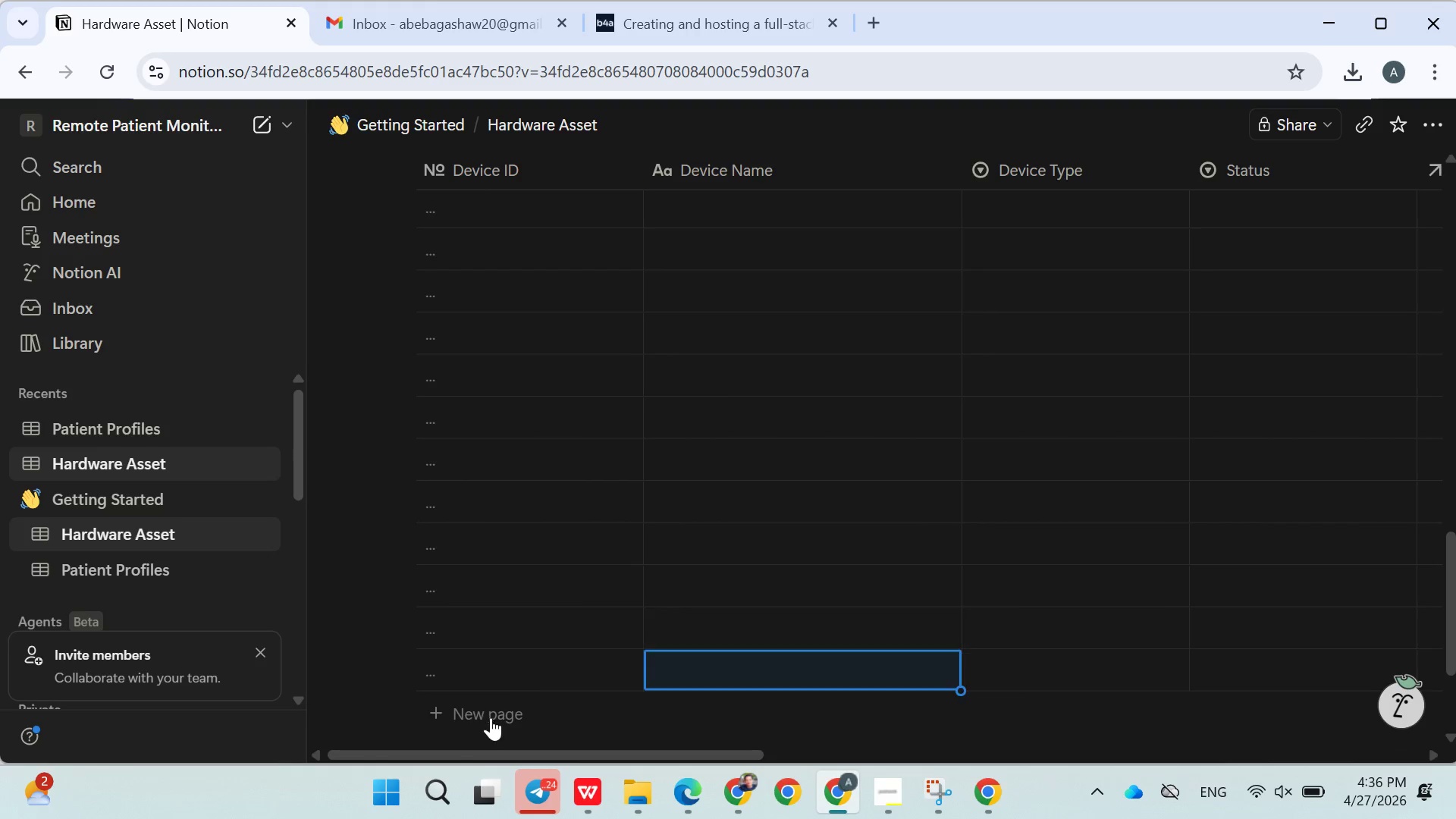 
triple_click([491, 717])
 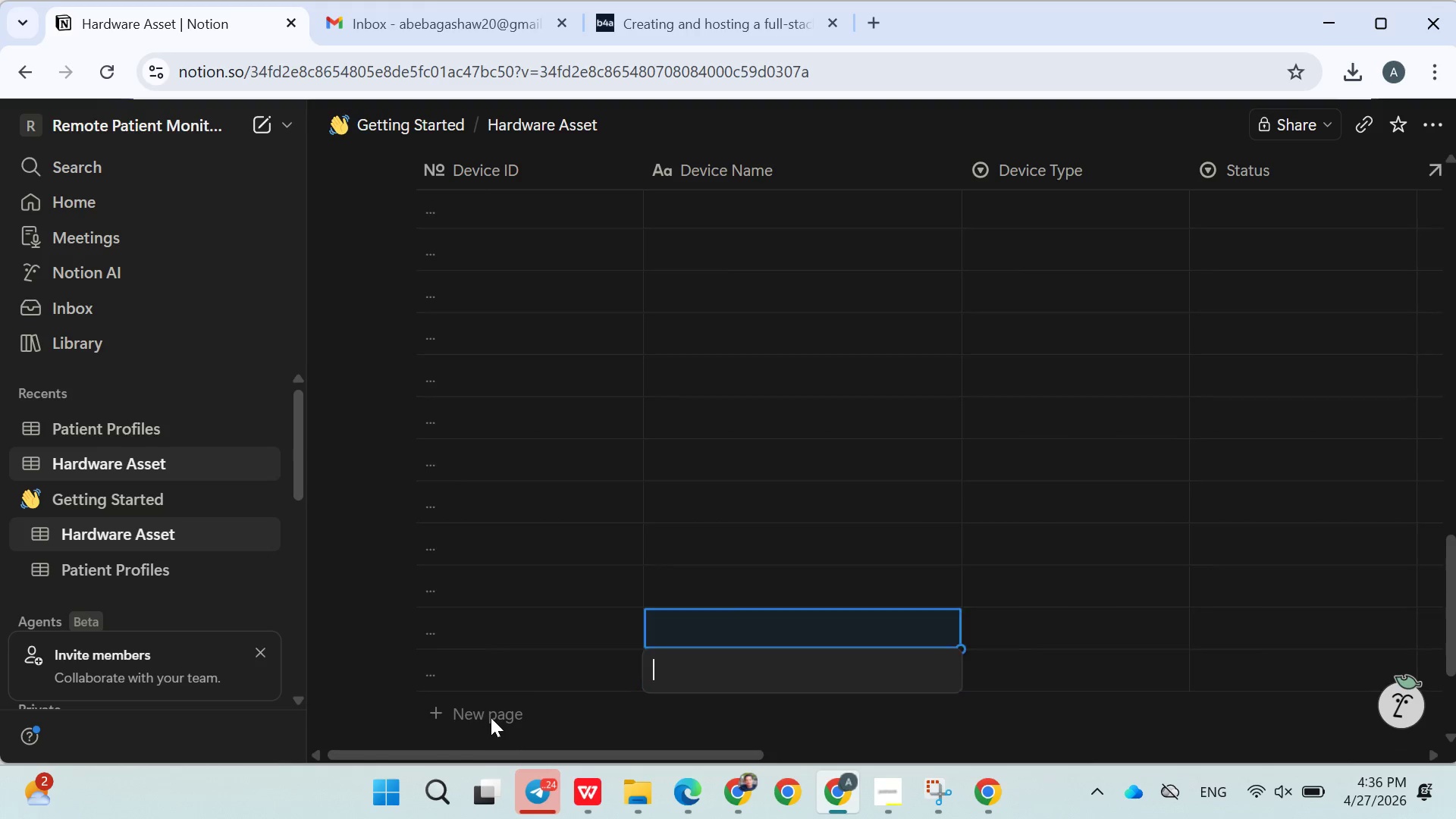 
triple_click([491, 717])
 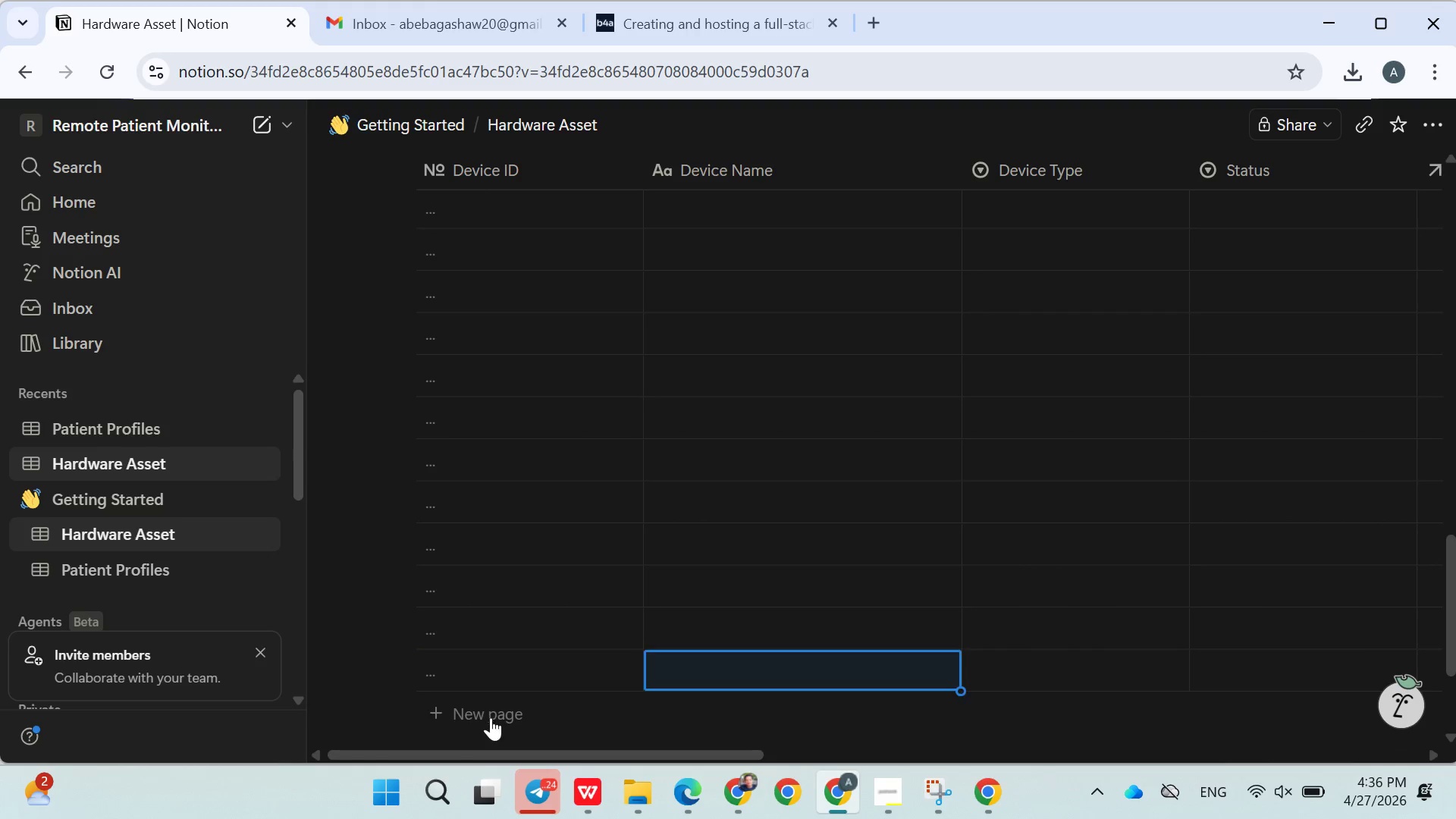 
triple_click([491, 717])
 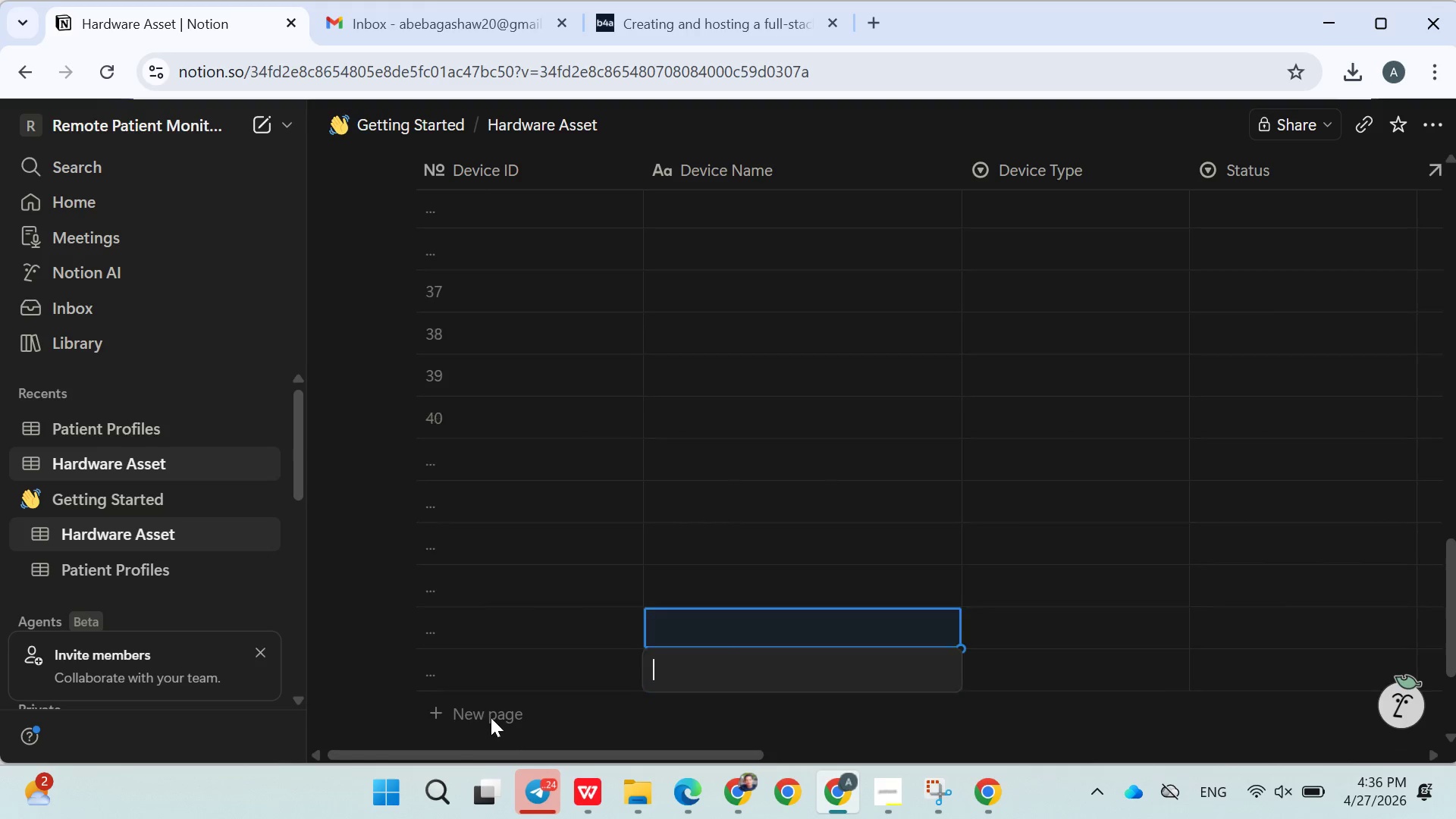 
triple_click([491, 717])
 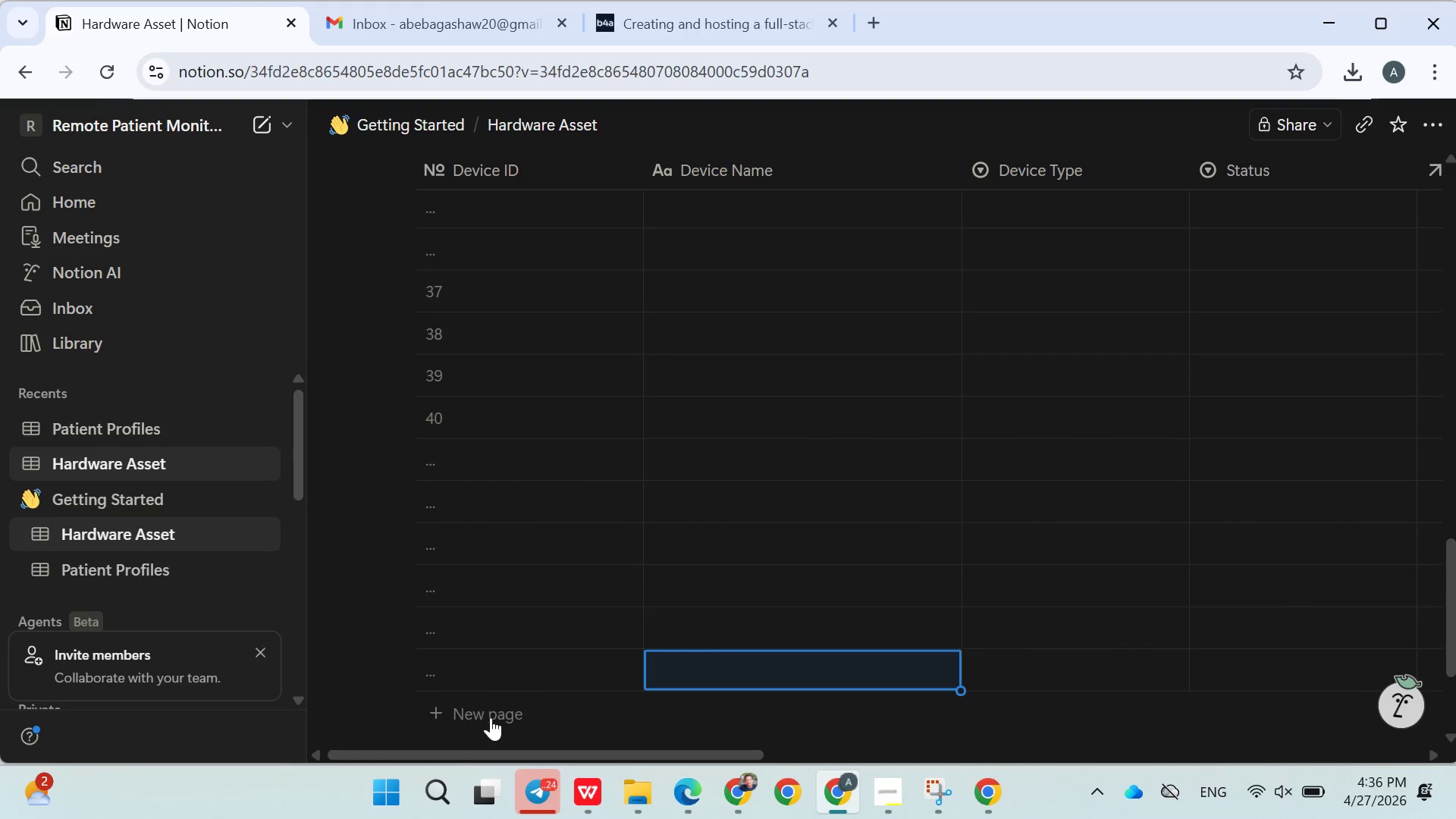 
triple_click([491, 717])
 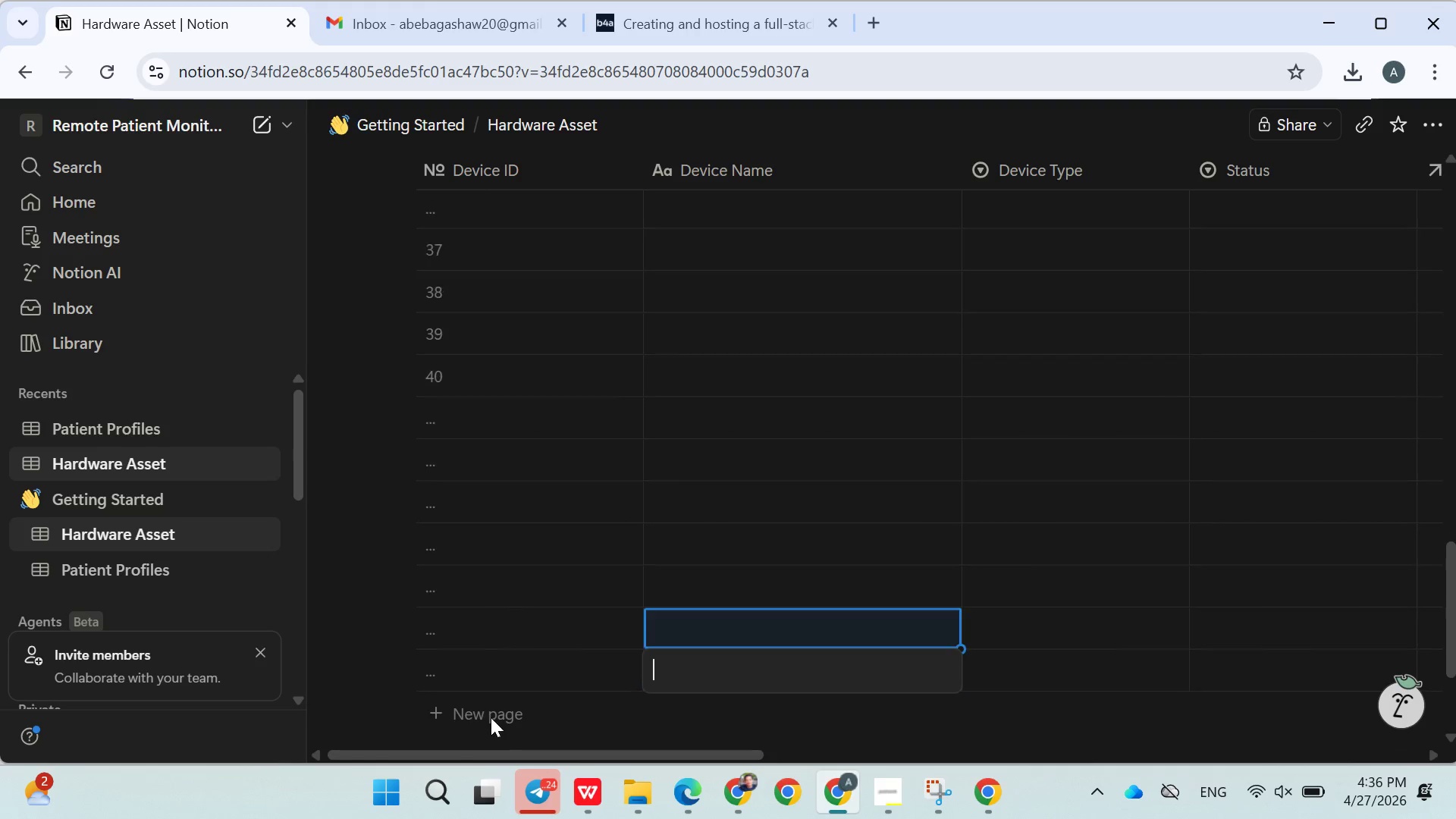 
triple_click([491, 717])
 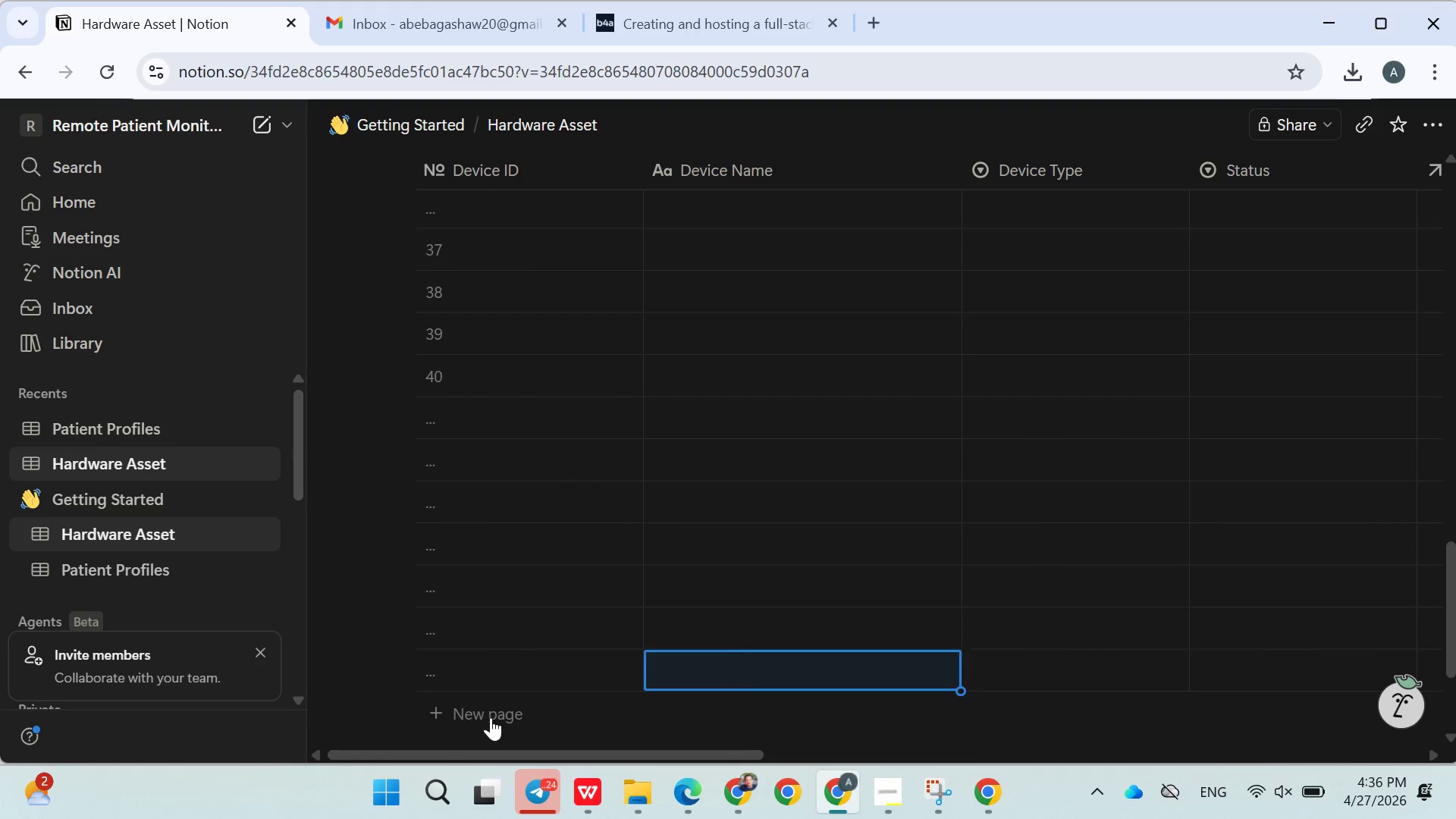 
triple_click([491, 717])
 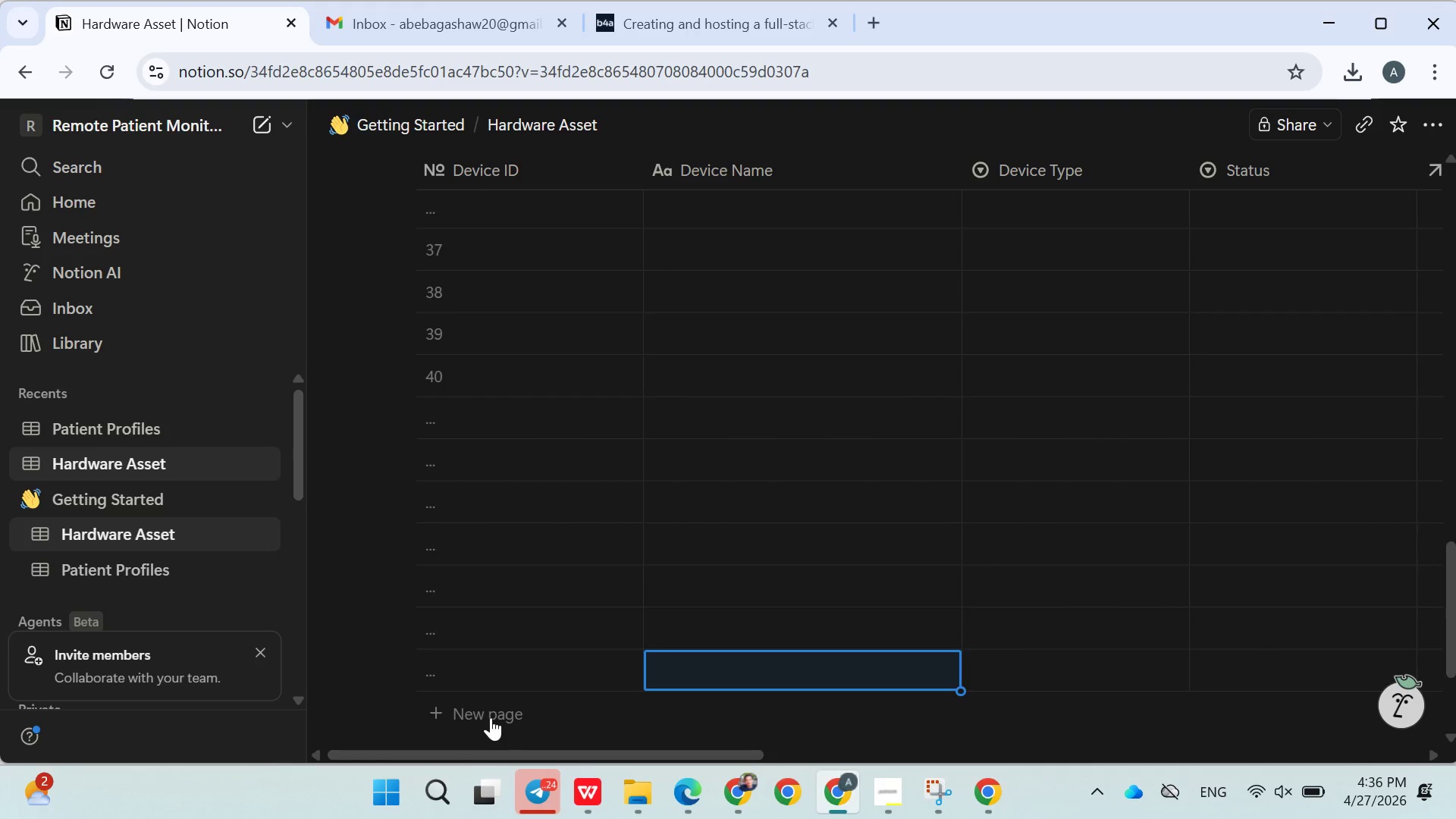 
triple_click([491, 717])
 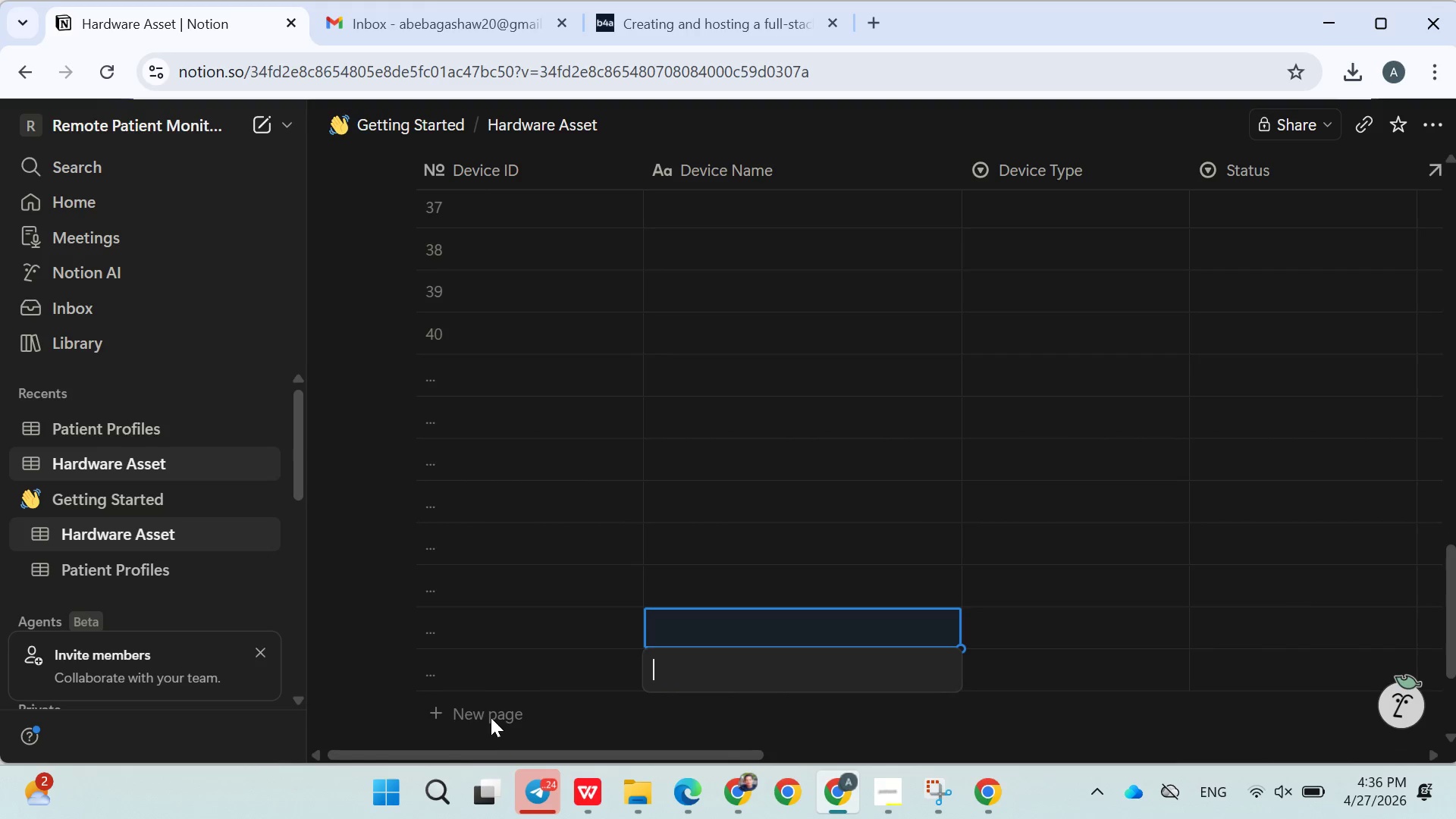 
triple_click([491, 717])
 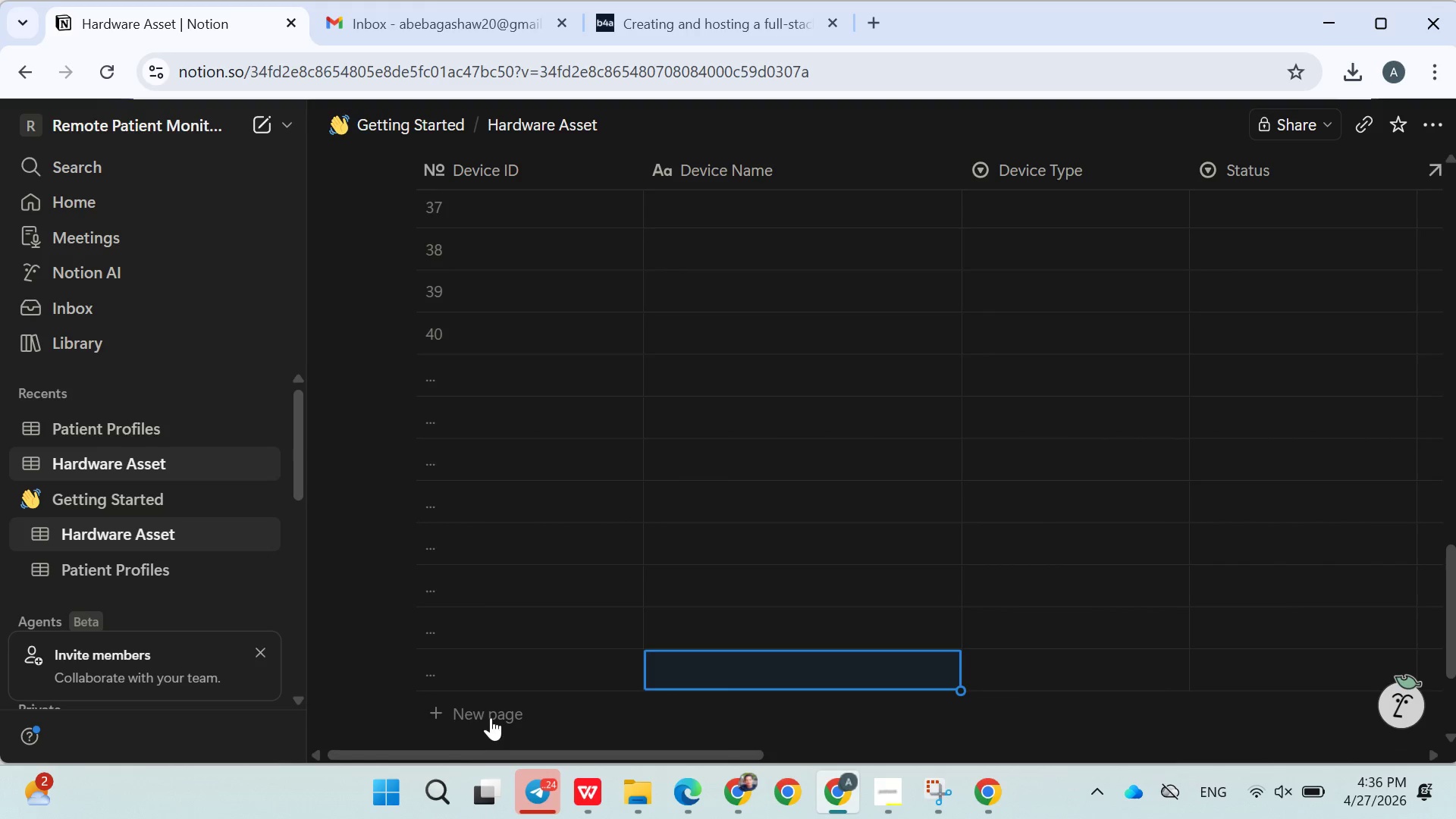 
triple_click([491, 717])
 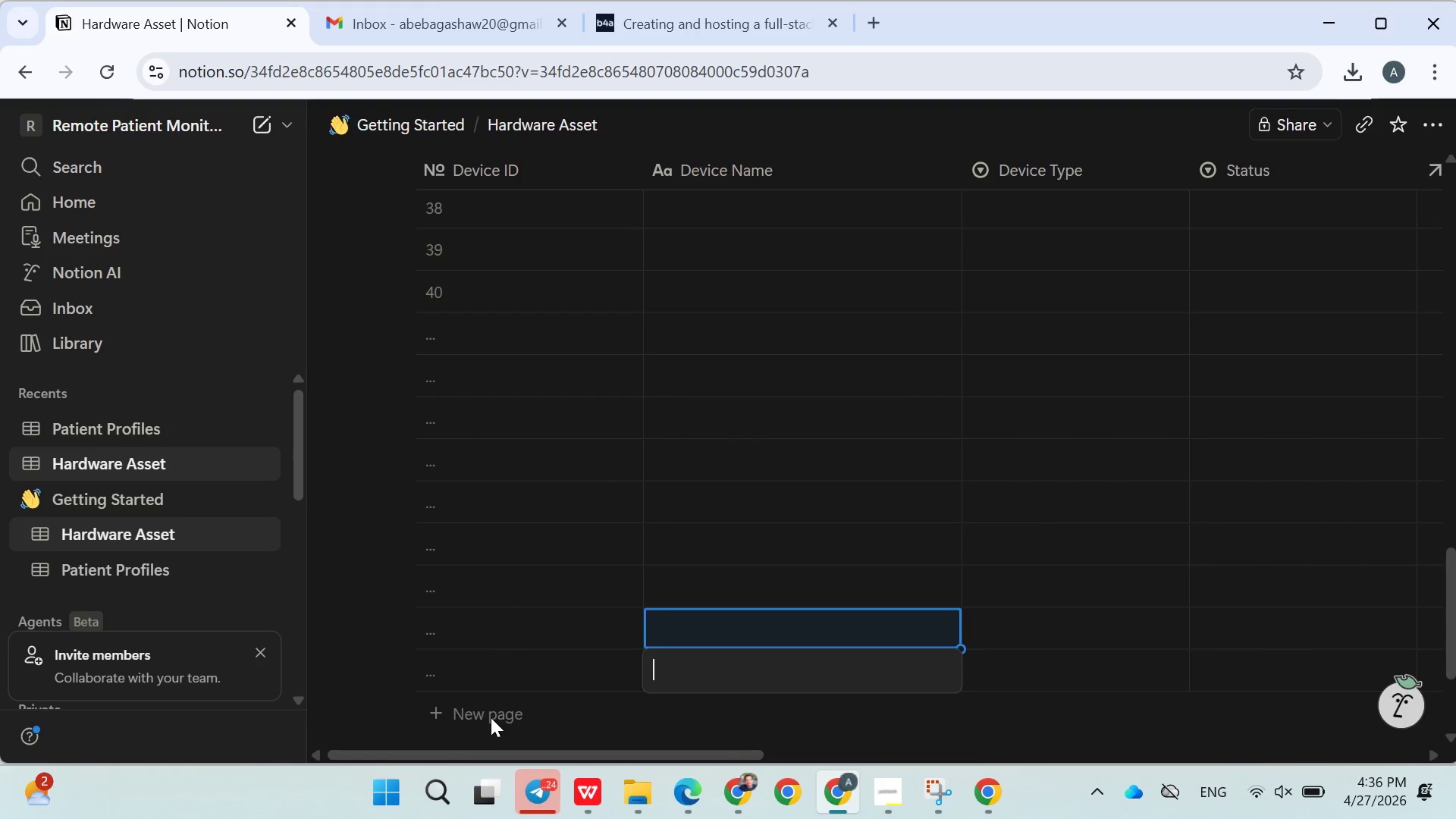 
triple_click([491, 717])
 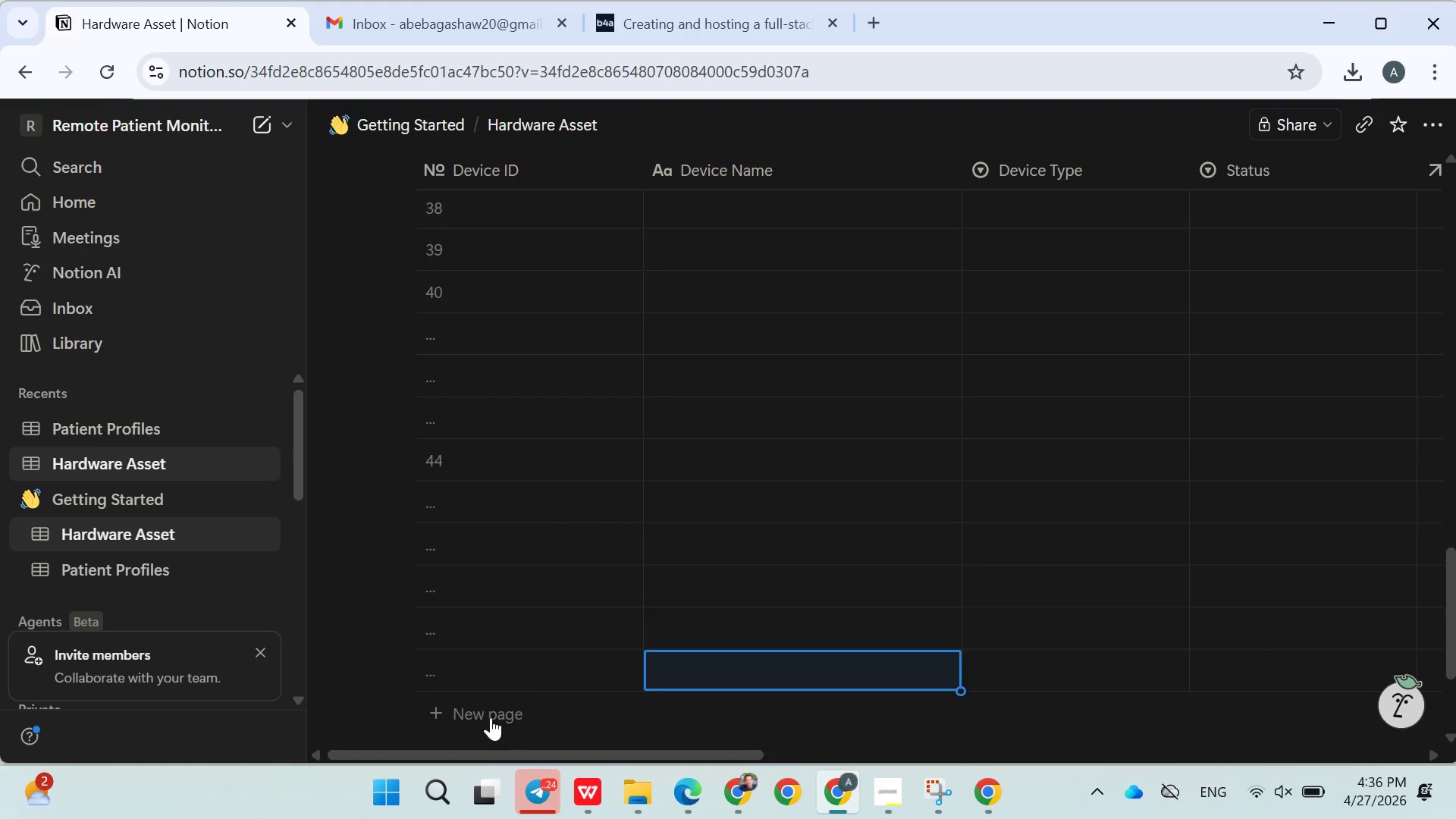 
triple_click([491, 717])
 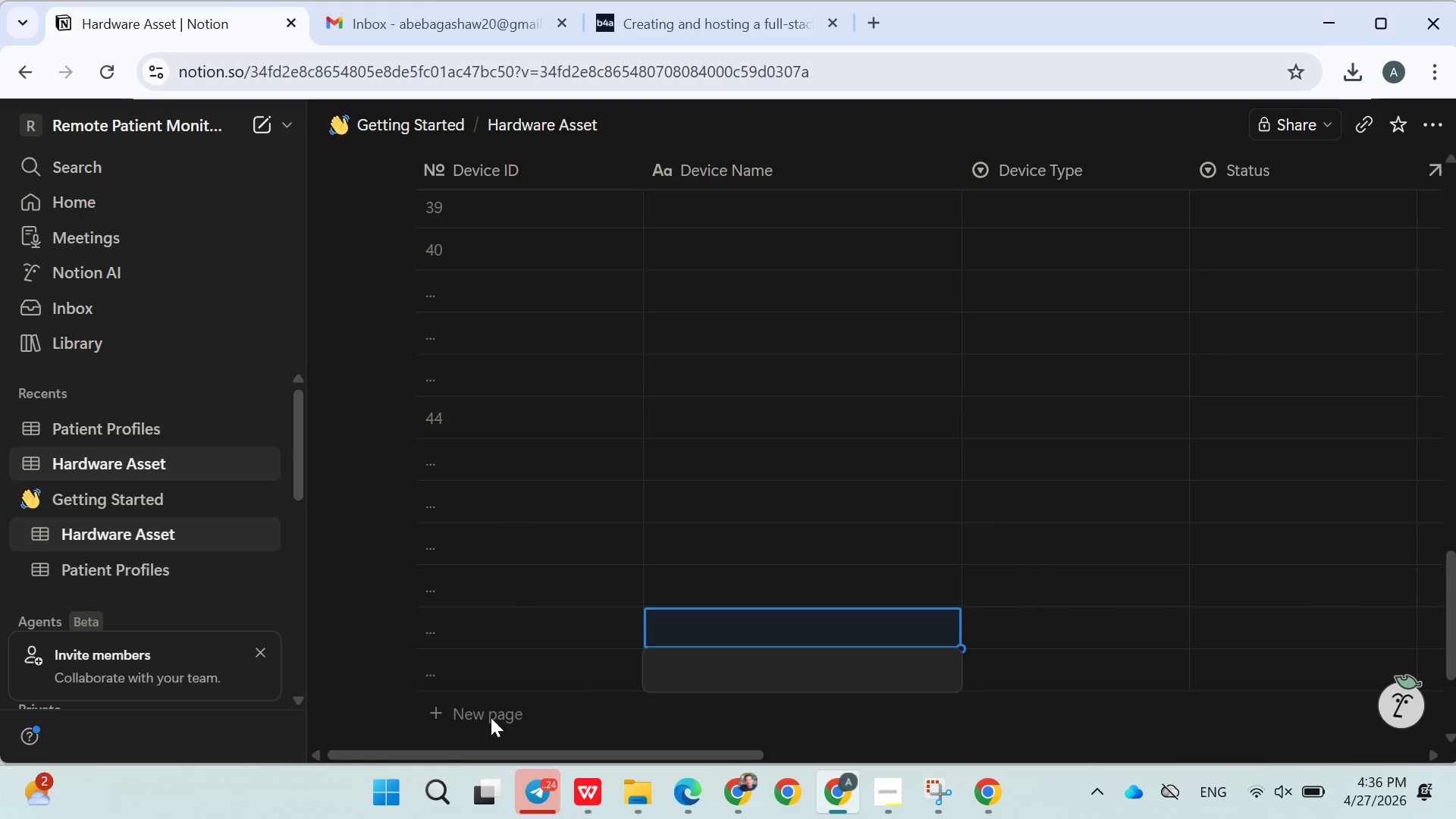 
triple_click([491, 717])
 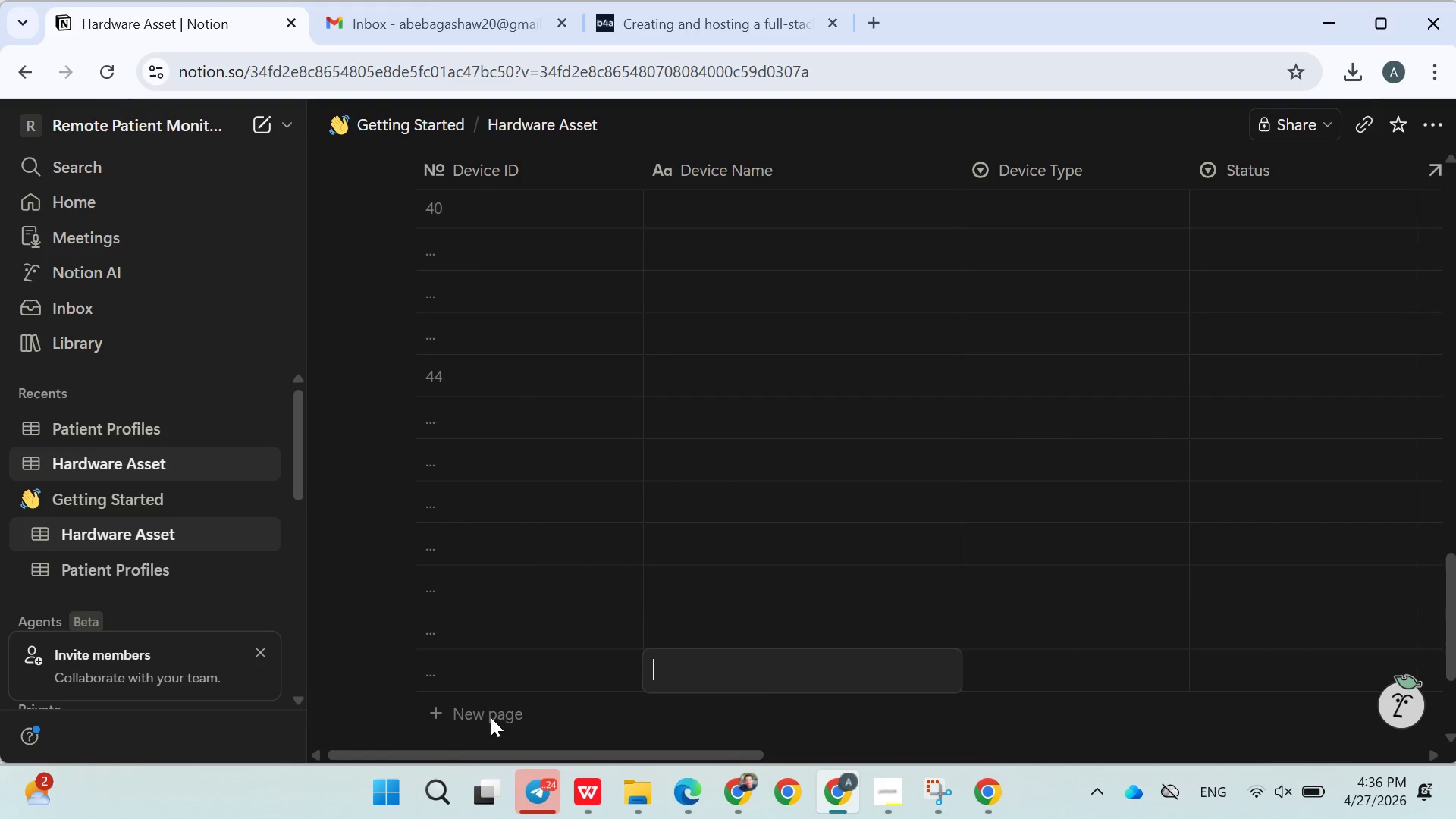 
triple_click([491, 717])
 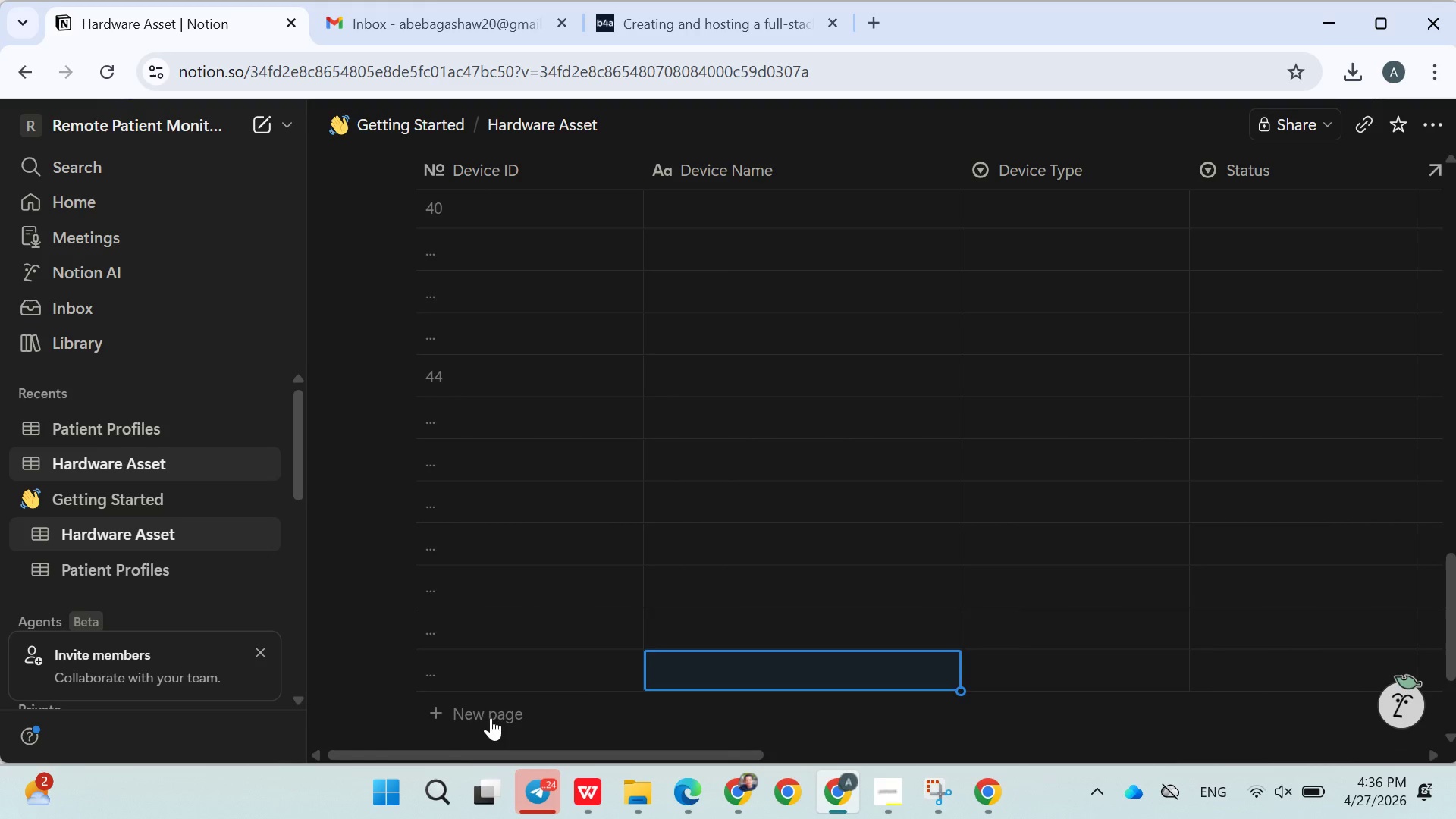 
triple_click([491, 717])
 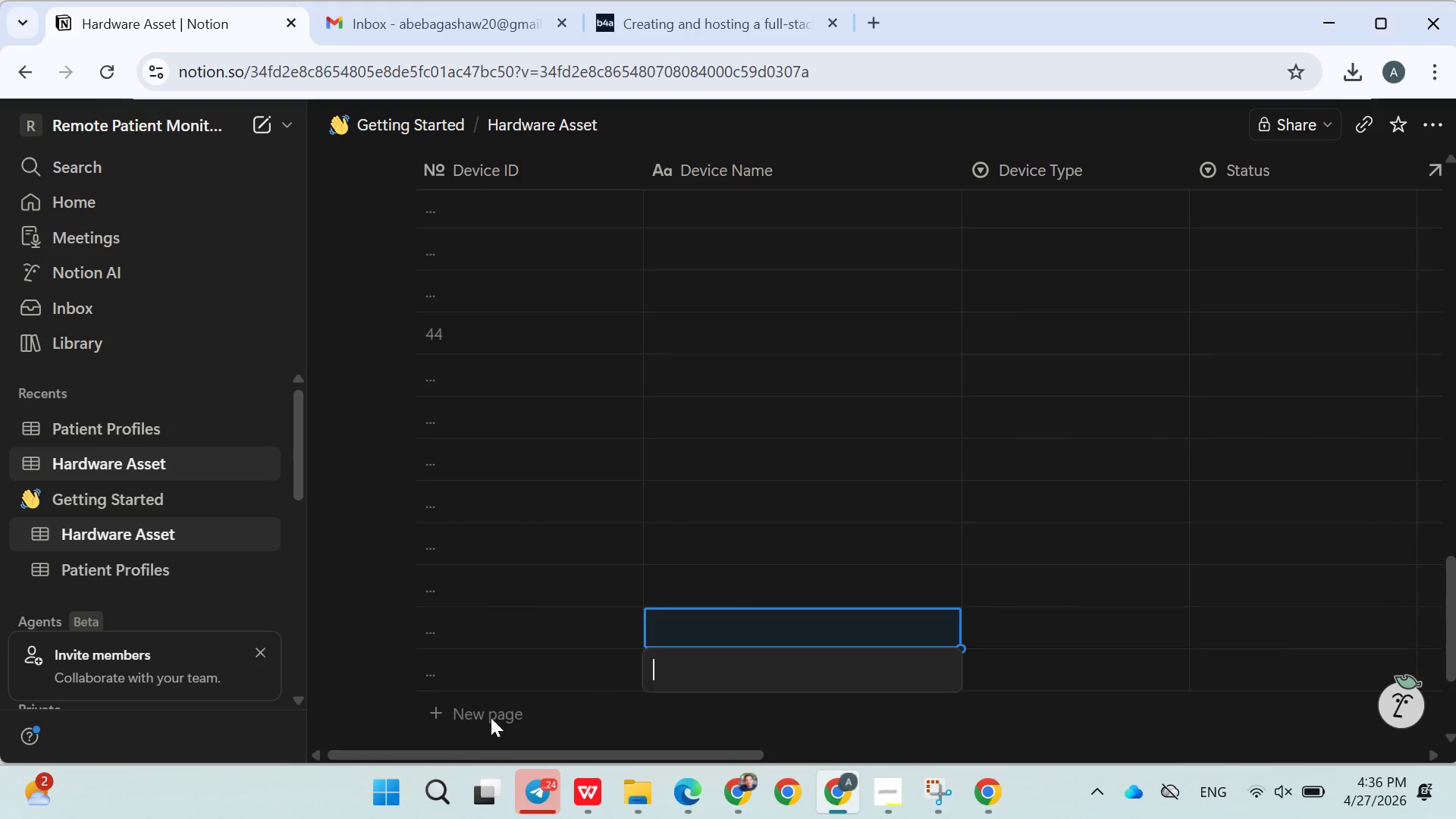 
triple_click([491, 717])
 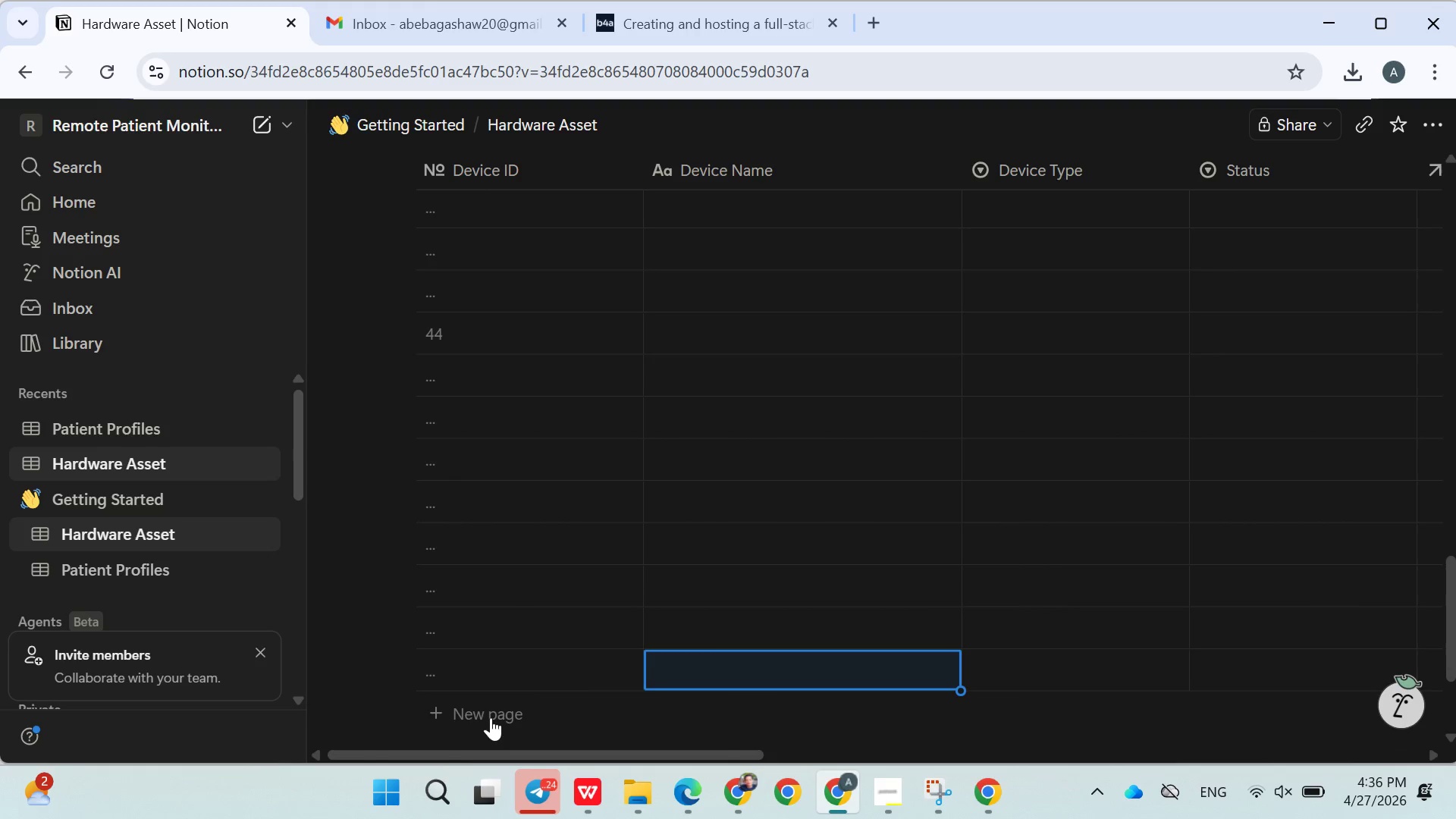 
triple_click([491, 717])
 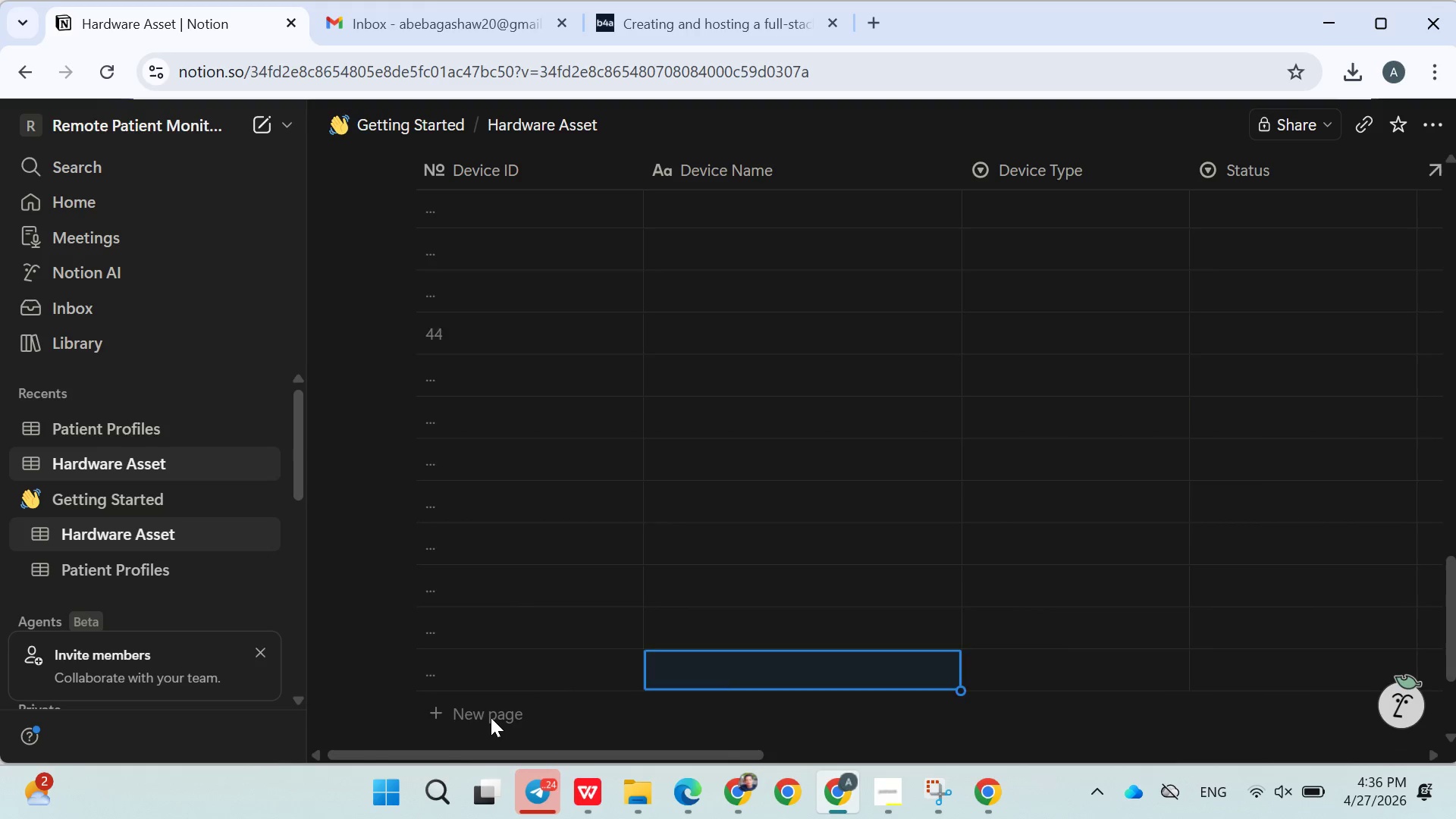 
triple_click([491, 717])
 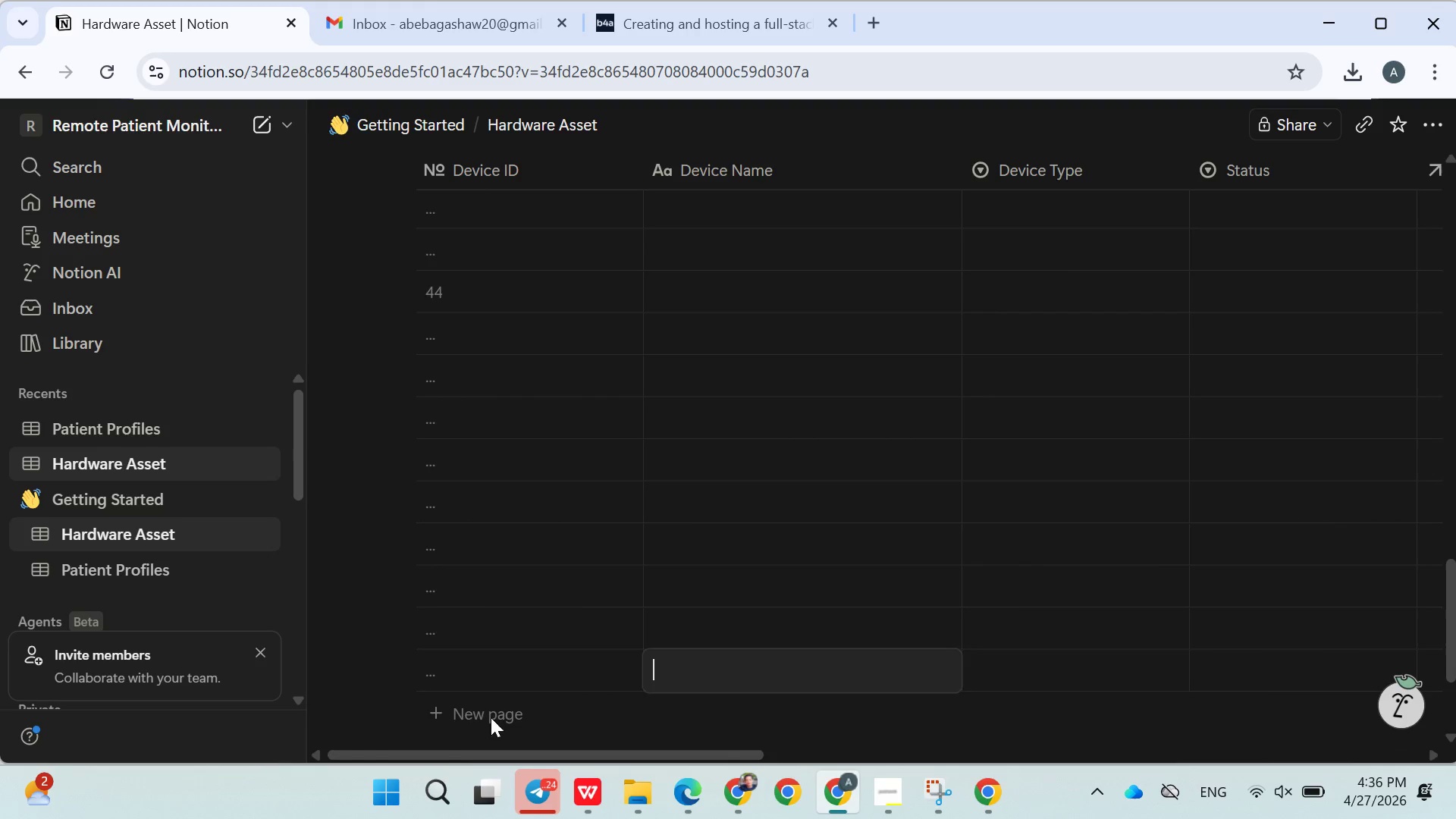 
triple_click([491, 717])
 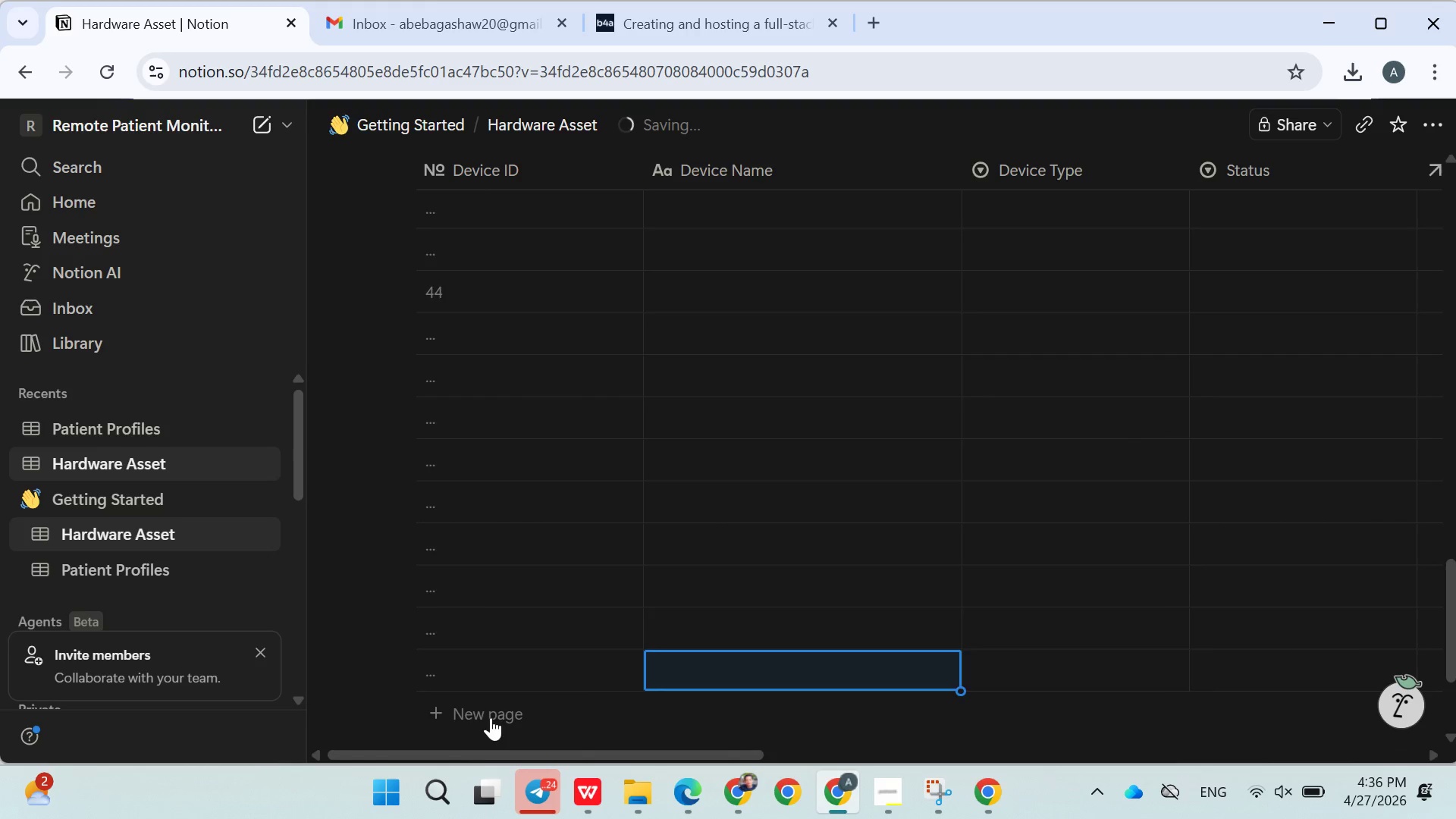 
triple_click([491, 717])
 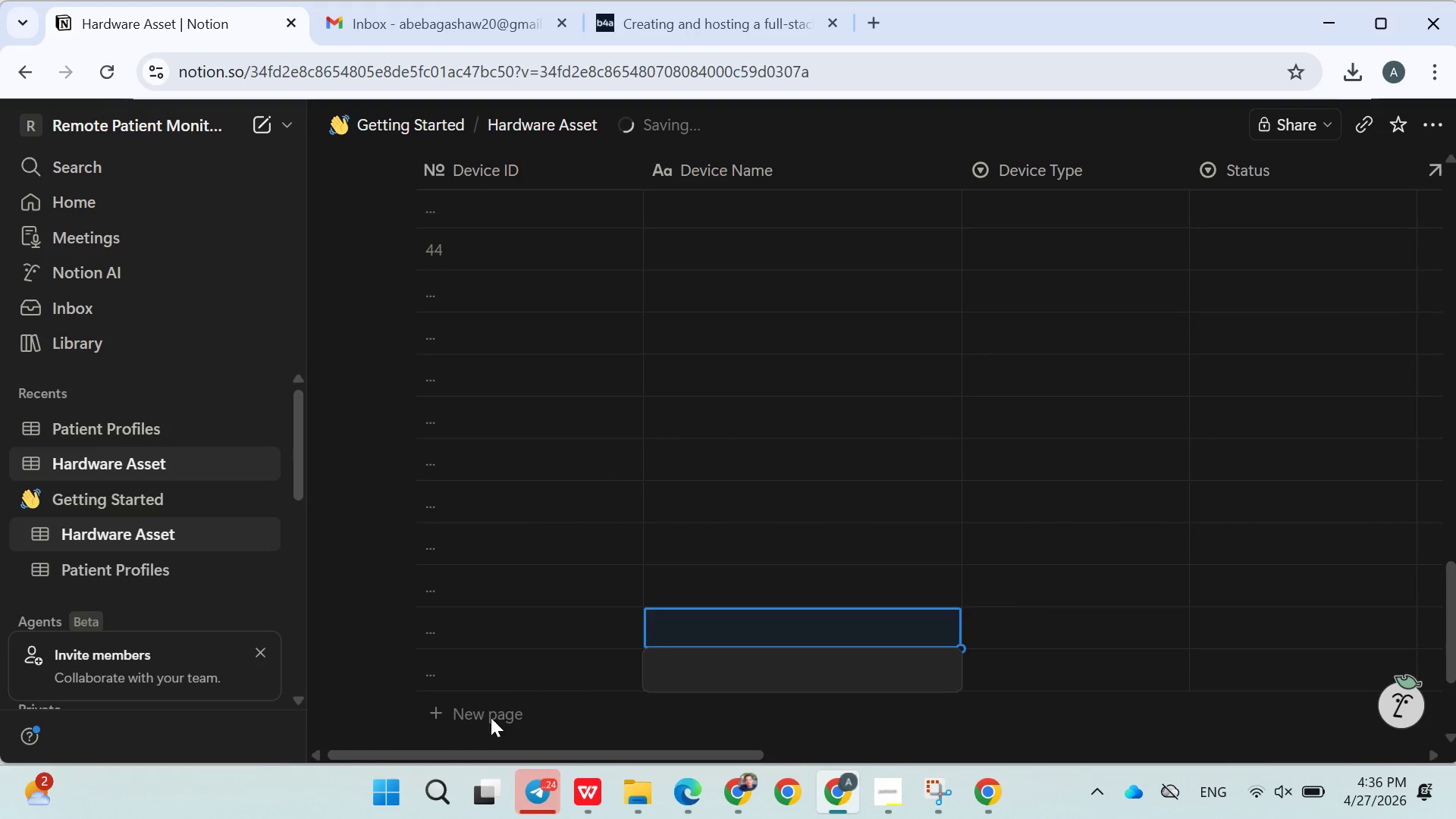 
triple_click([491, 717])
 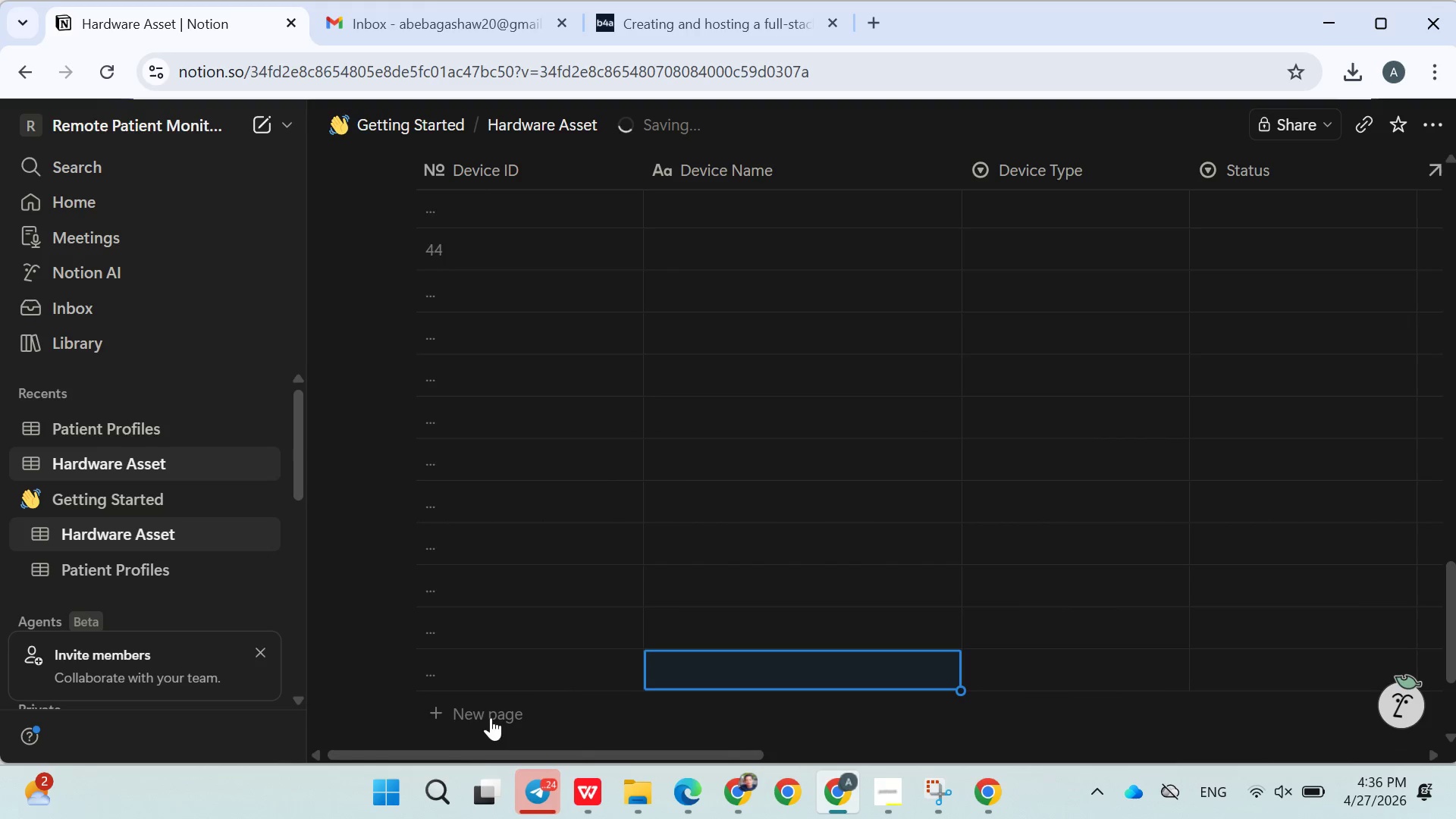 
triple_click([491, 717])
 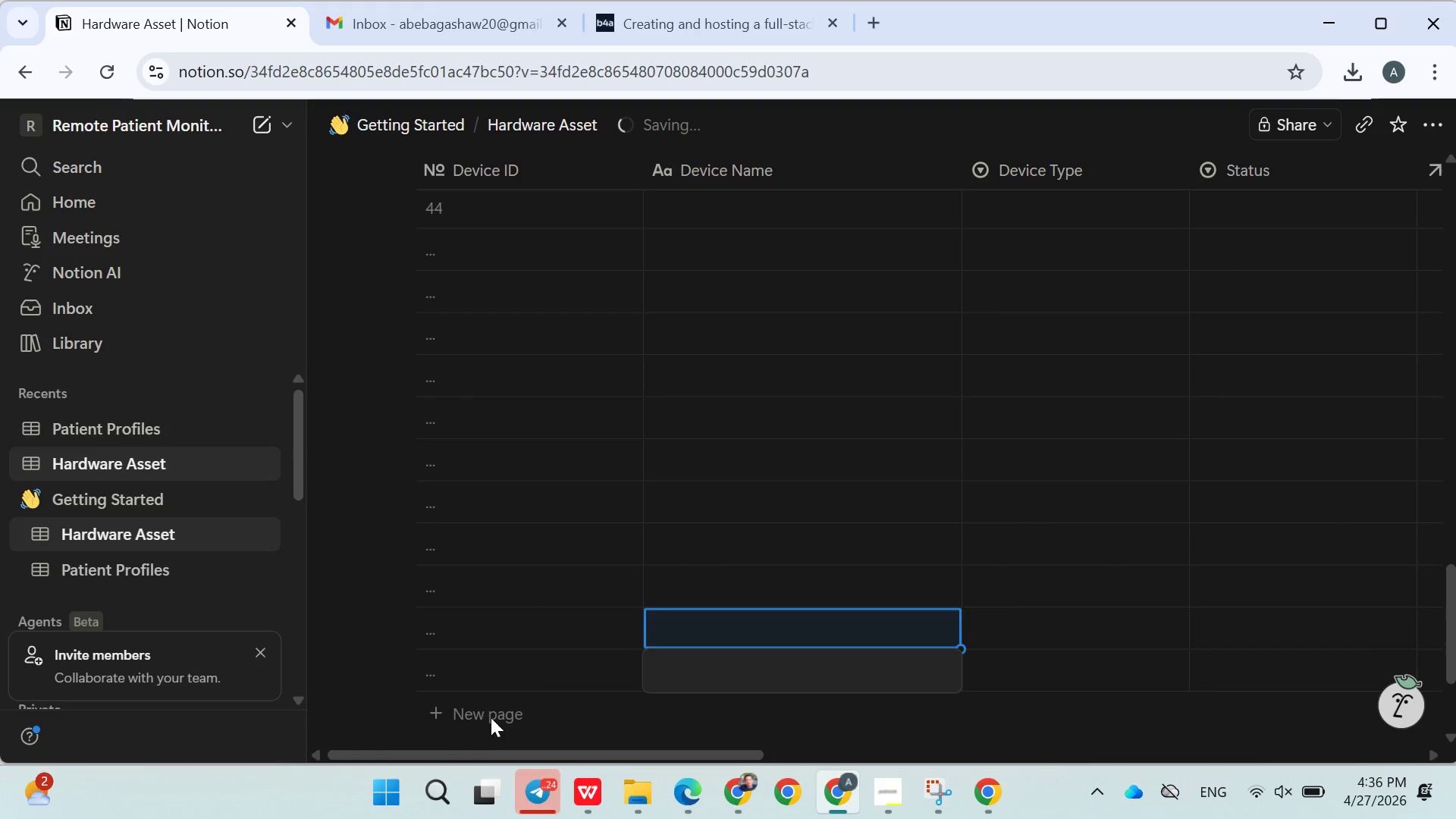 
triple_click([491, 717])
 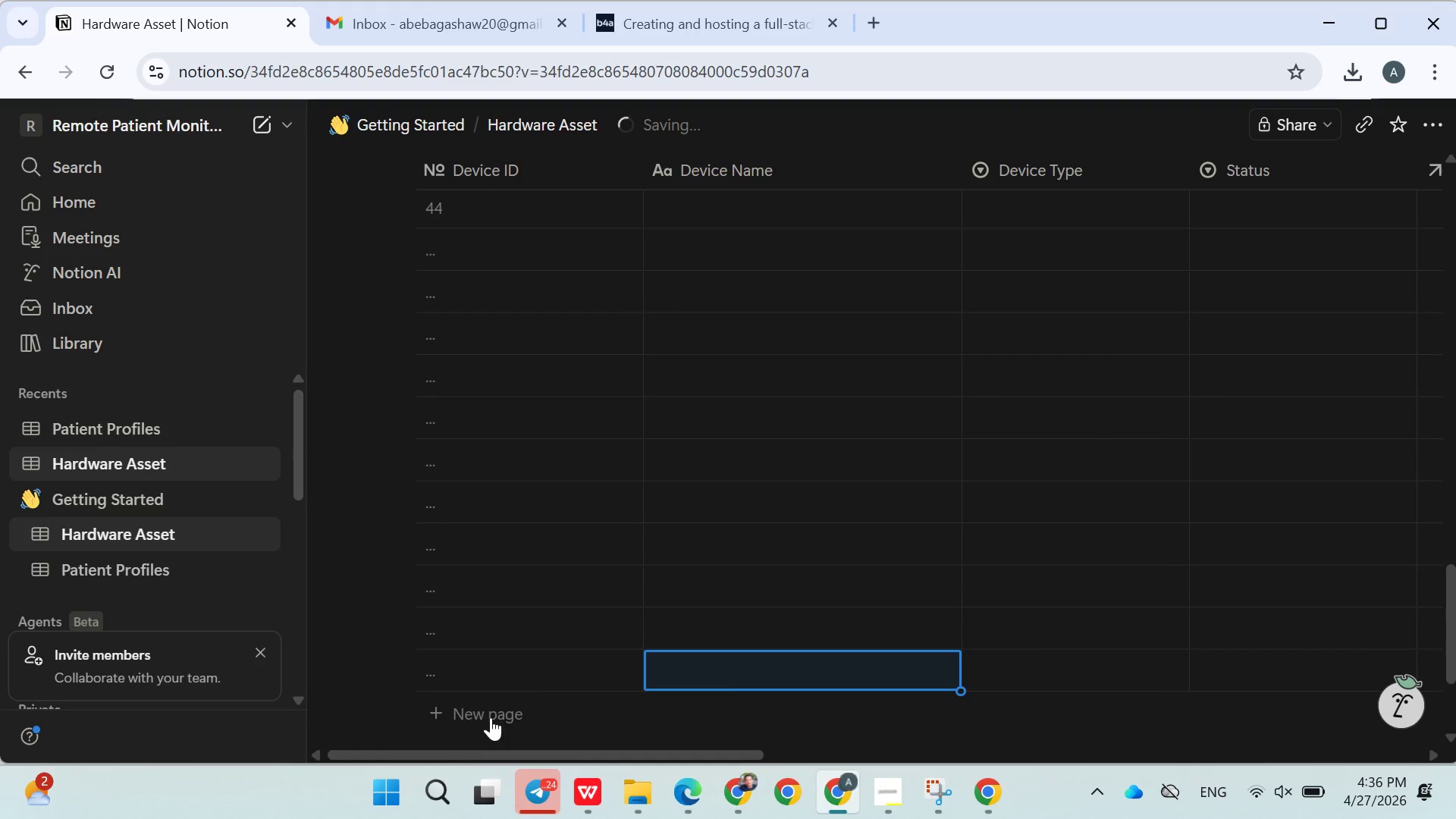 
triple_click([491, 717])
 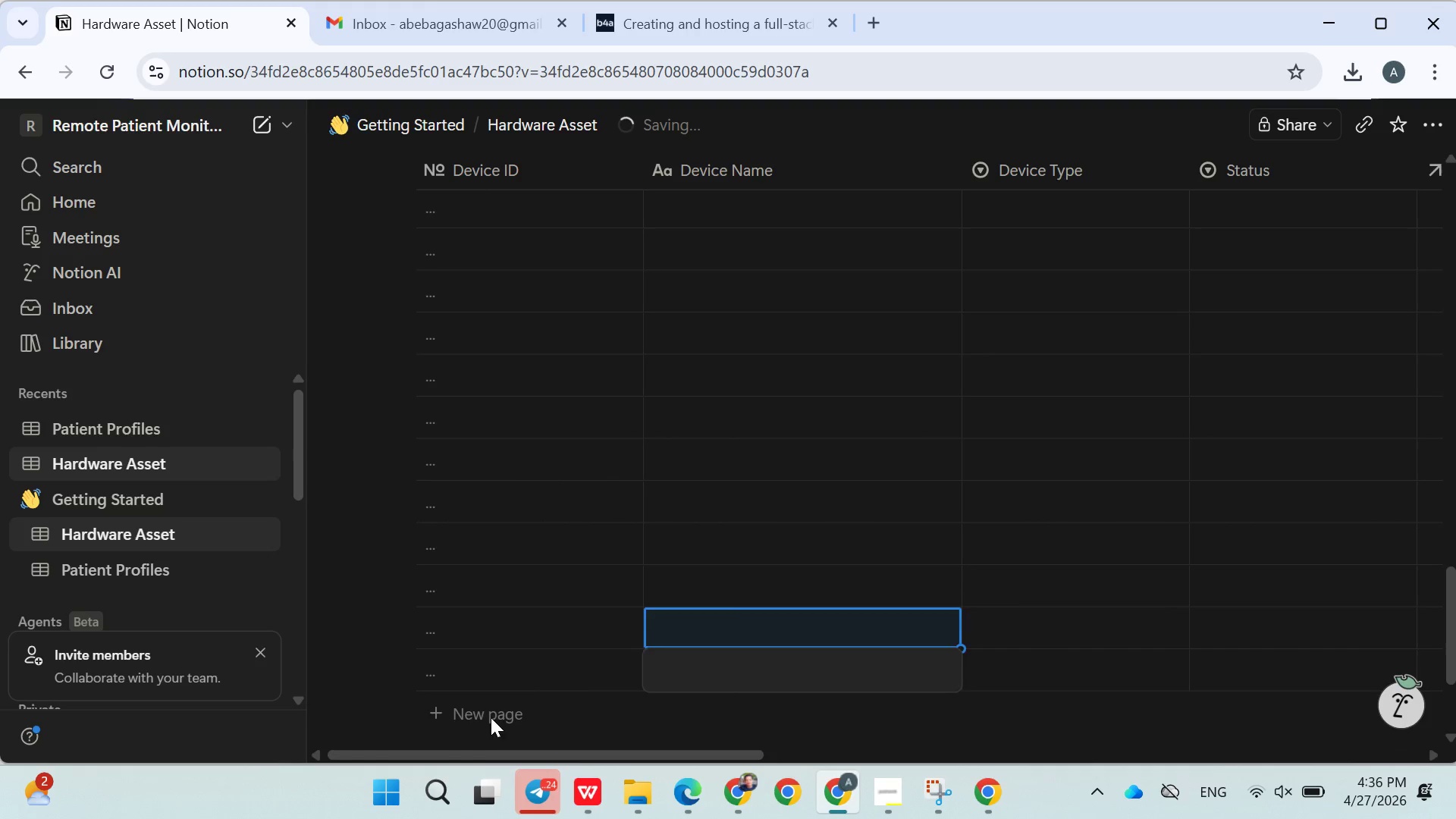 
triple_click([491, 717])
 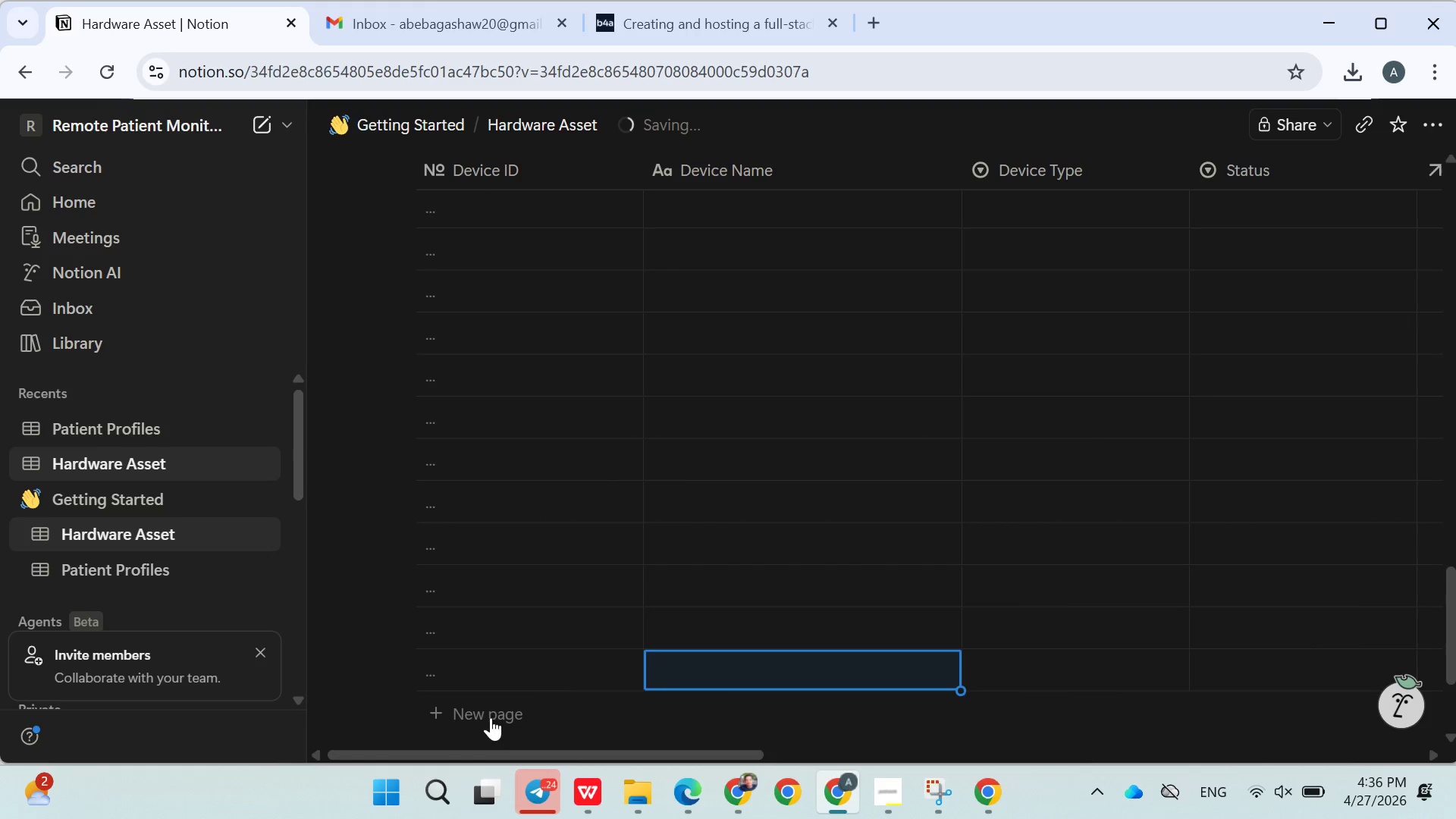 
triple_click([491, 717])
 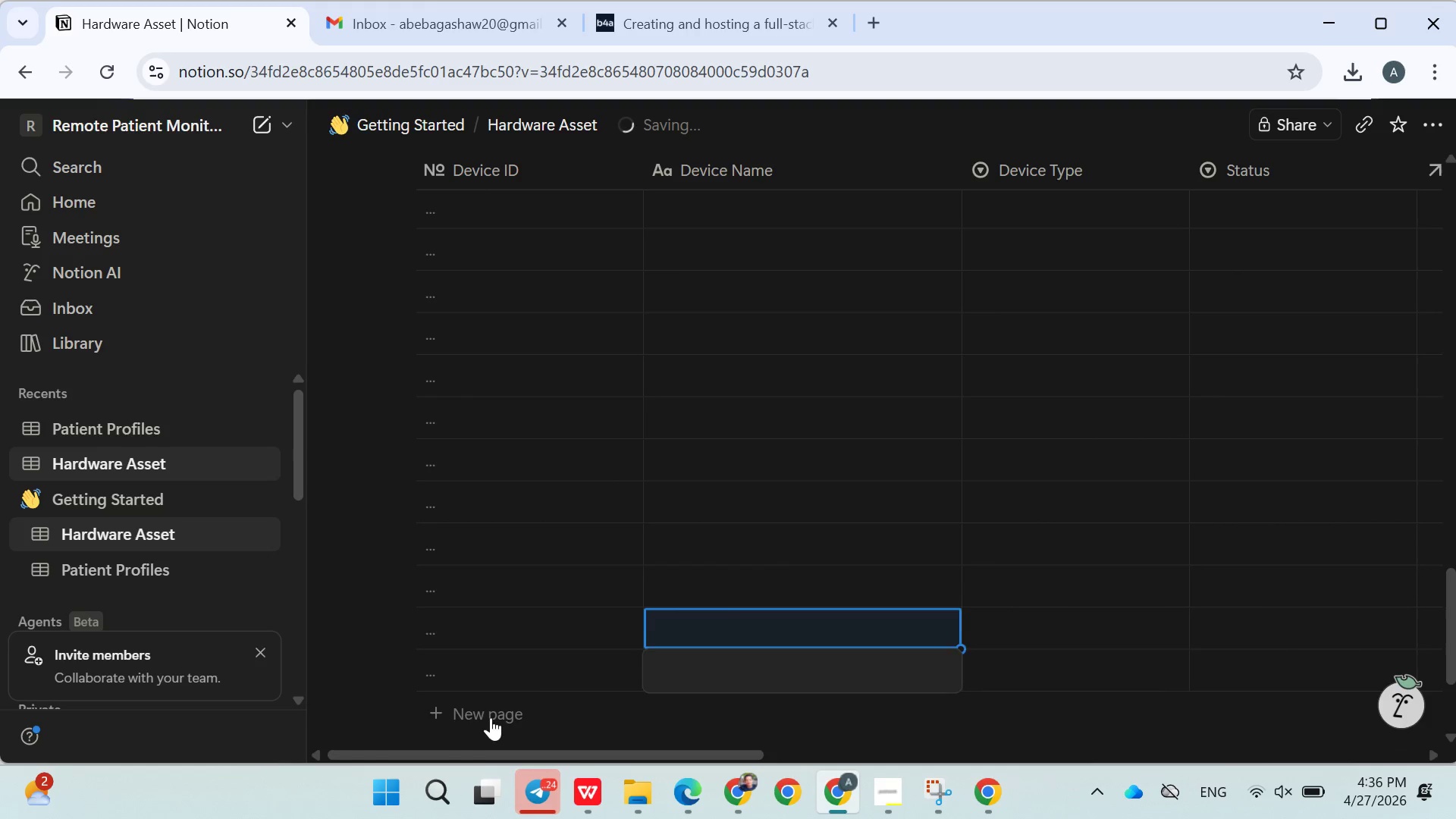 
triple_click([491, 717])
 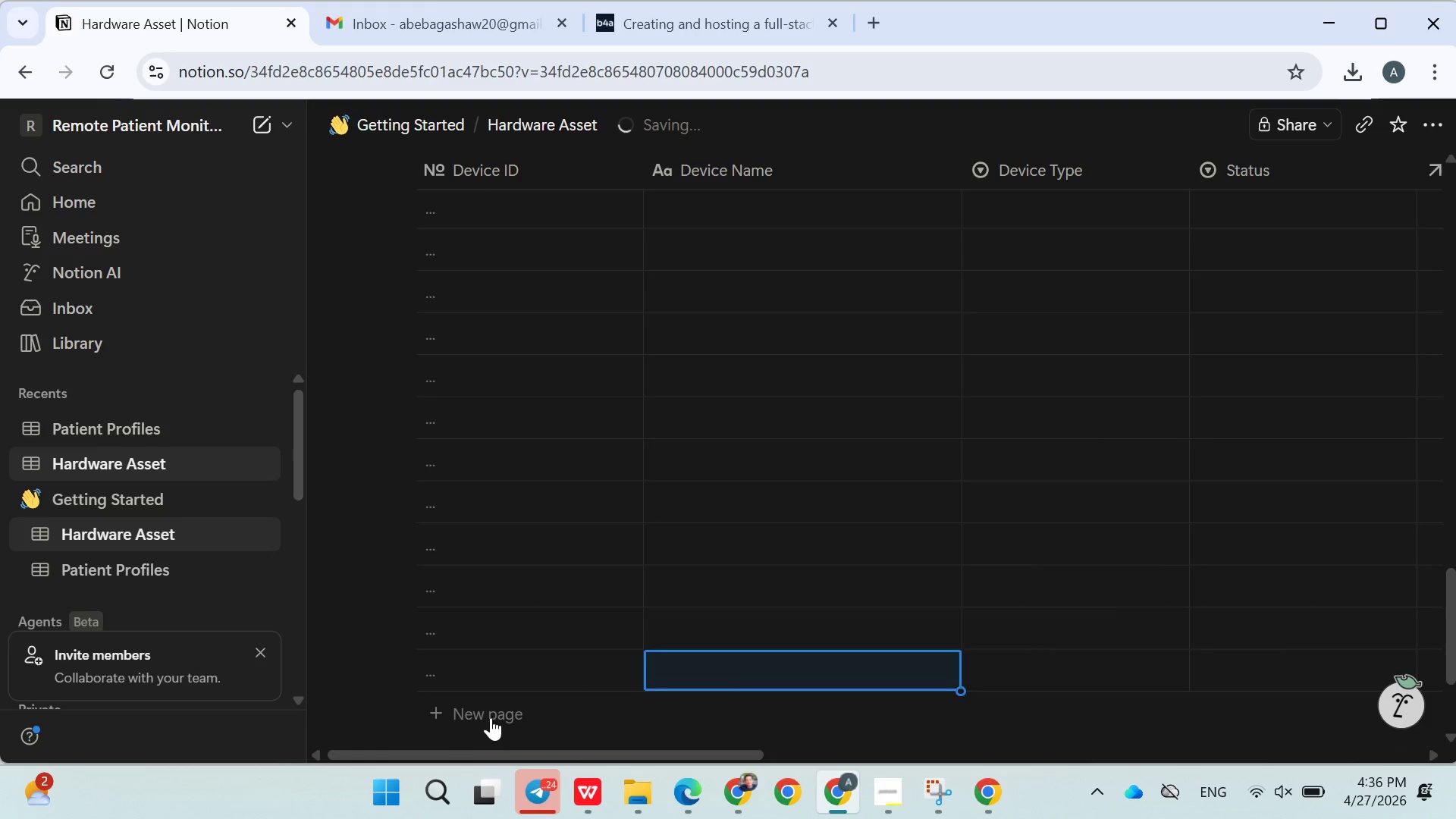 
triple_click([491, 717])
 